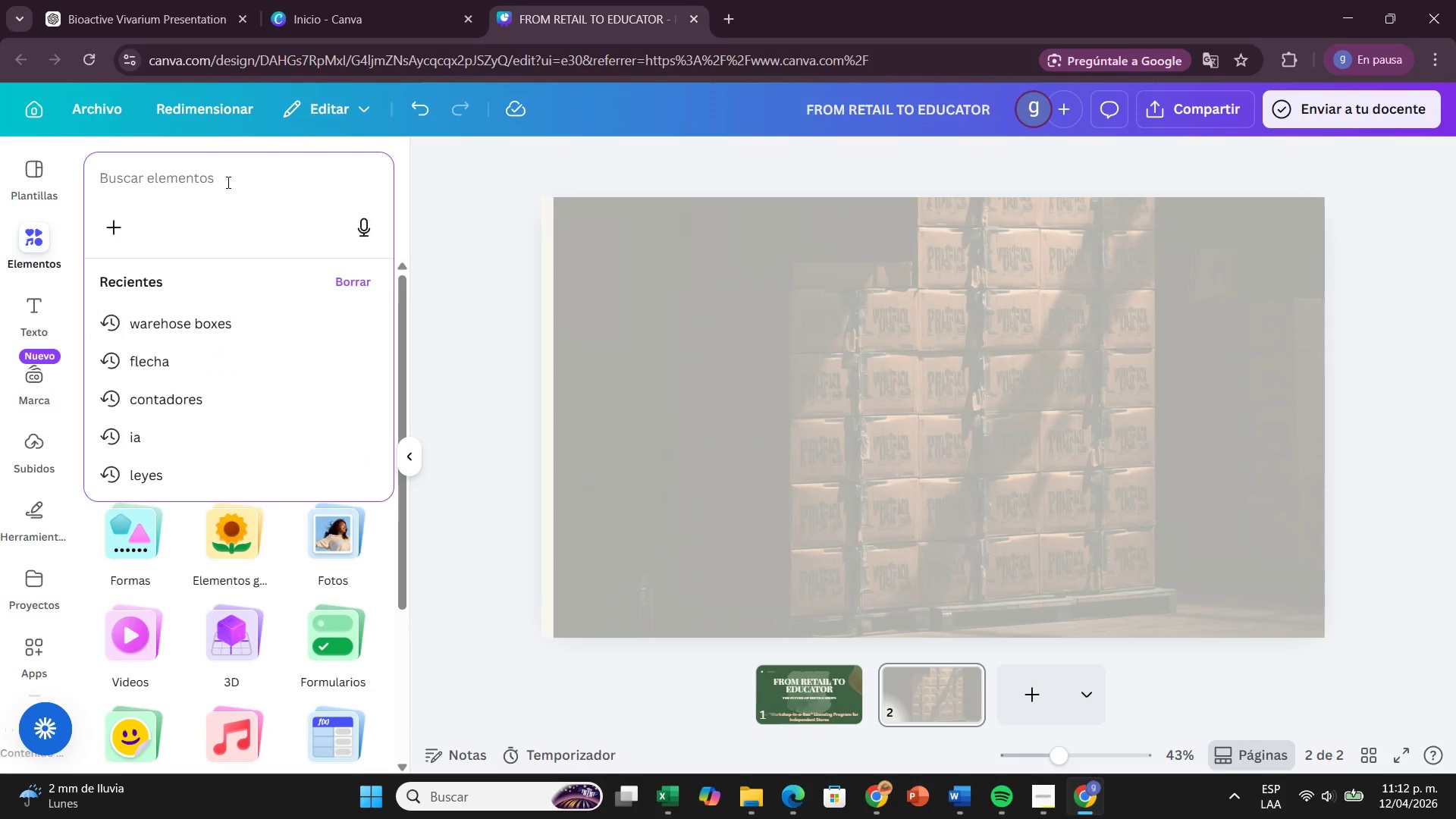 
type(dolae)
 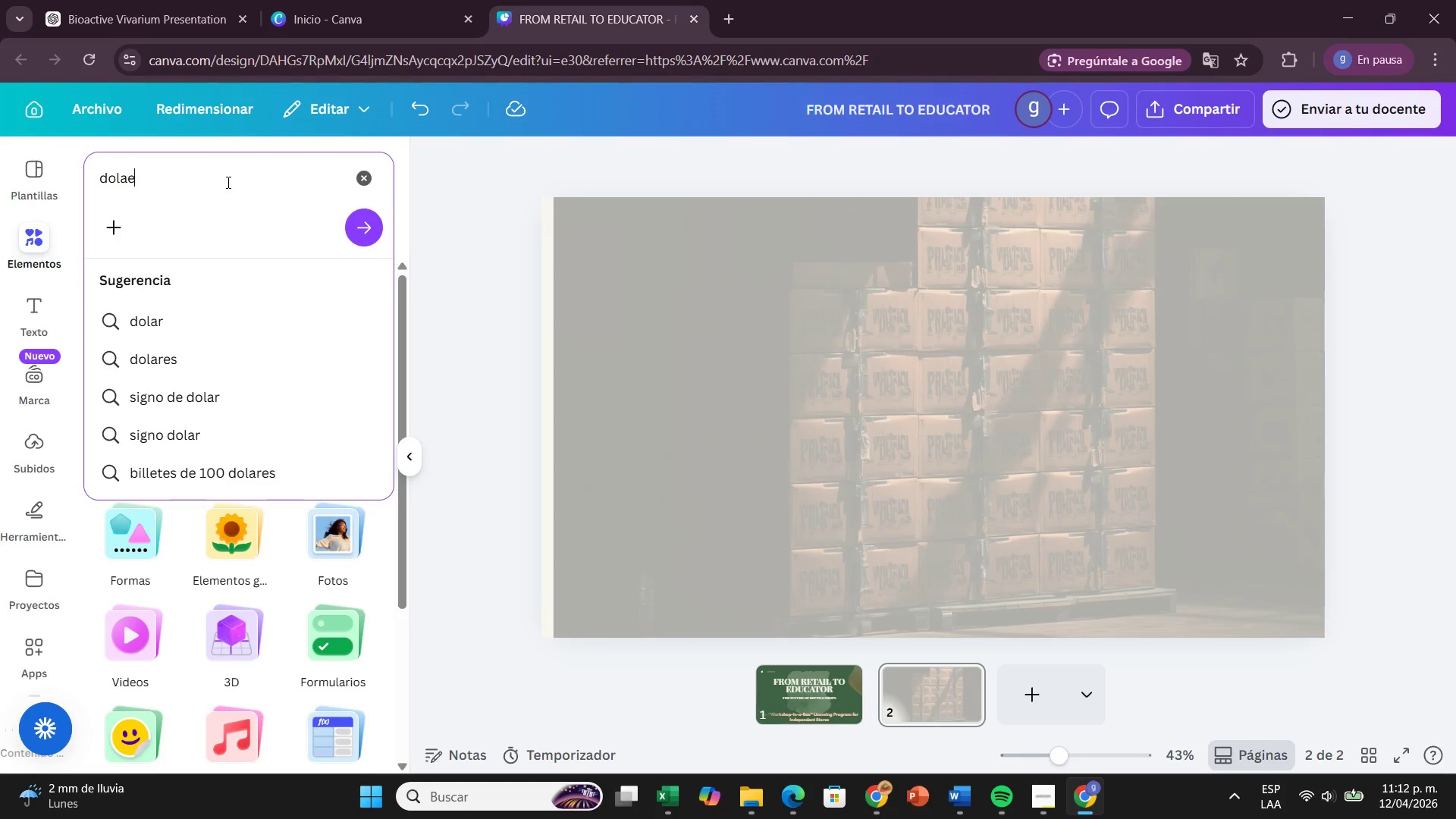 
key(Enter)
 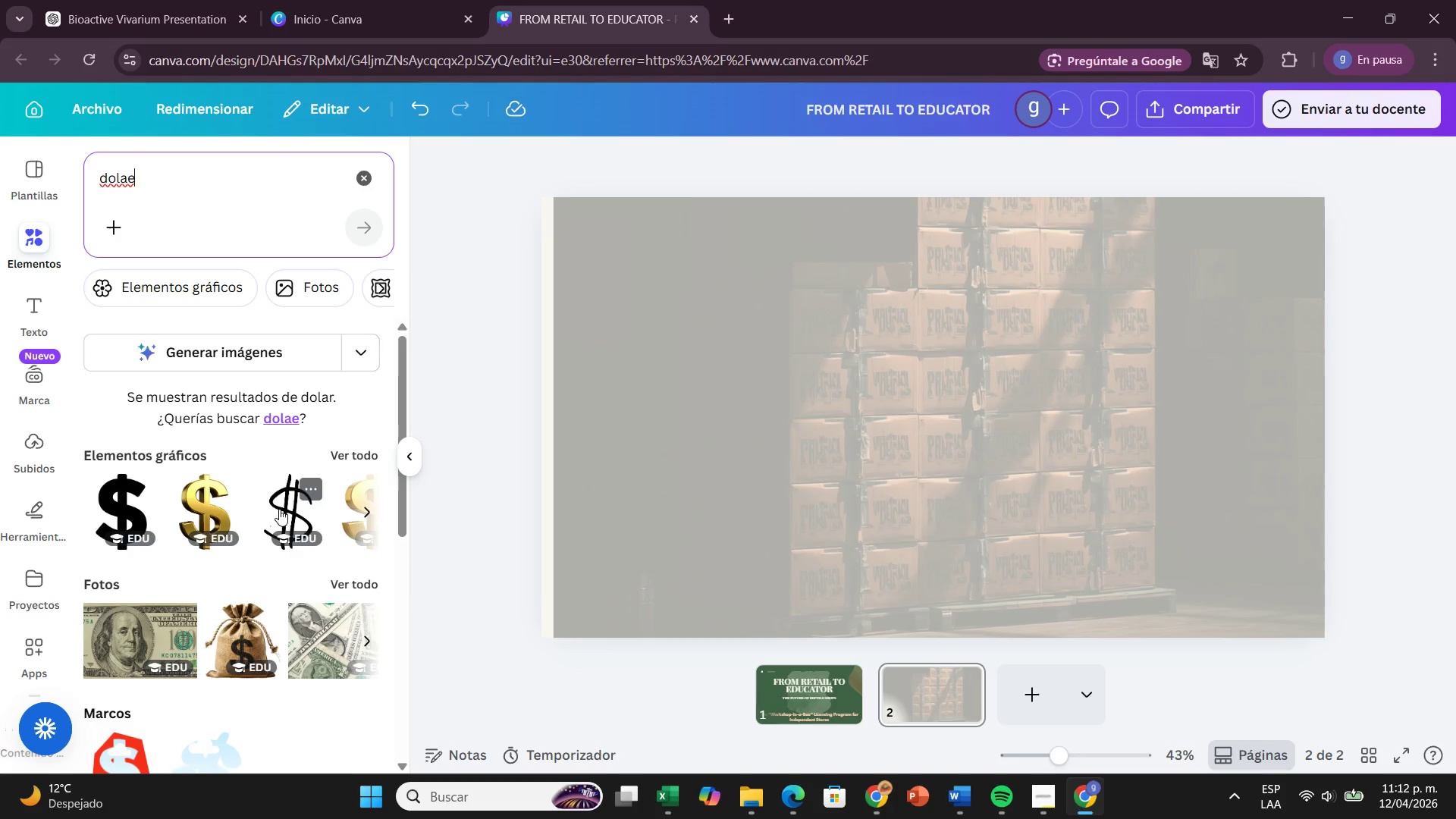 
left_click([196, 524])
 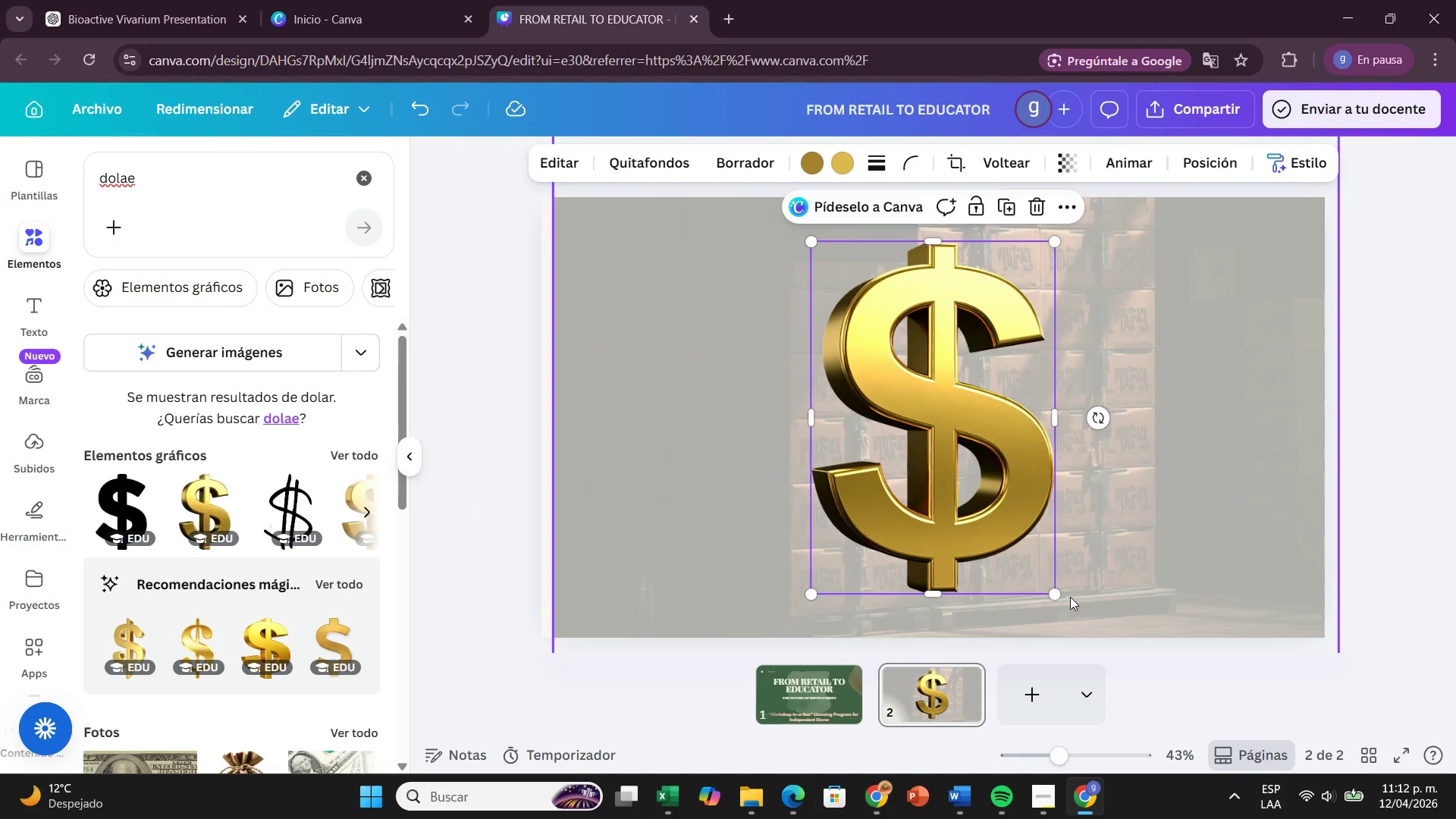 
left_click_drag(start_coordinate=[1057, 594], to_coordinate=[851, 293])
 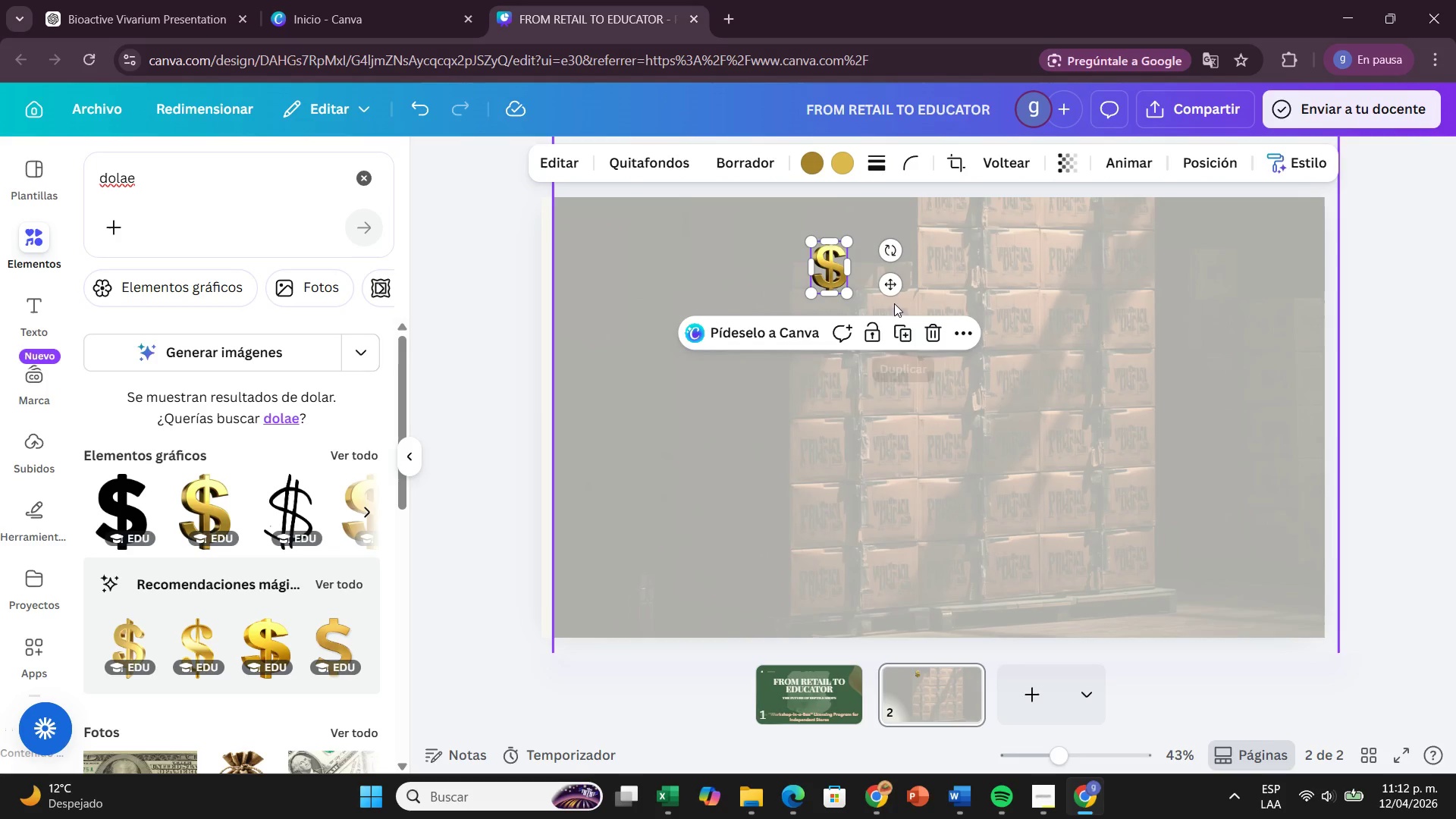 
left_click_drag(start_coordinate=[889, 288], to_coordinate=[742, 334])
 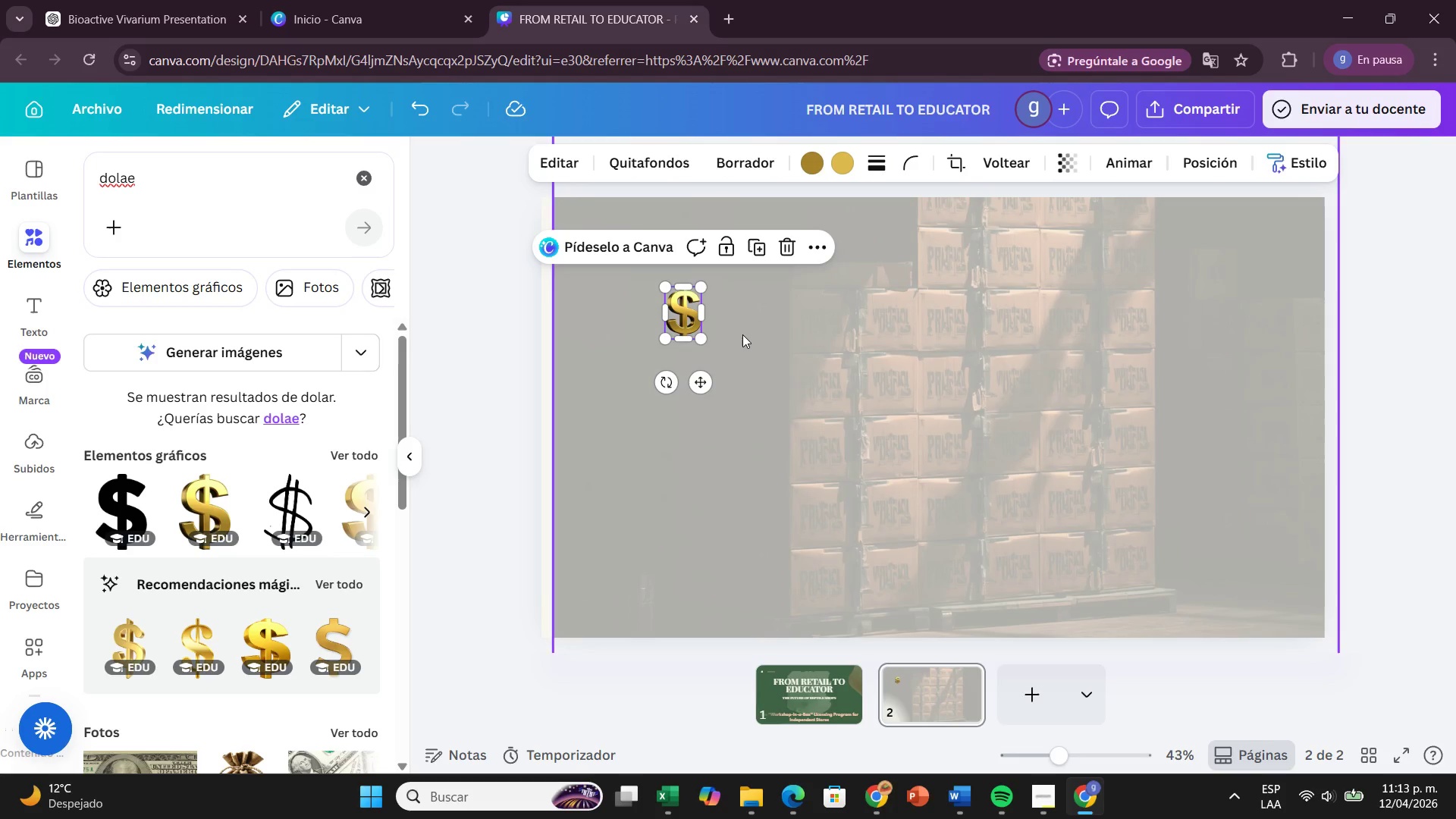 
wait(6.39)
 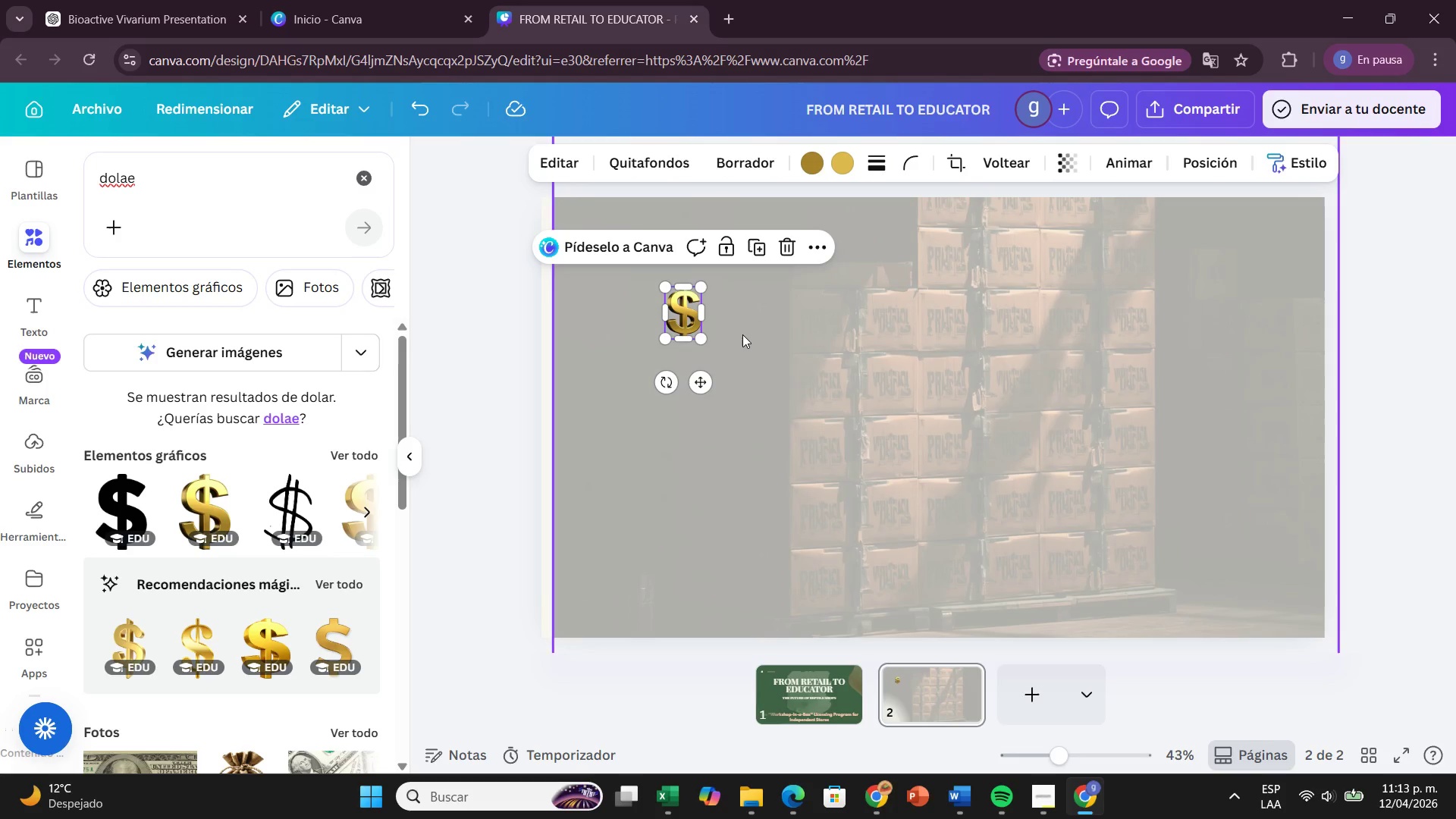 
left_click([362, 188])
 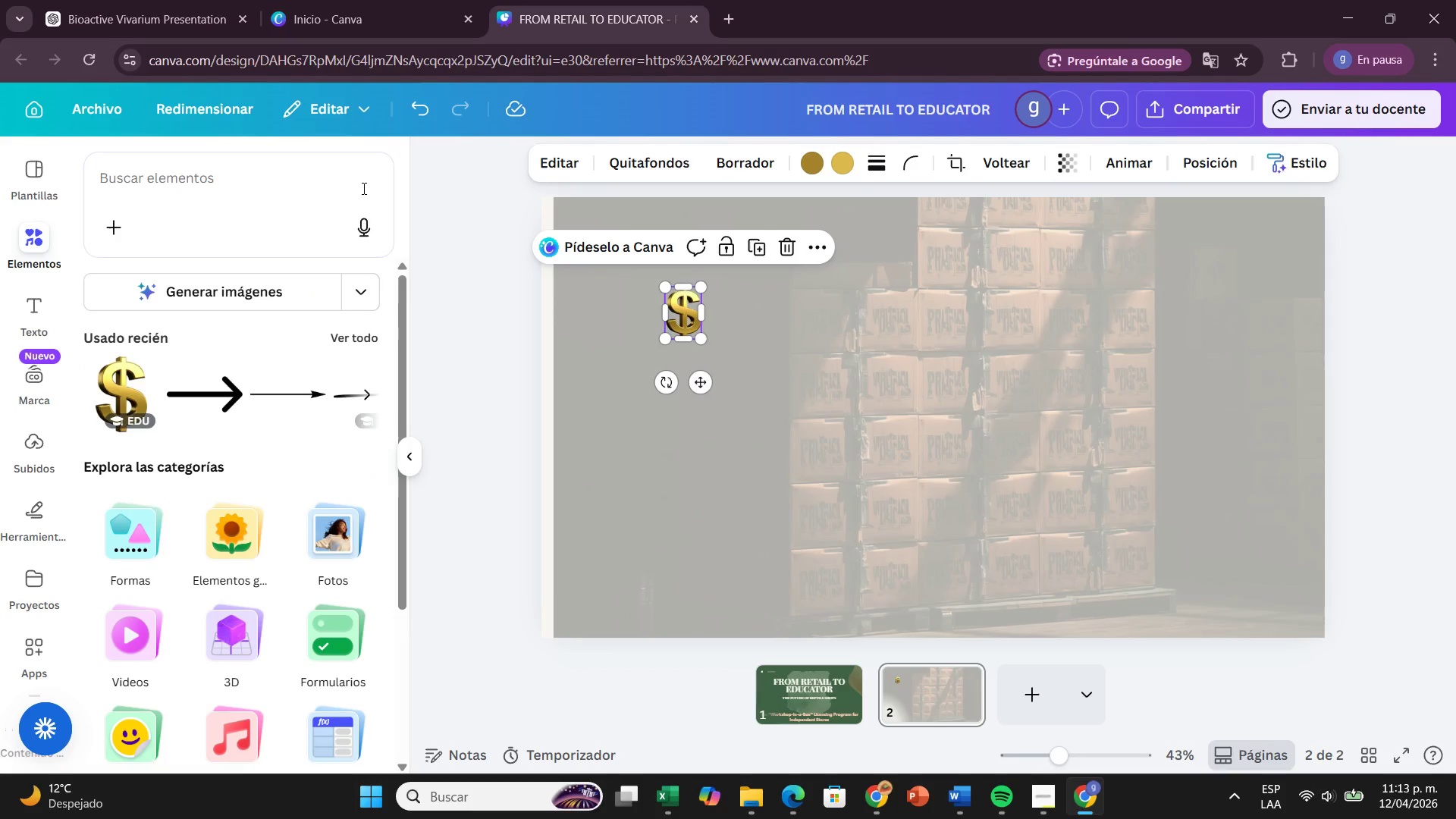 
type(carri)
 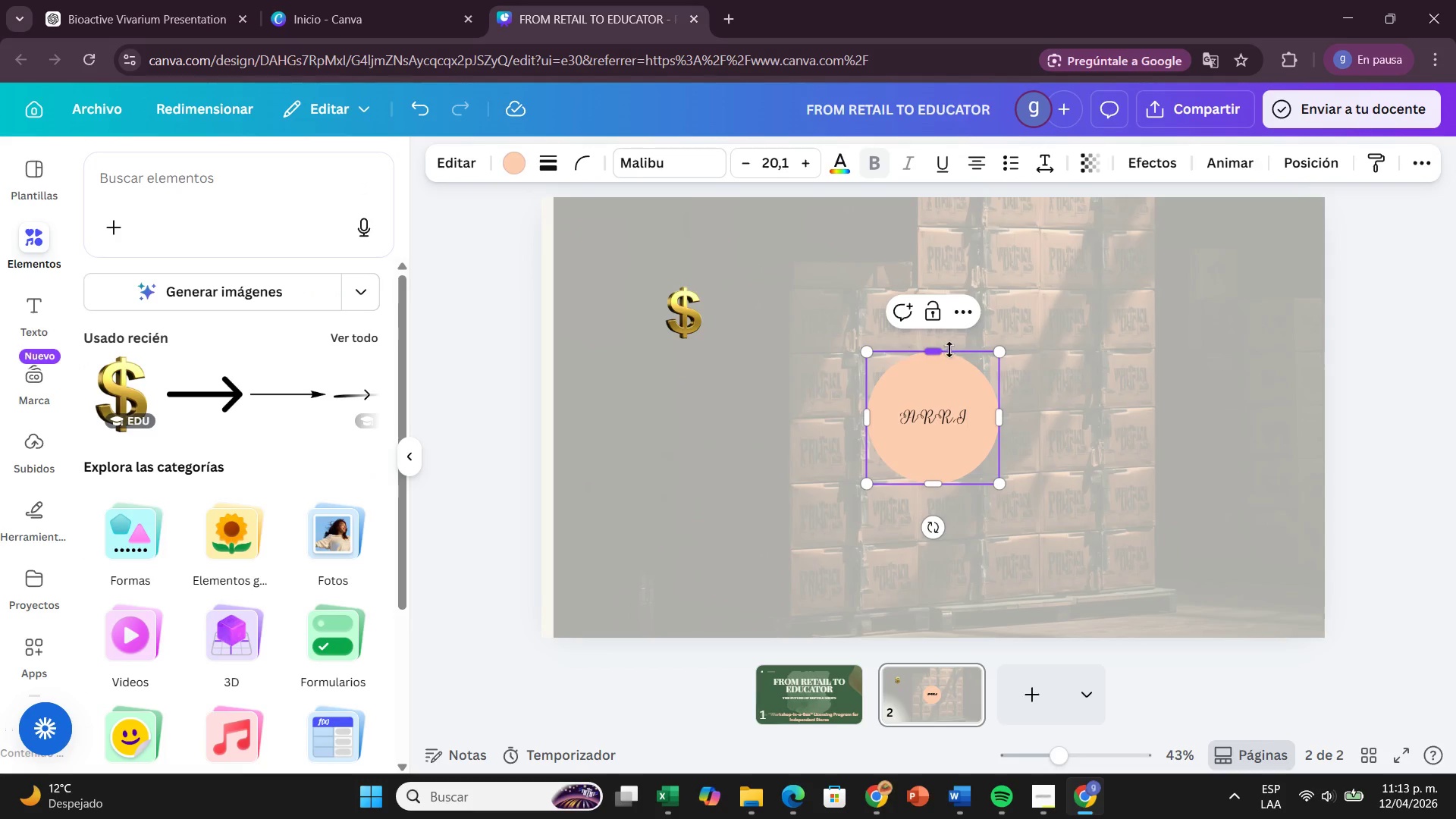 
left_click([965, 378])
 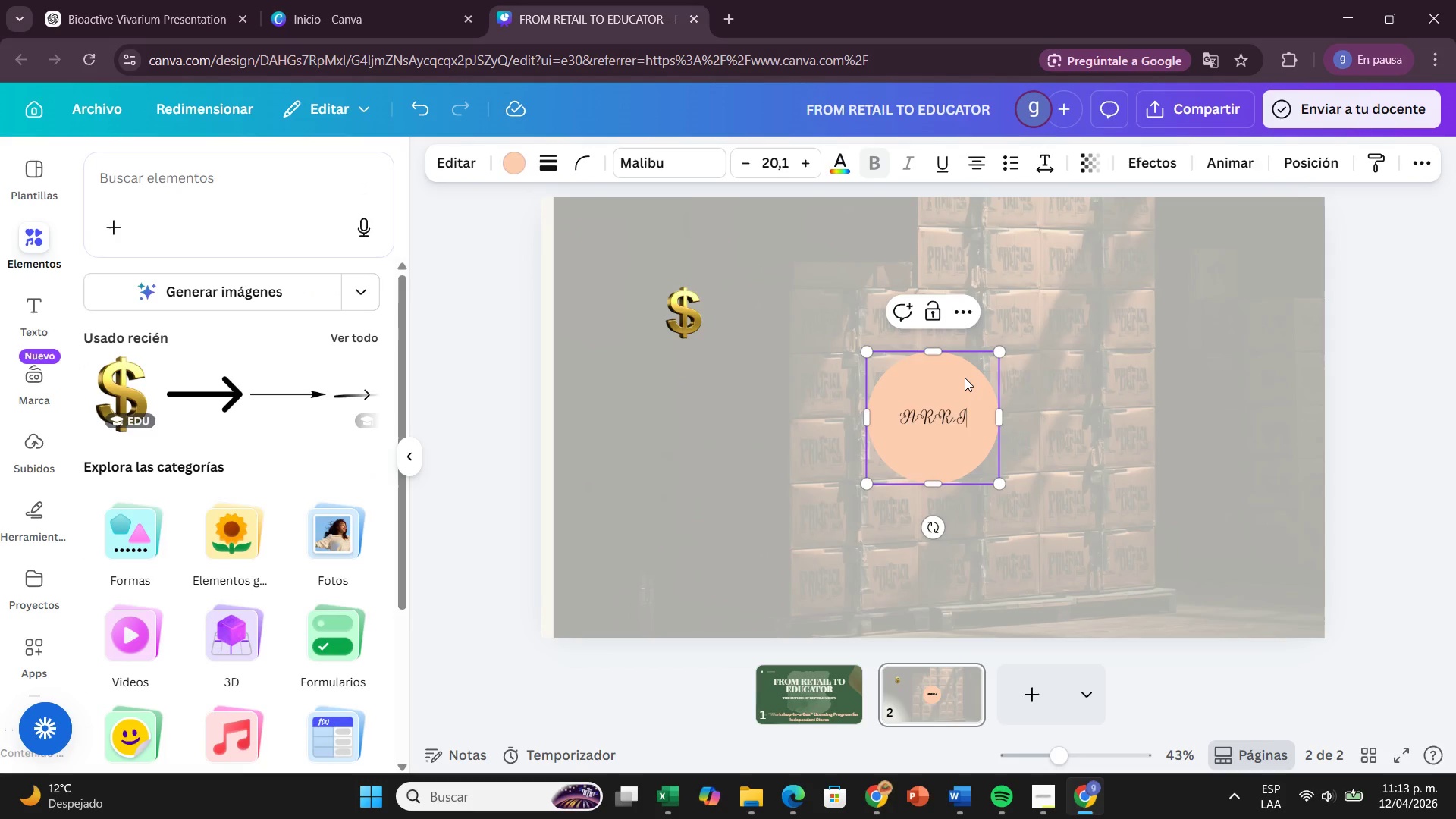 
key(Backspace)
 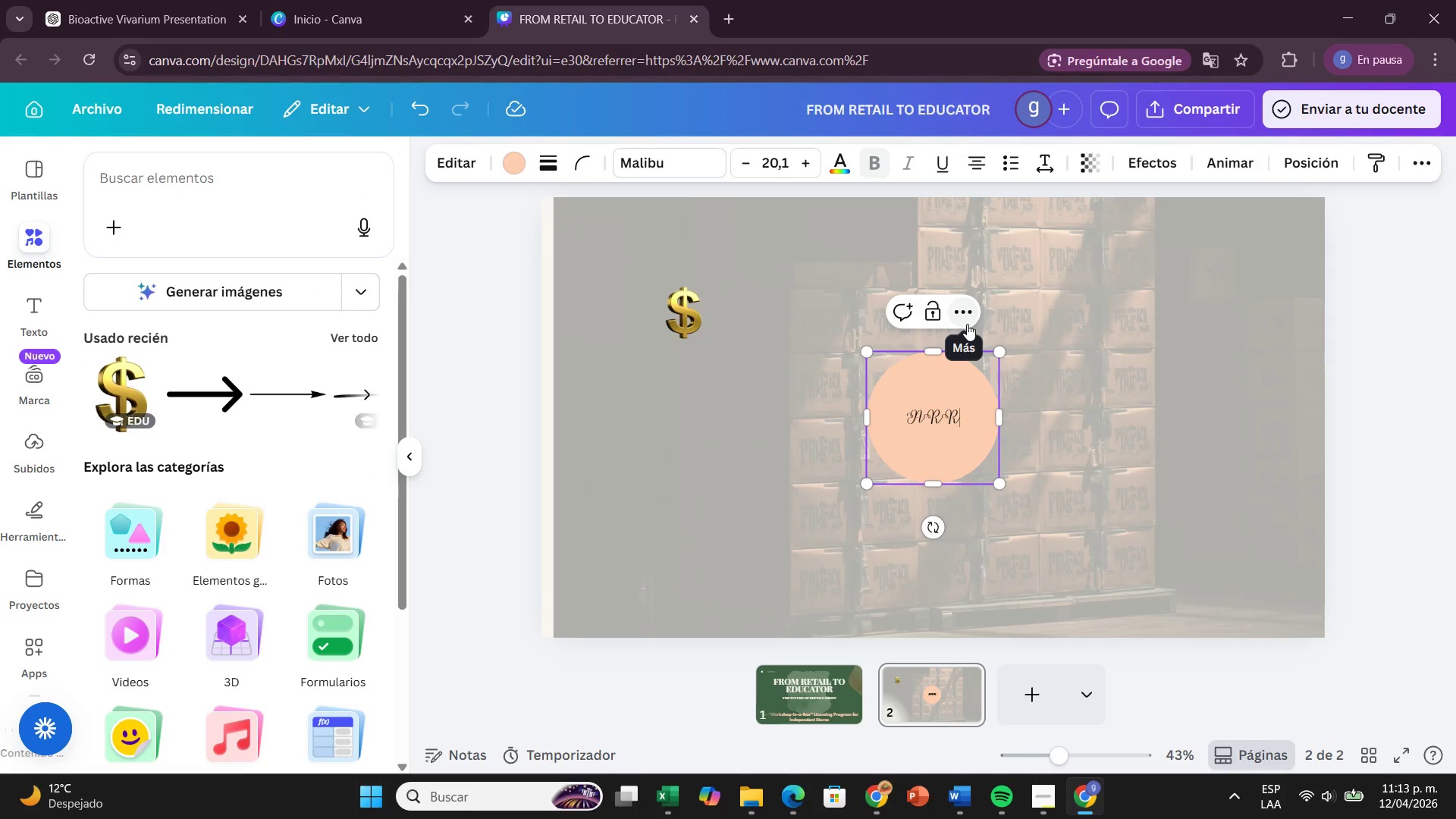 
left_click([969, 388])
 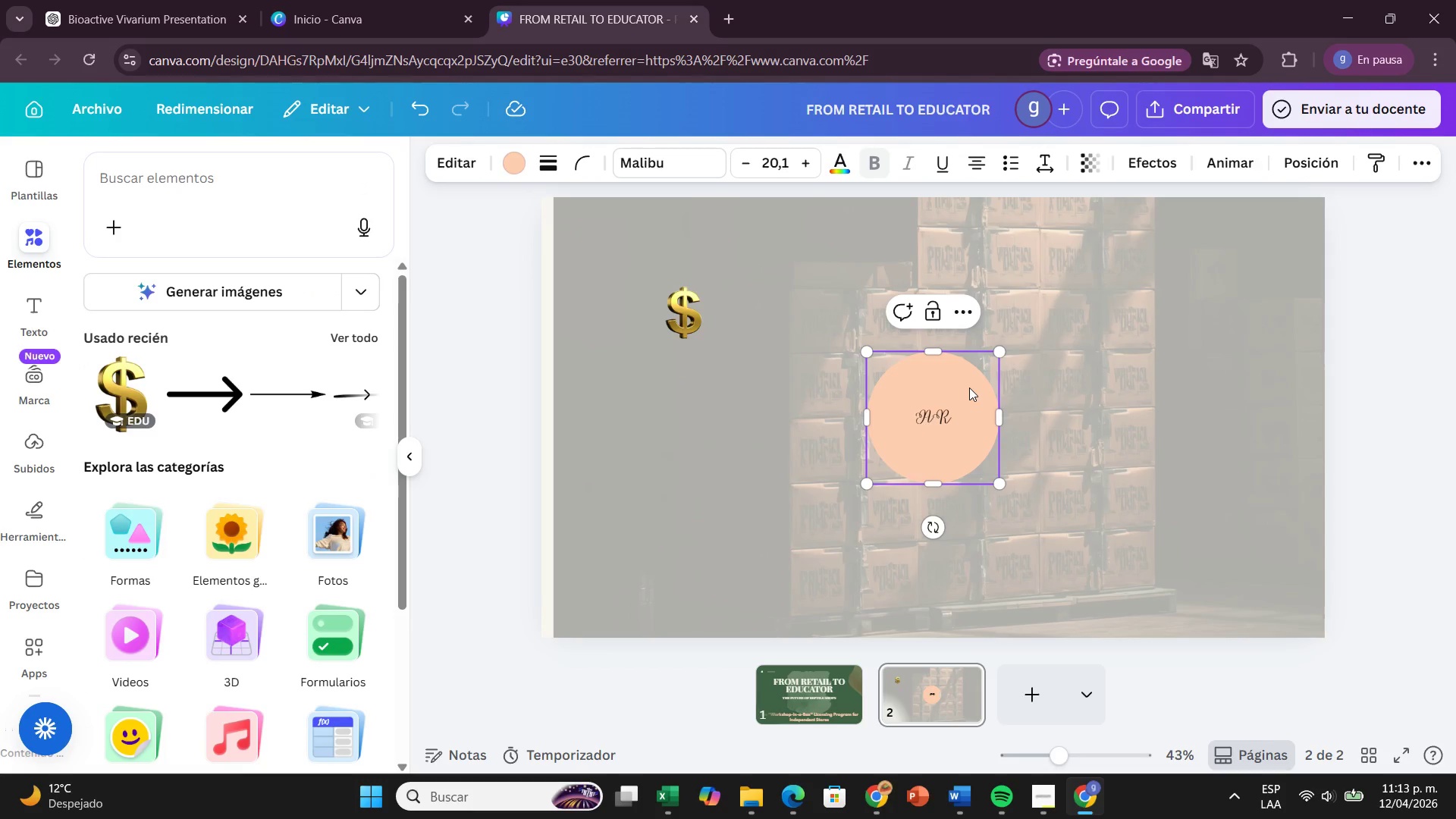 
key(Backspace)
 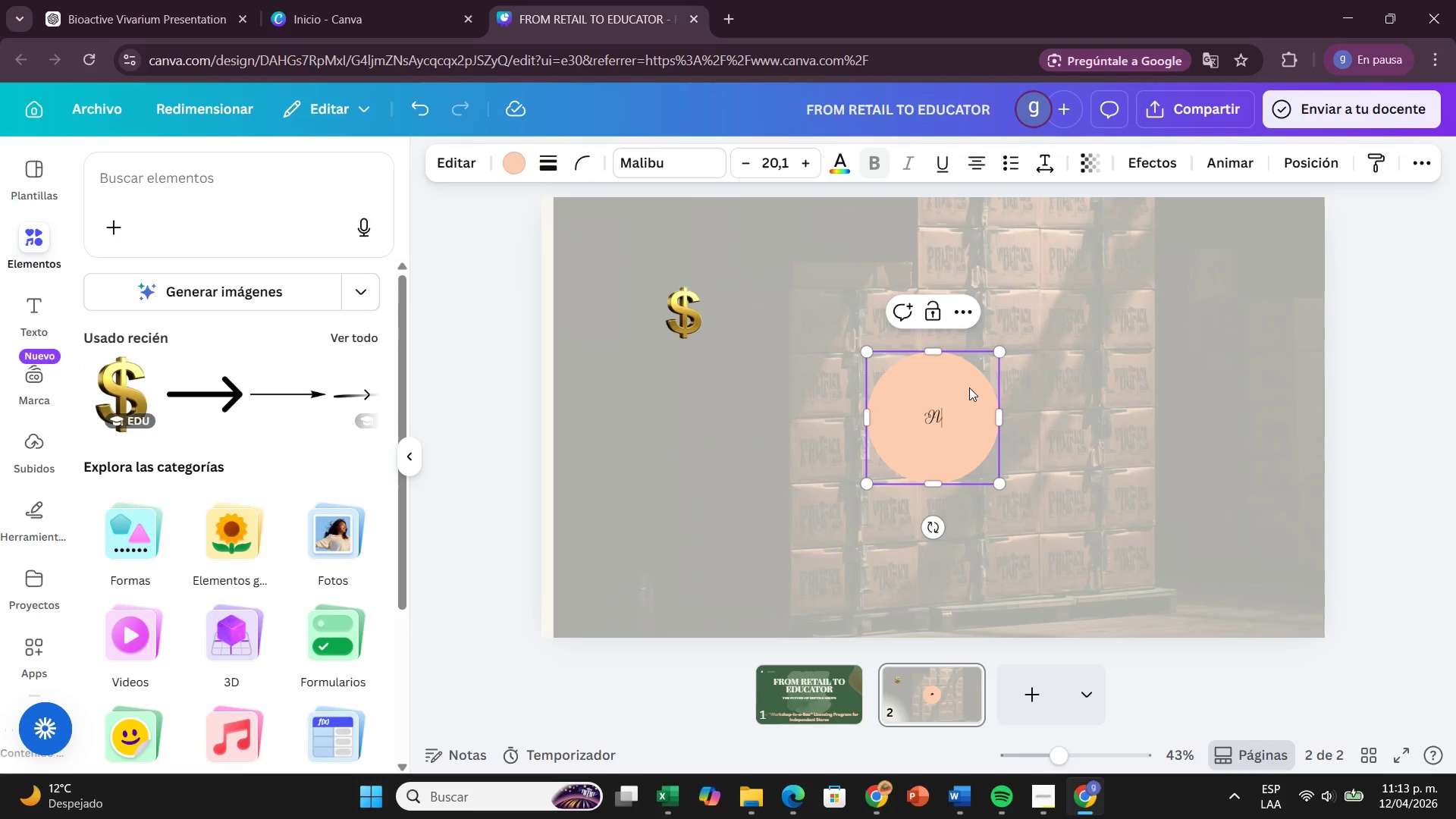 
key(Backspace)
 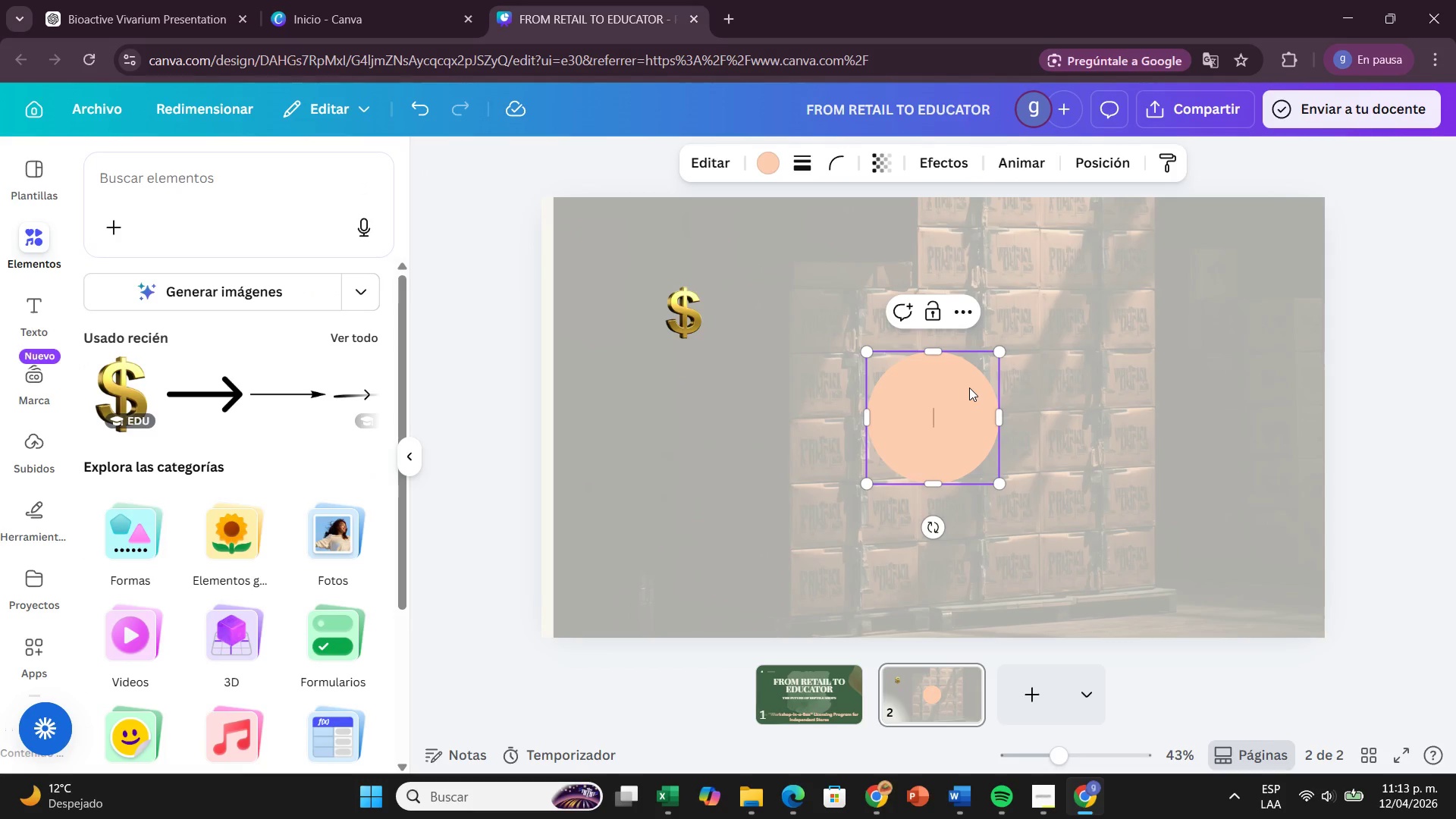 
key(Backspace)
 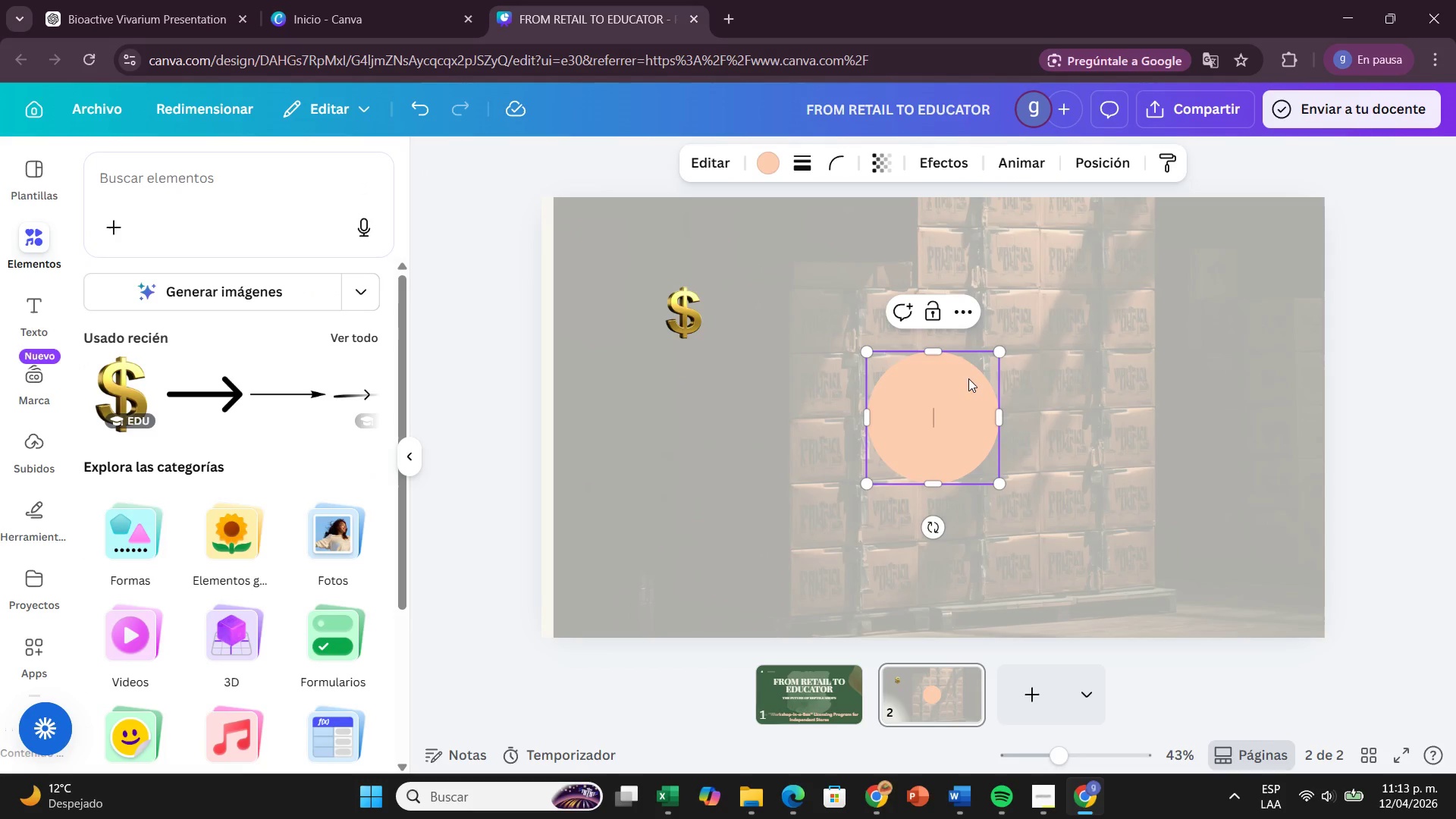 
key(Backspace)
 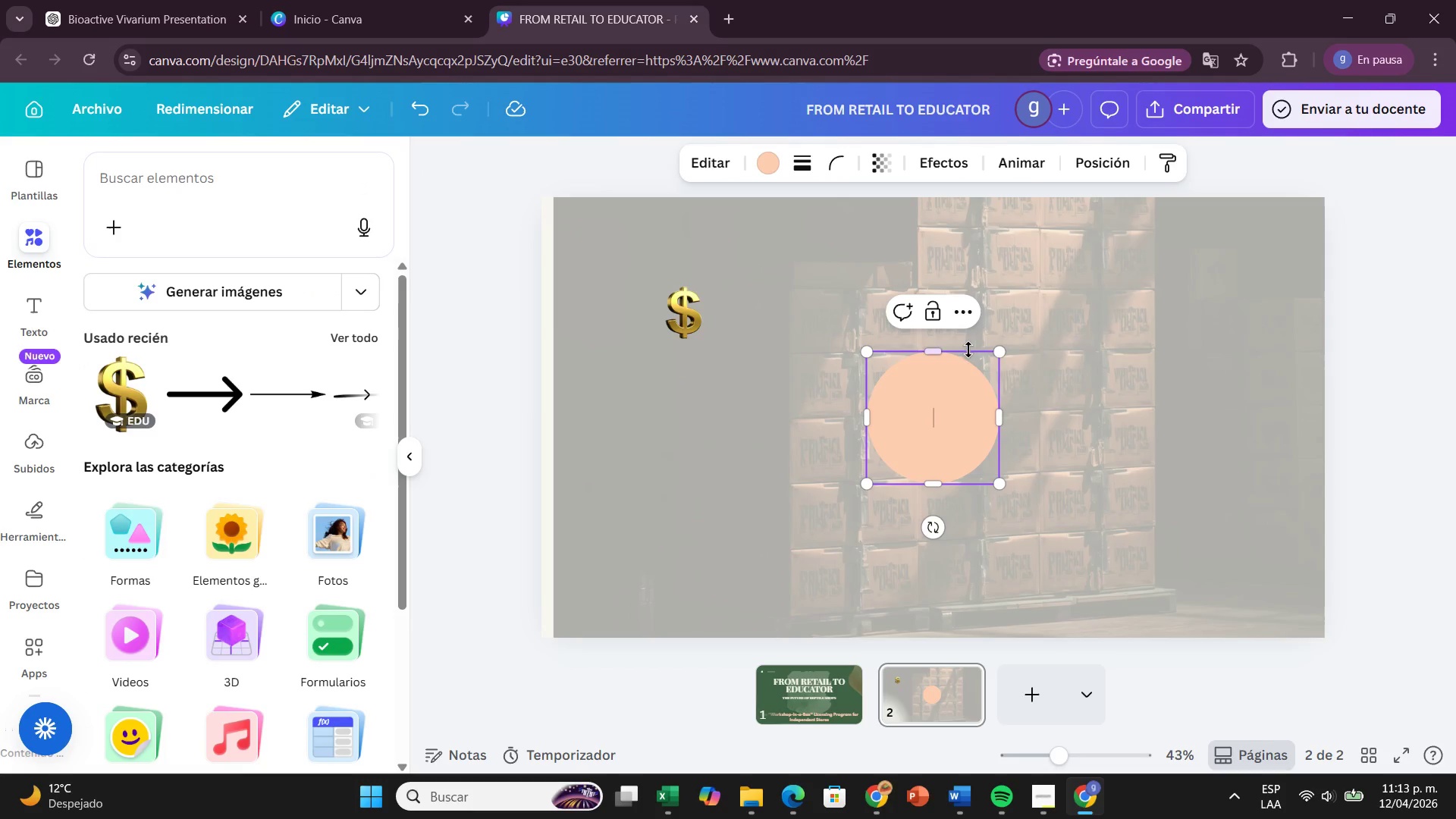 
key(Backspace)
 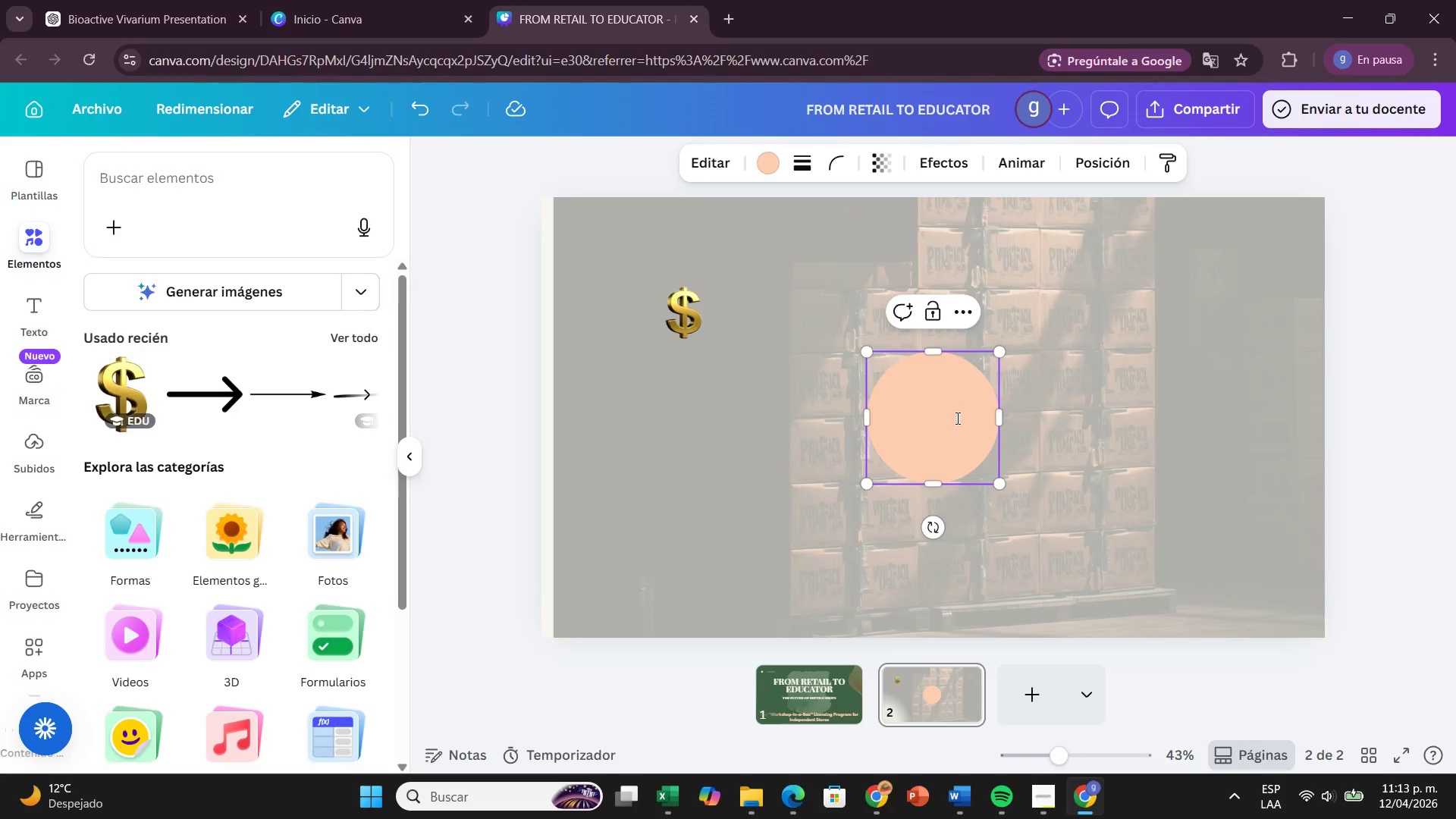 
left_click([956, 418])
 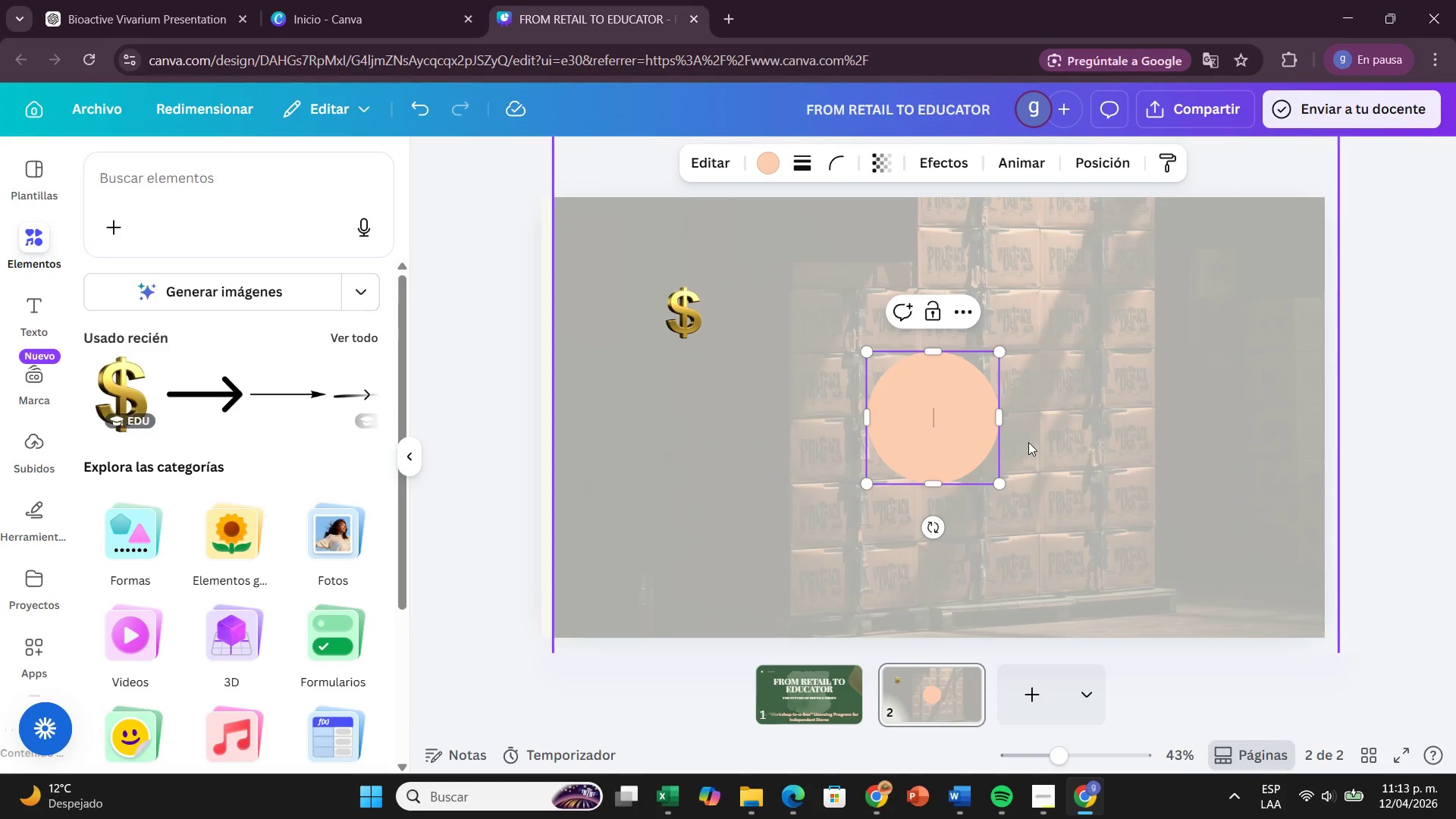 
left_click([1028, 442])
 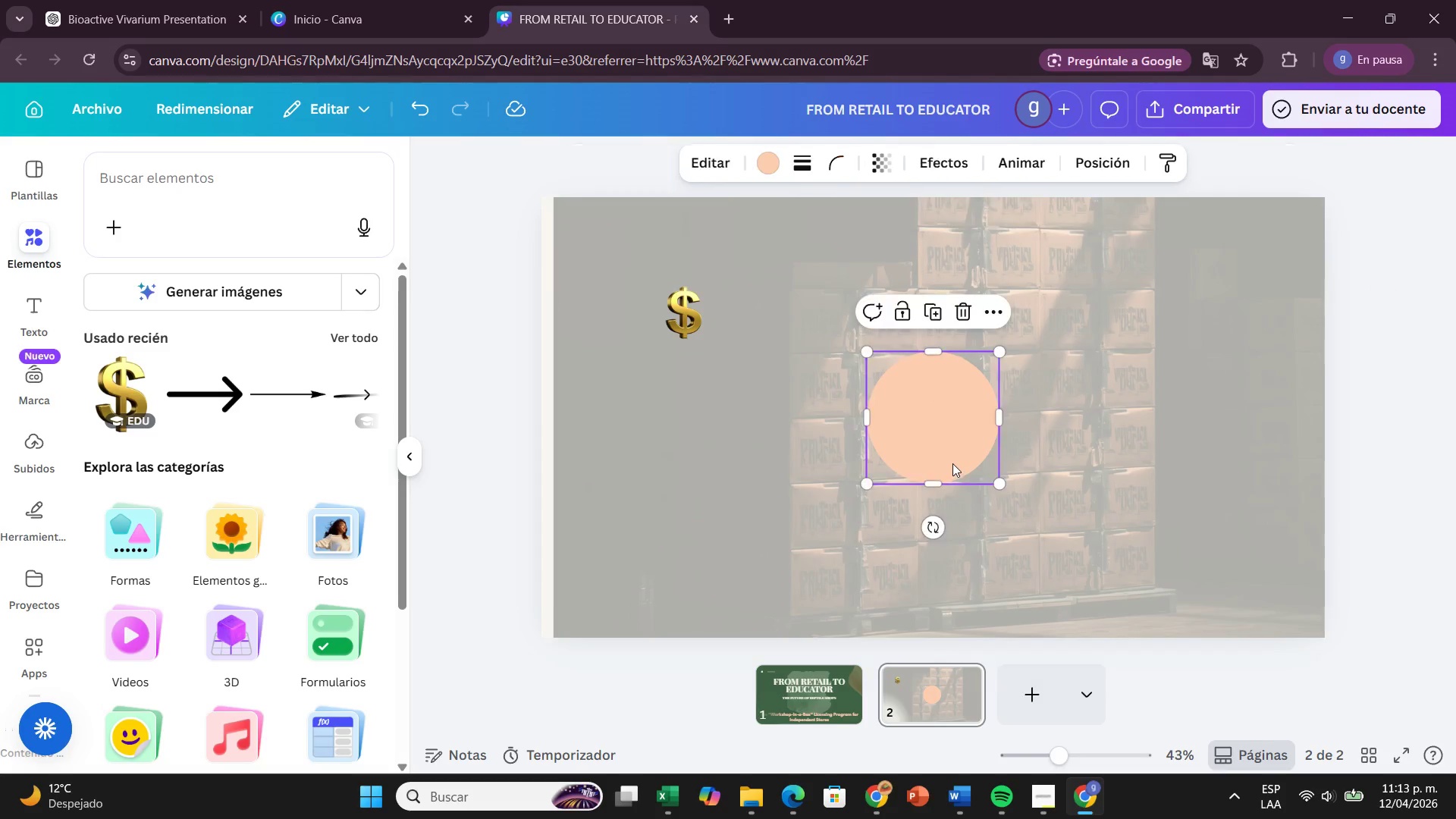 
left_click([952, 463])
 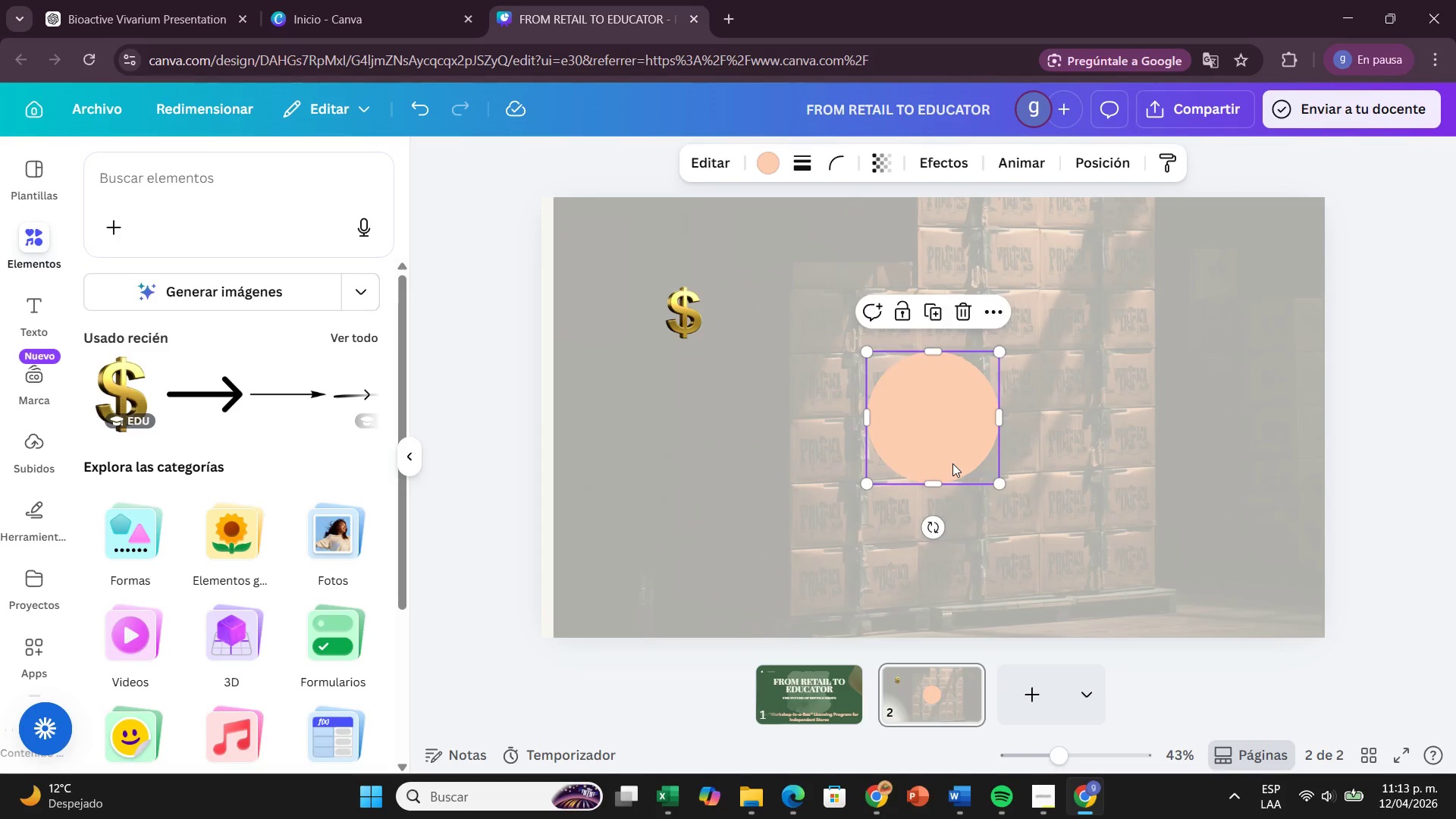 
key(Backspace)
 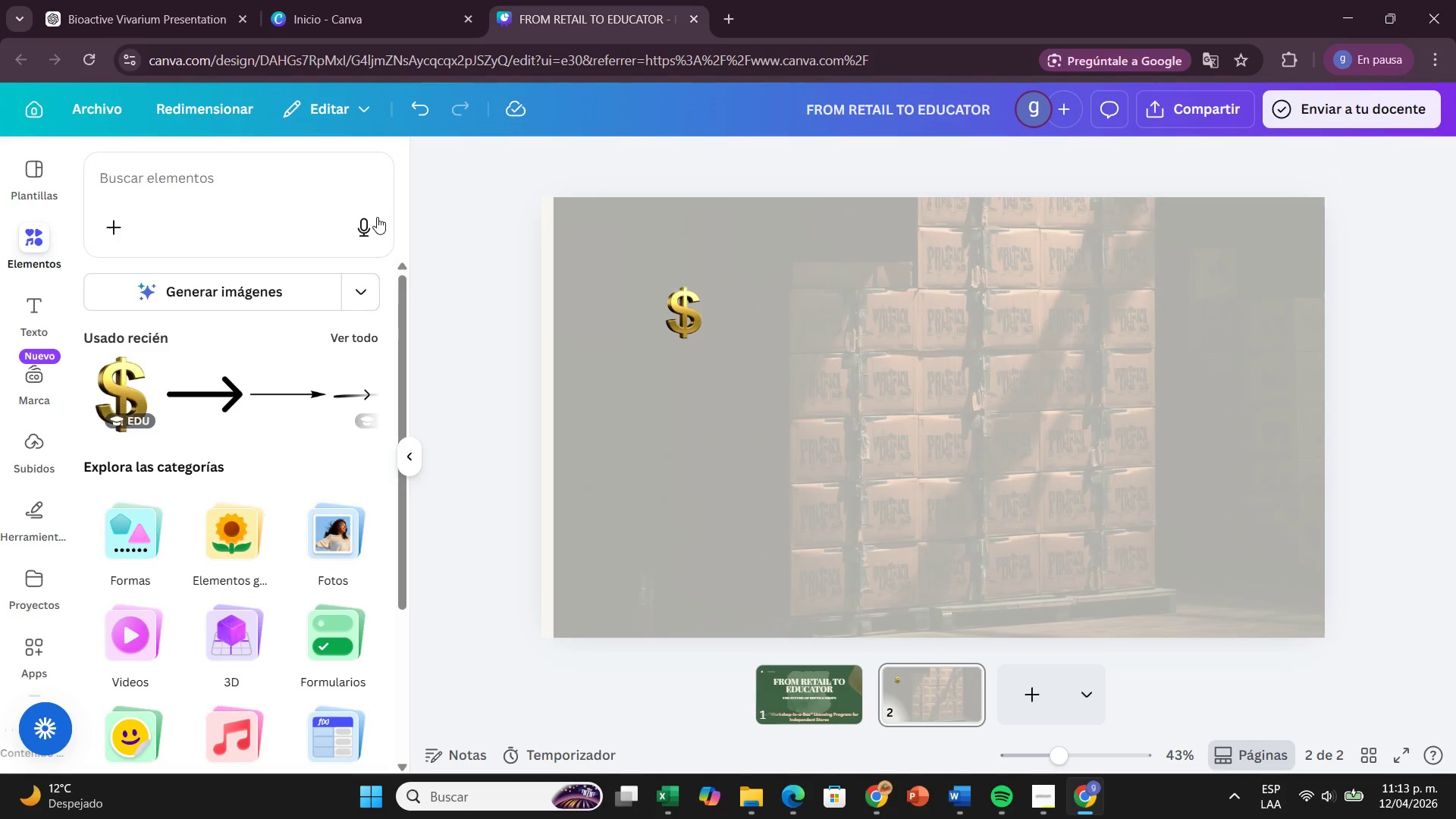 
left_click([302, 197])
 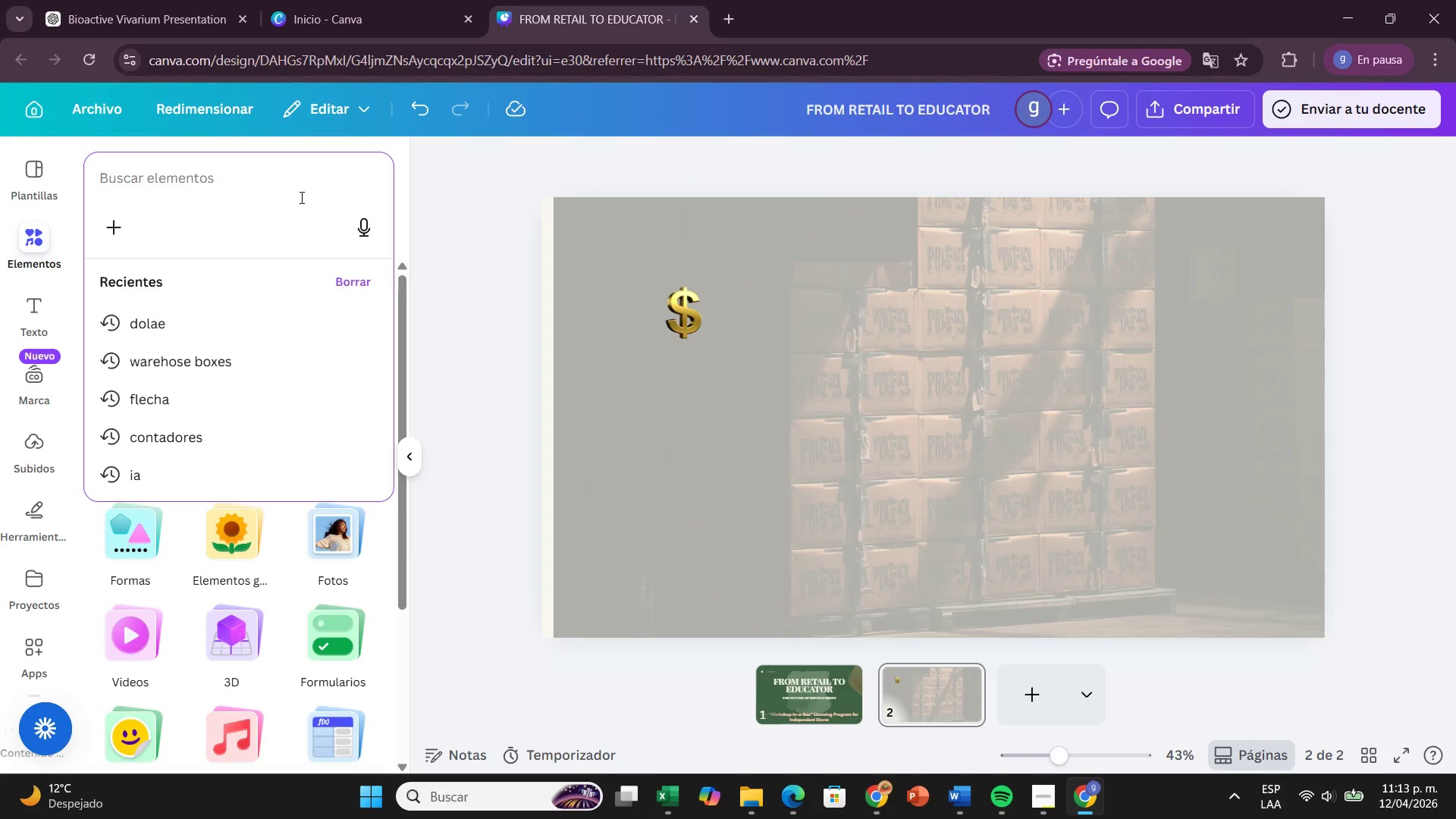 
wait(5.41)
 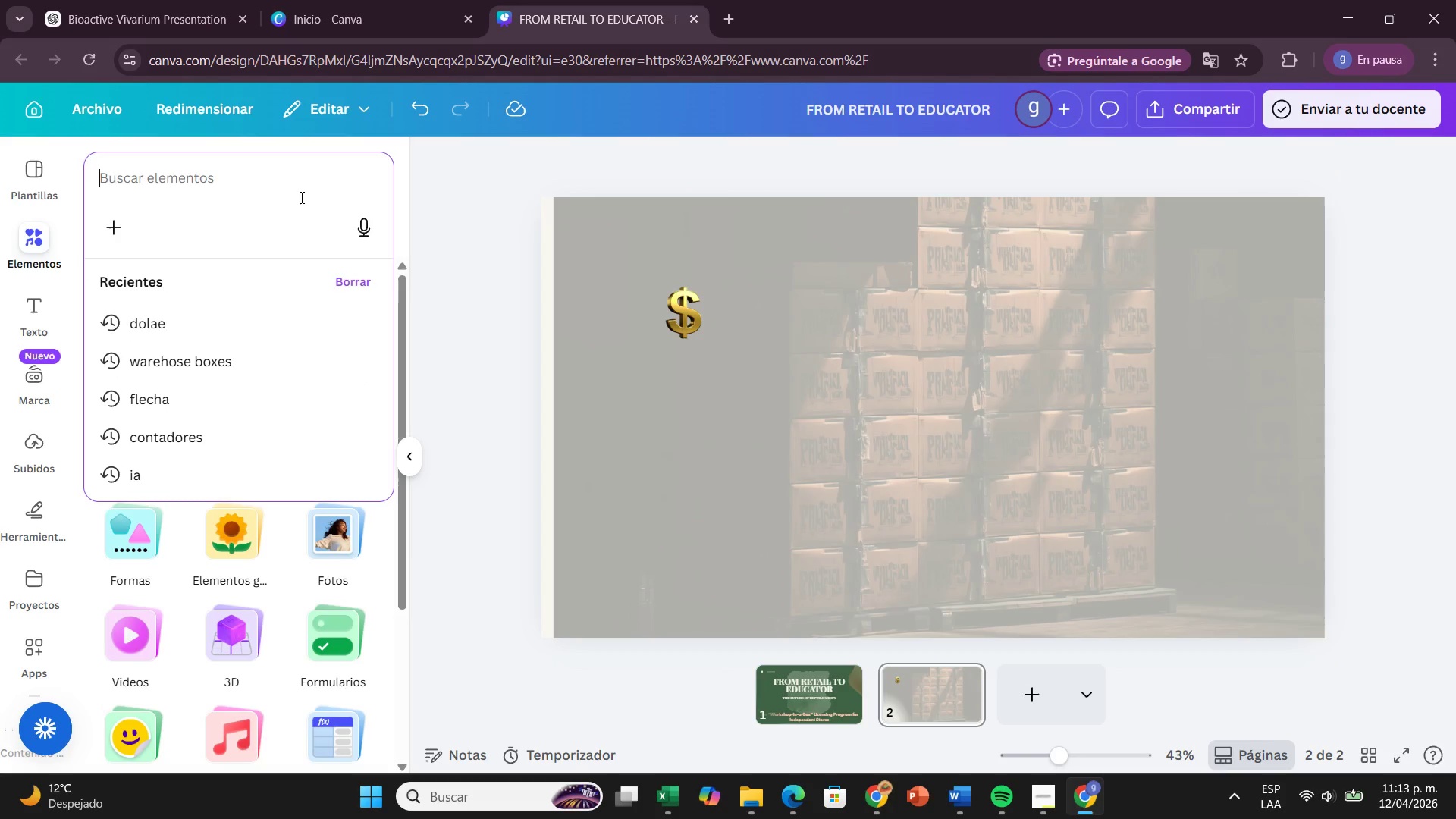 
type(superman)
 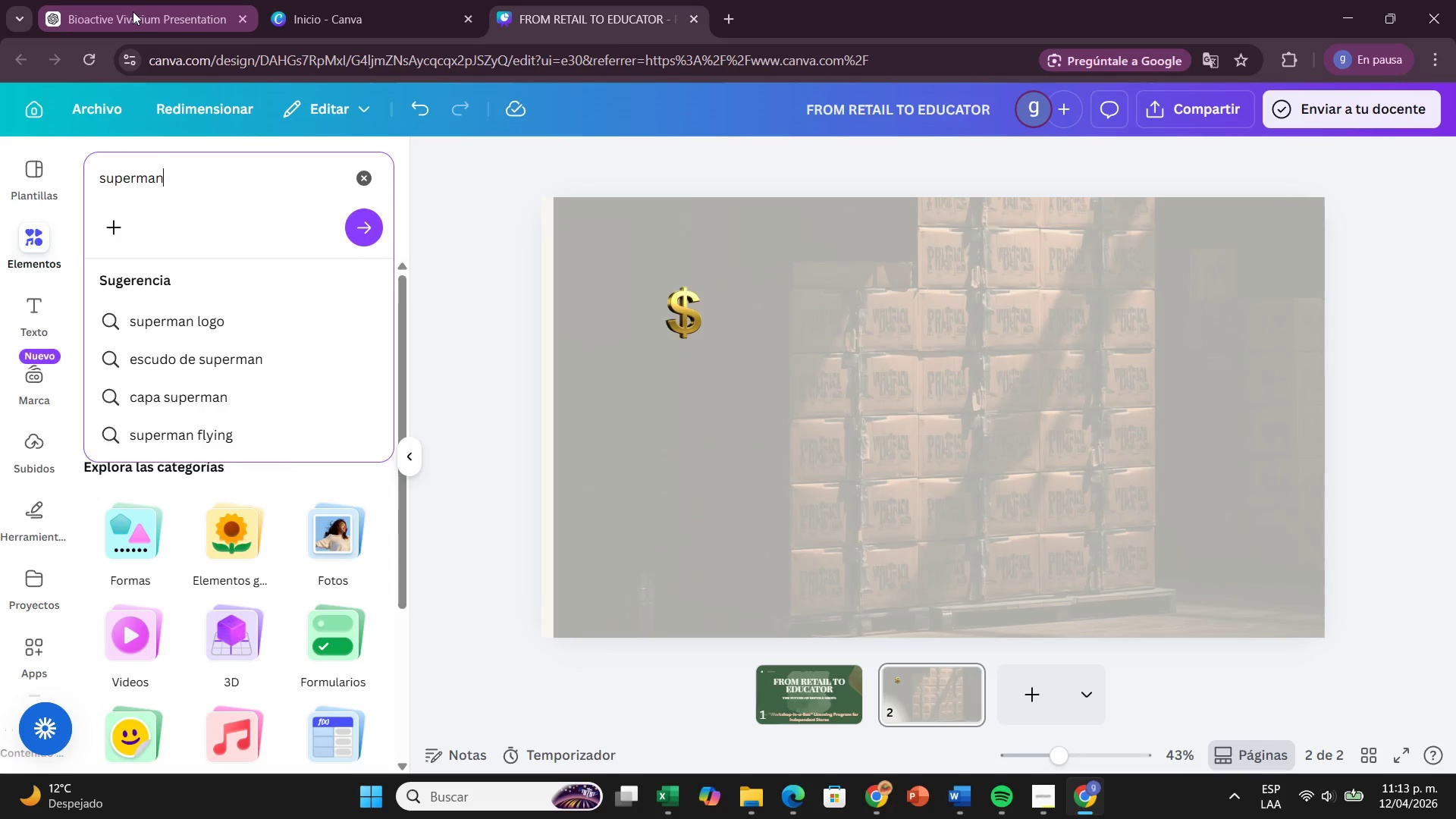 
key(Backspace)
type(rket car)
 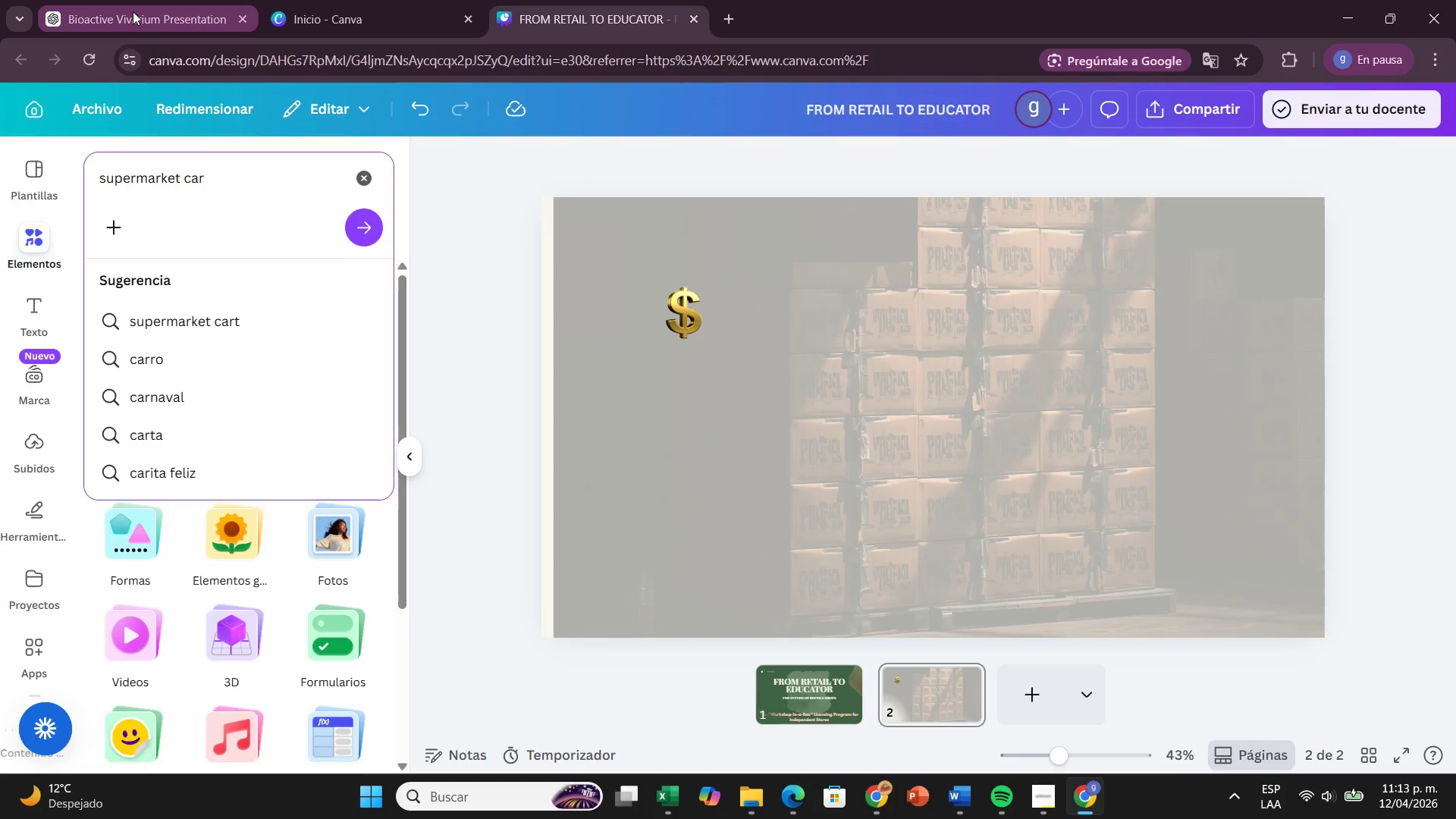 
key(Enter)
 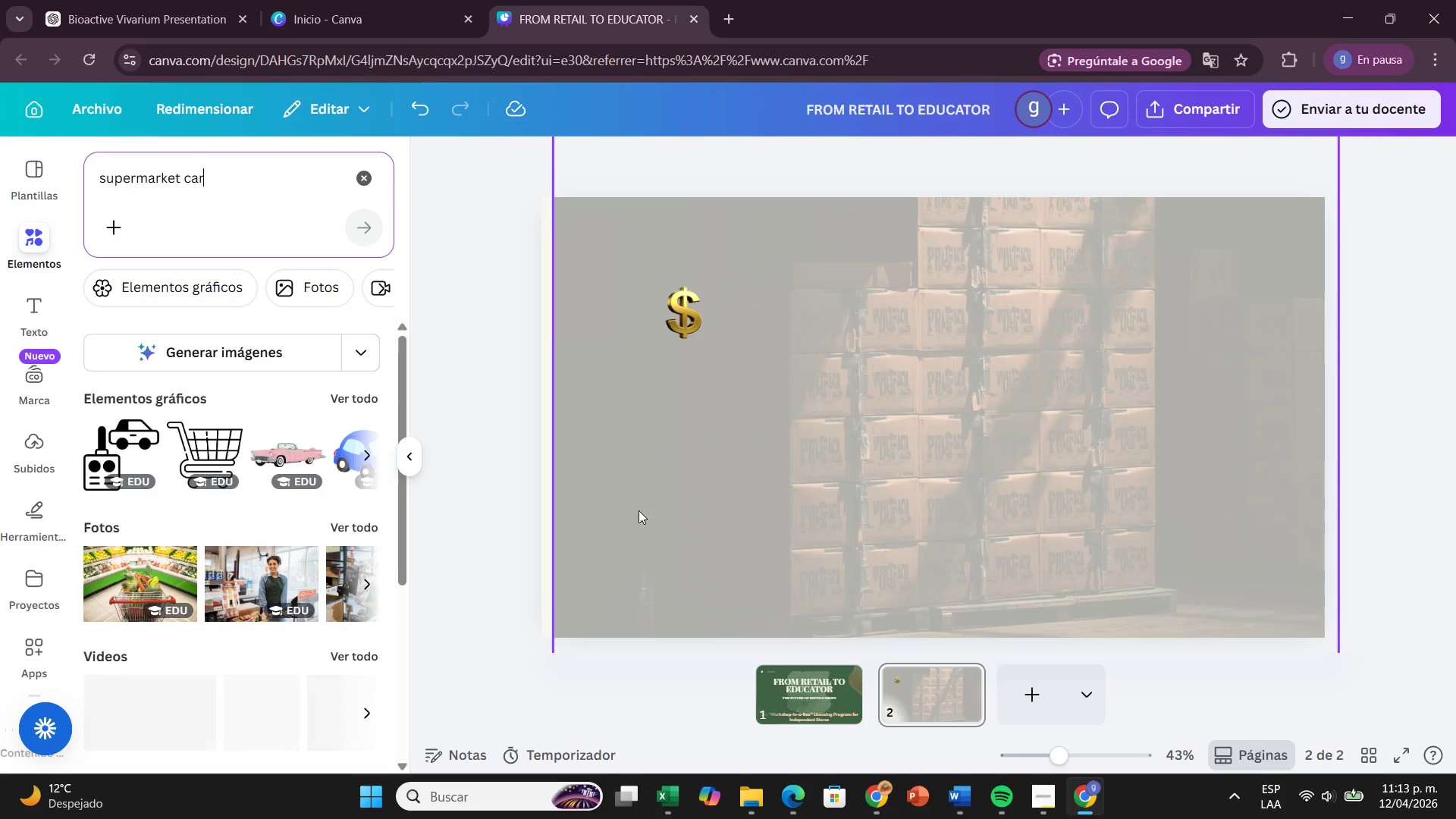 
left_click([364, 393])
 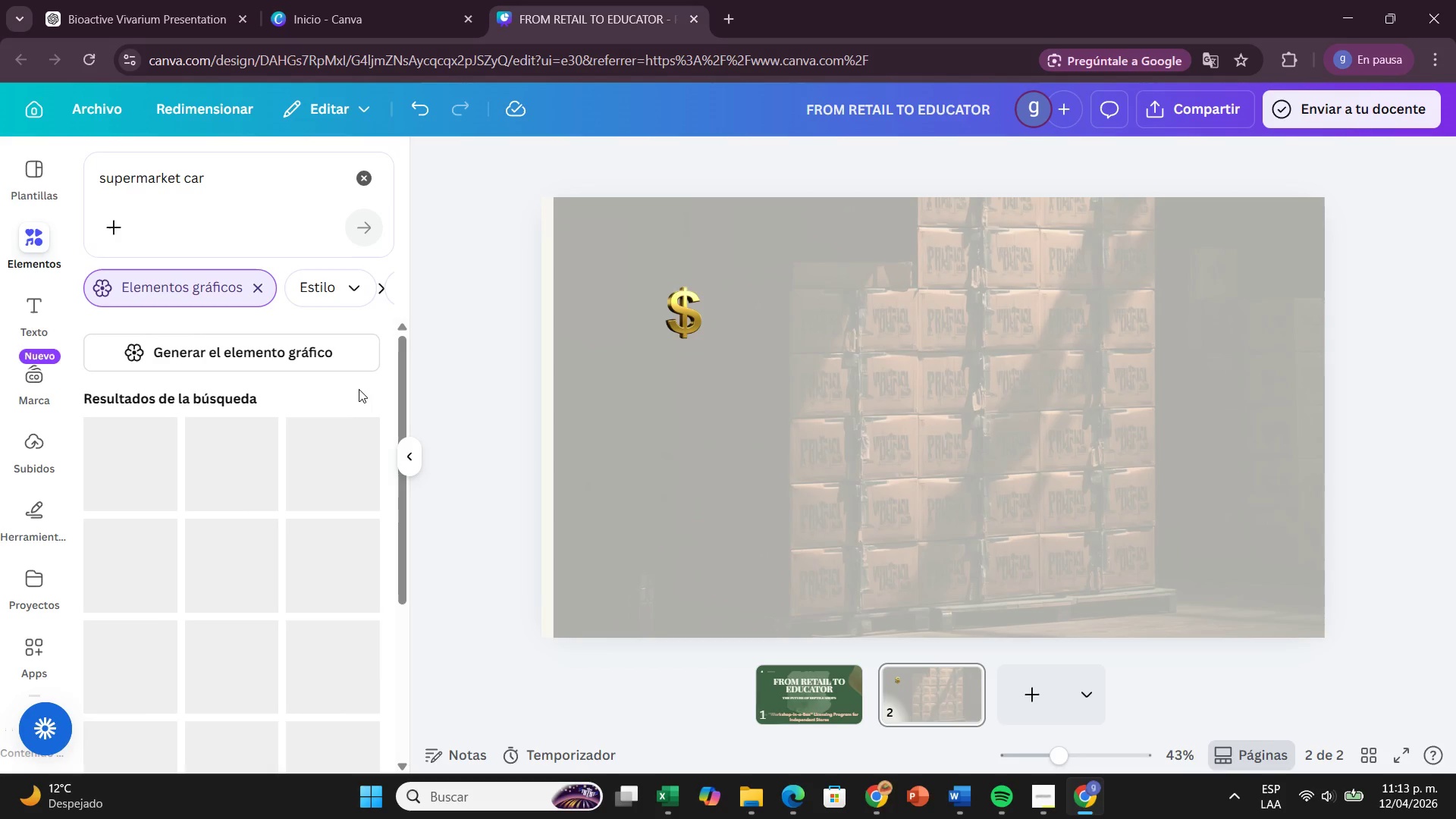 
scroll: coordinate [359, 392], scroll_direction: down, amount: 1.0
 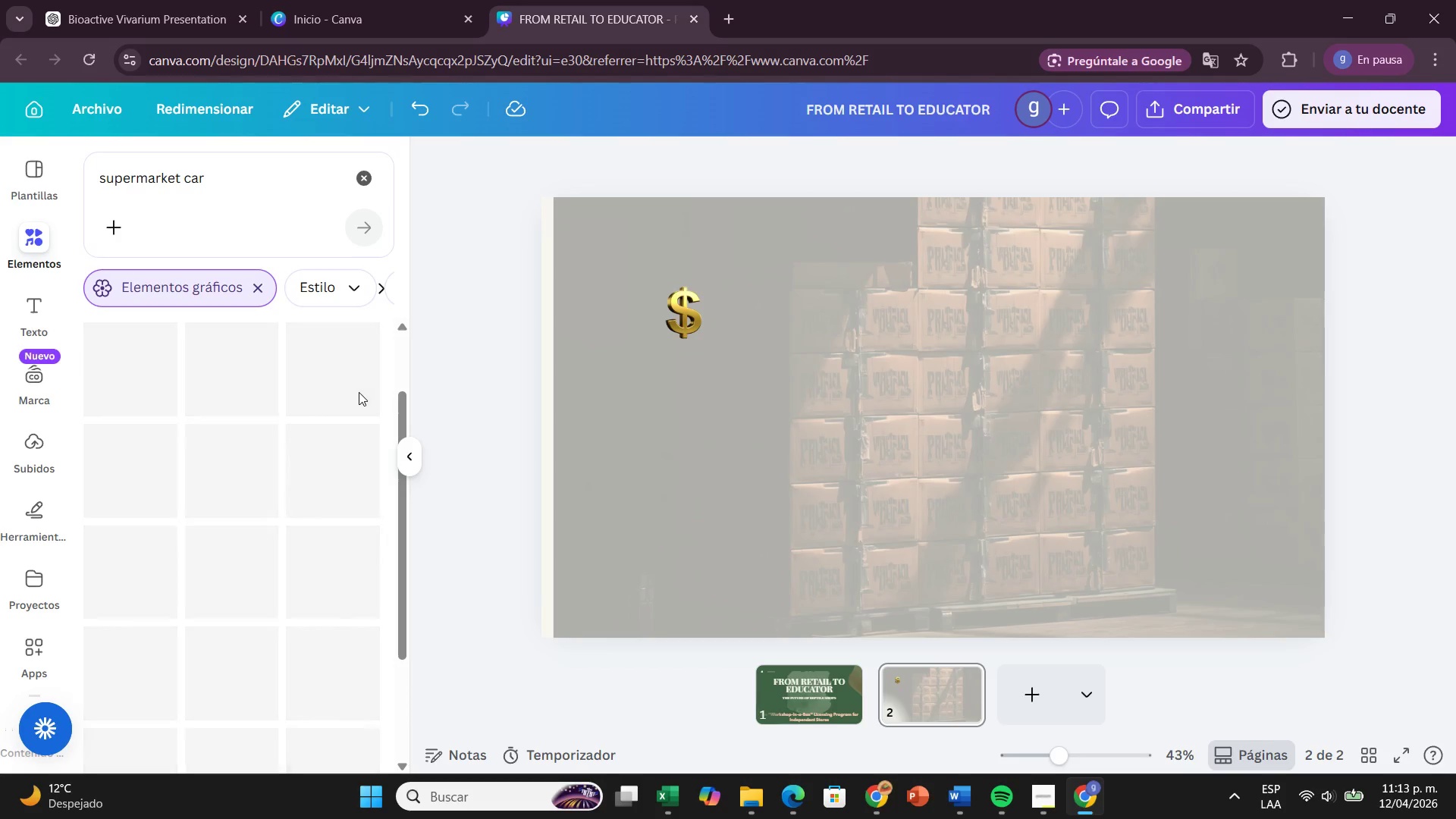 
scroll: coordinate [359, 392], scroll_direction: up, amount: 1.0
 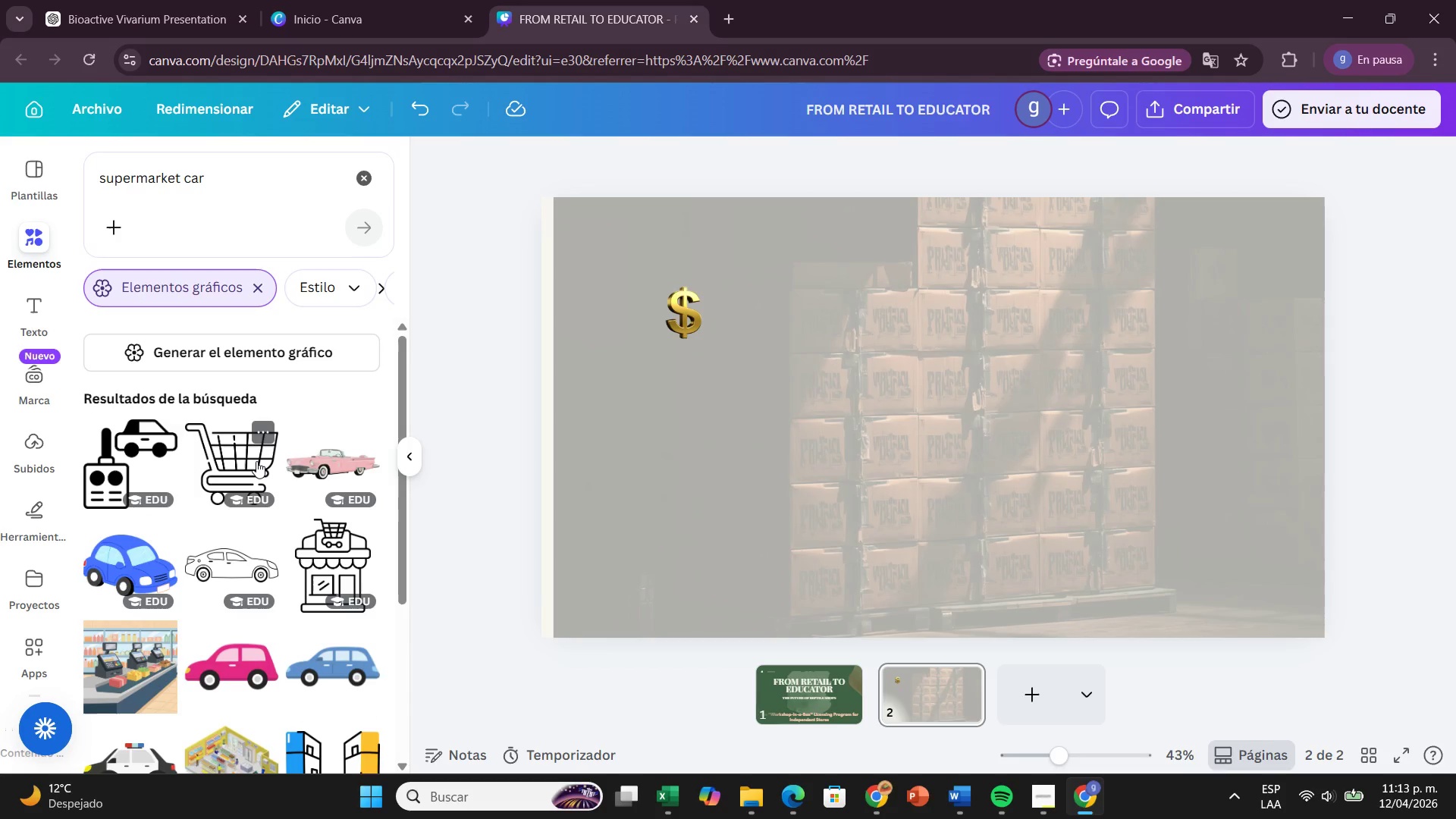 
wait(5.93)
 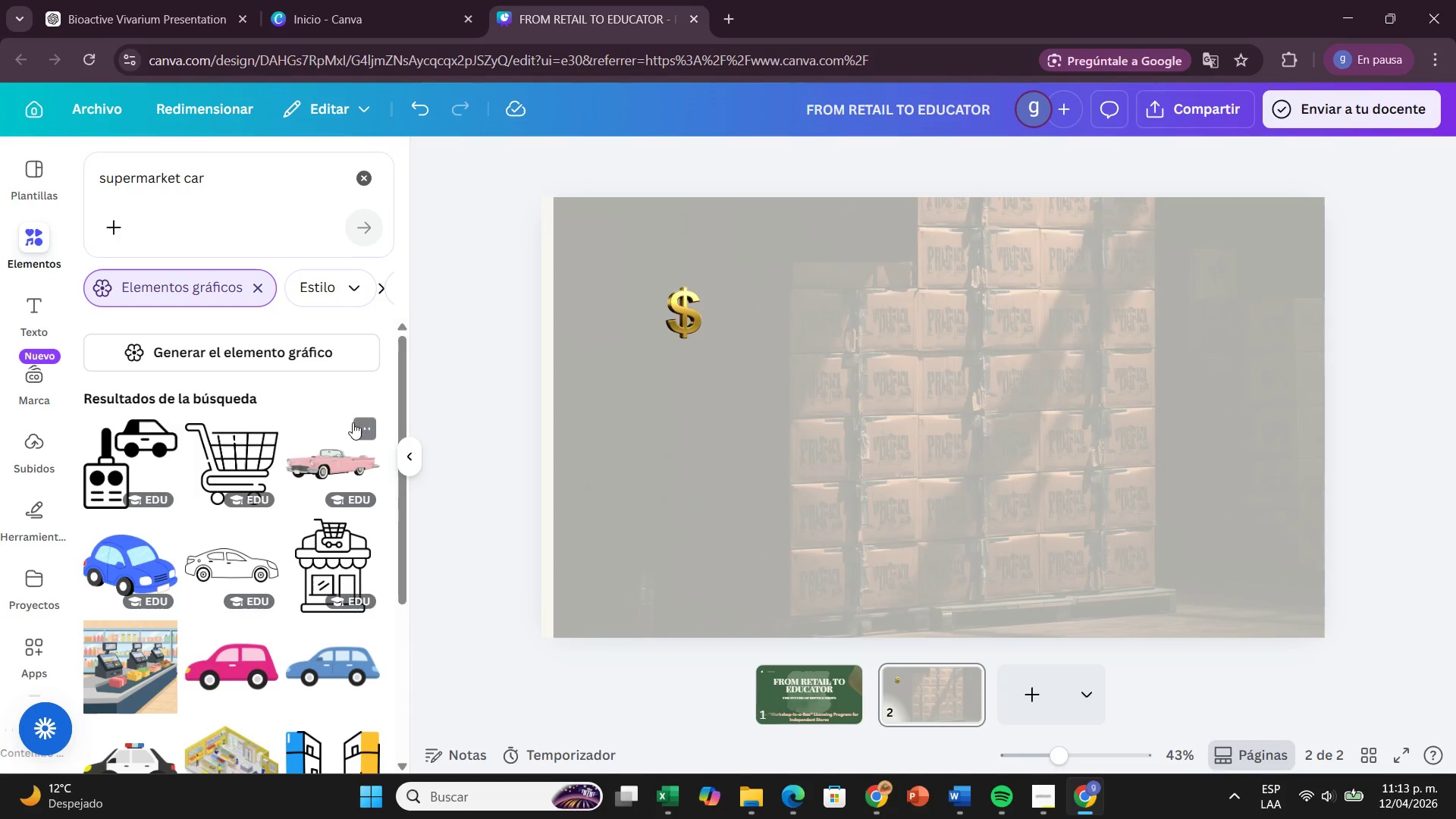 
left_click_drag(start_coordinate=[256, 461], to_coordinate=[936, 323])
 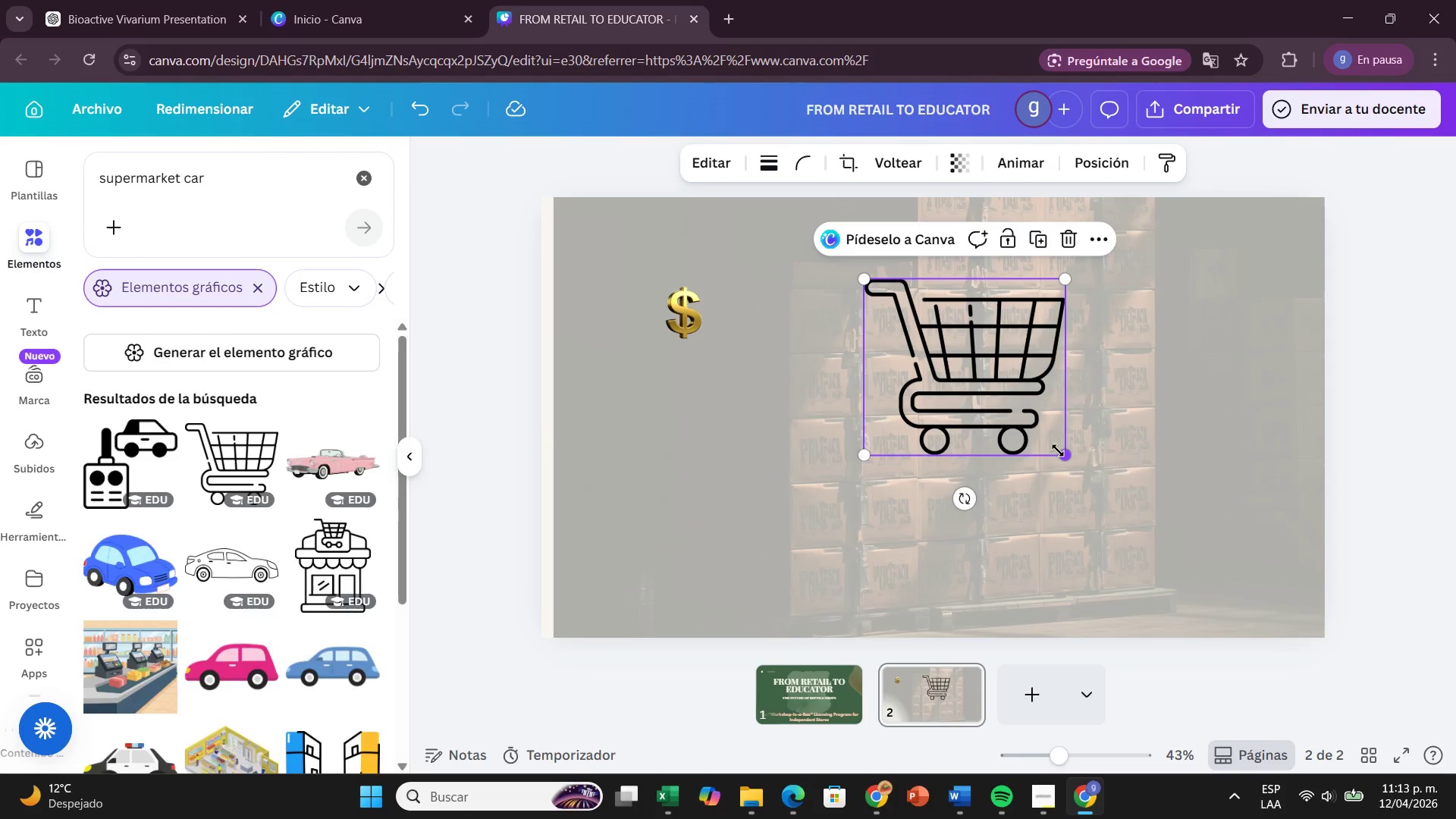 
left_click_drag(start_coordinate=[1058, 450], to_coordinate=[957, 303])
 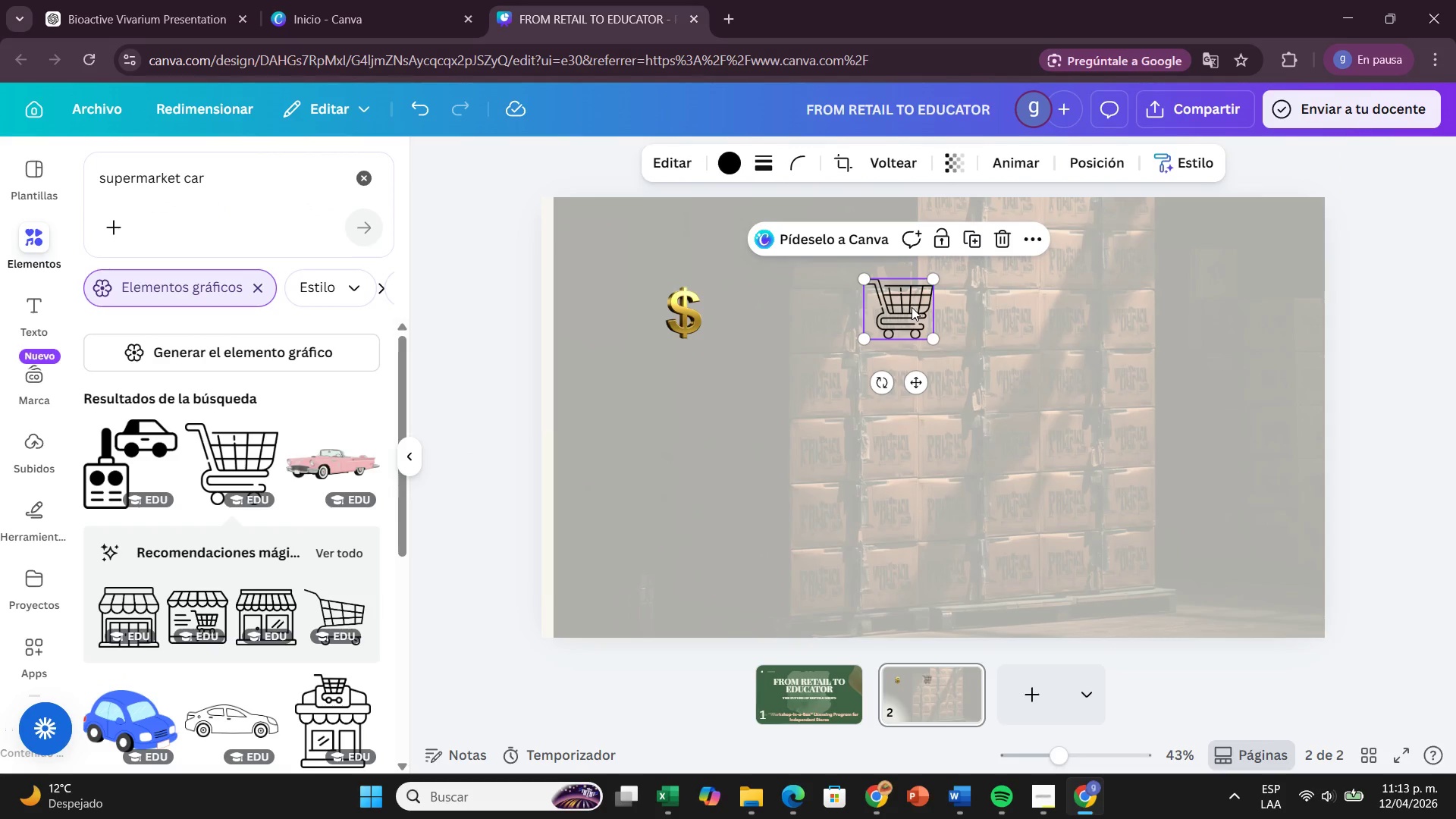 
left_click_drag(start_coordinate=[910, 309], to_coordinate=[937, 306])
 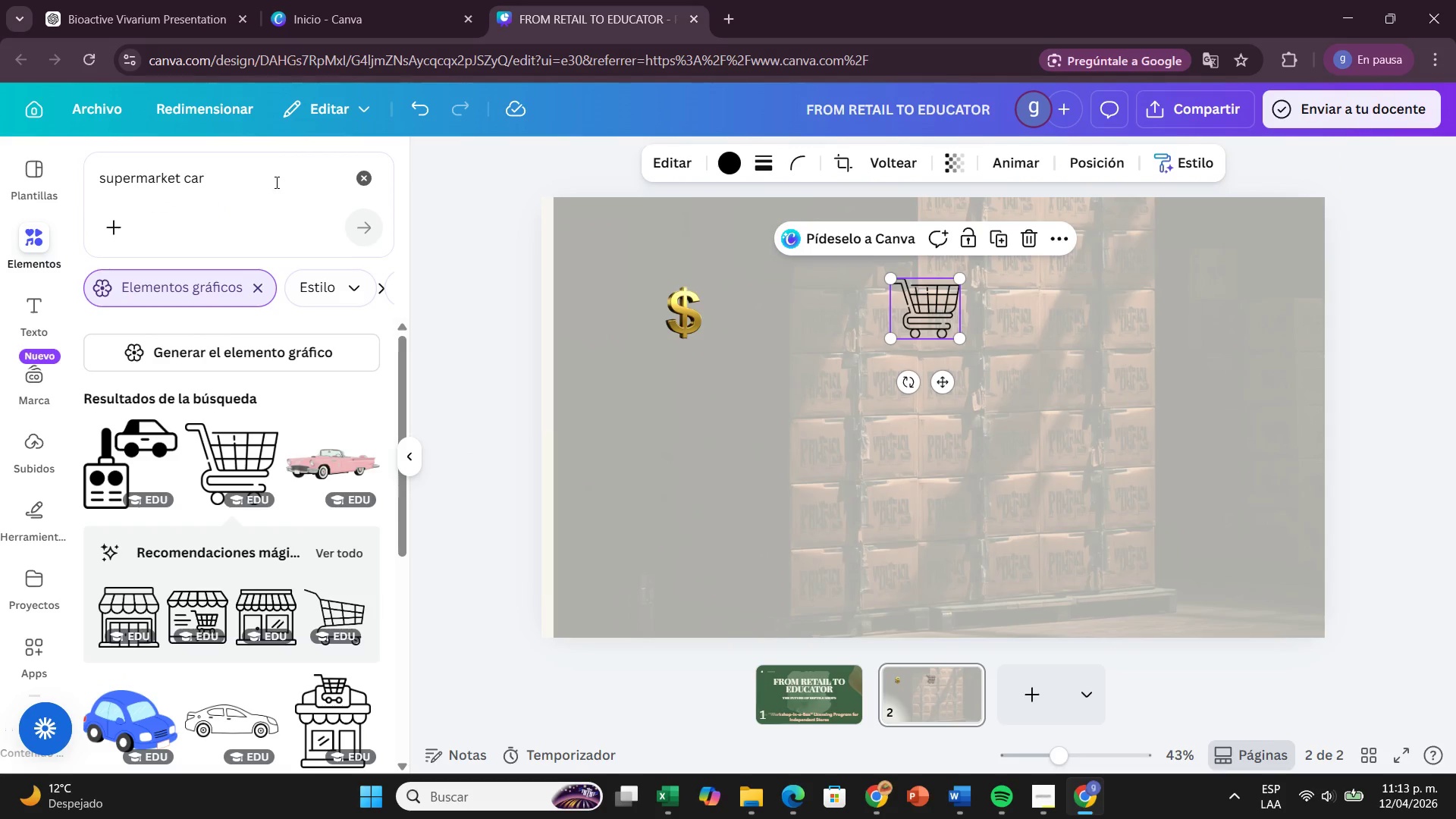 
left_click([272, 176])
 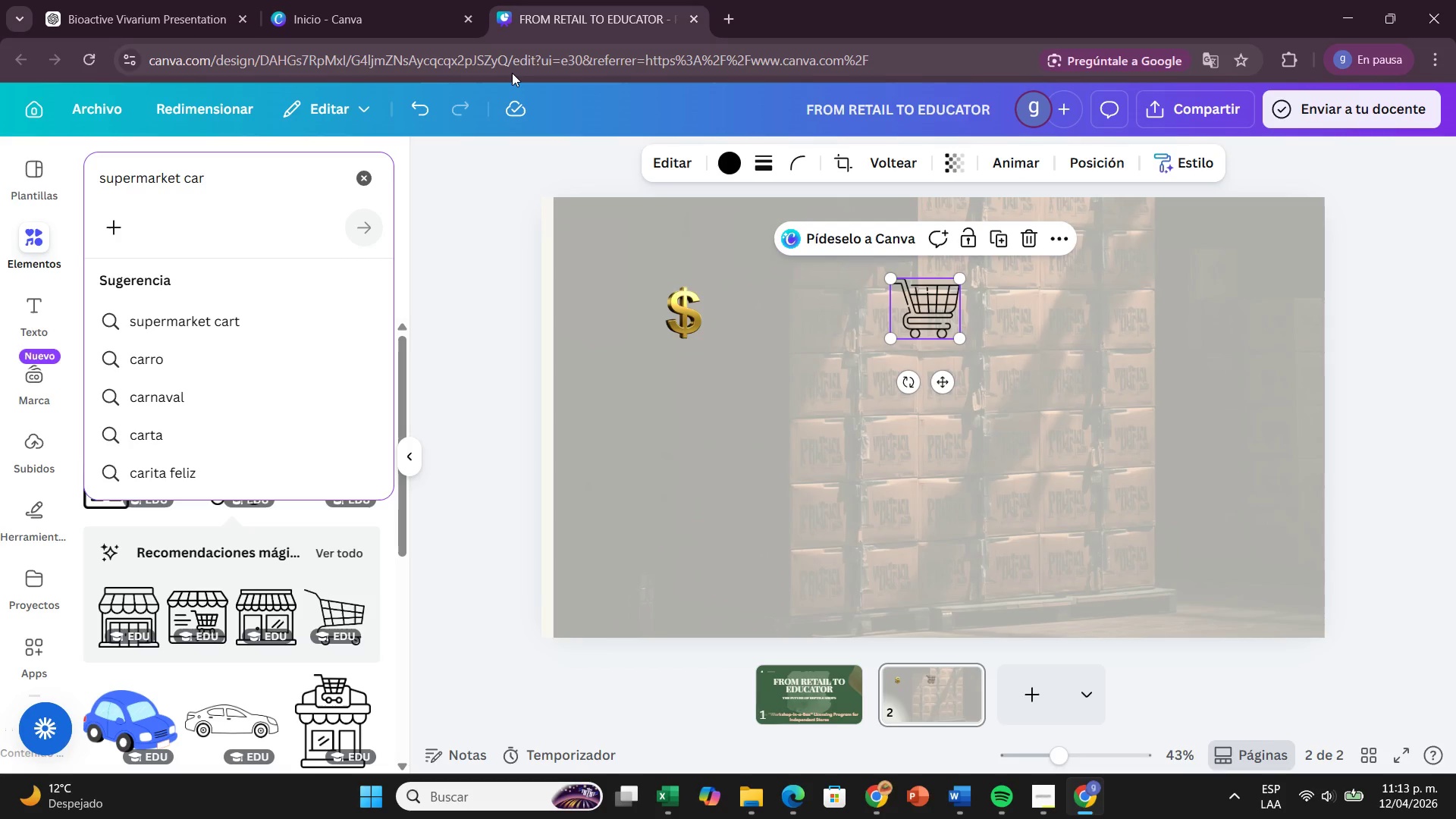 
hold_key(key=Backspace, duration=1.06)
 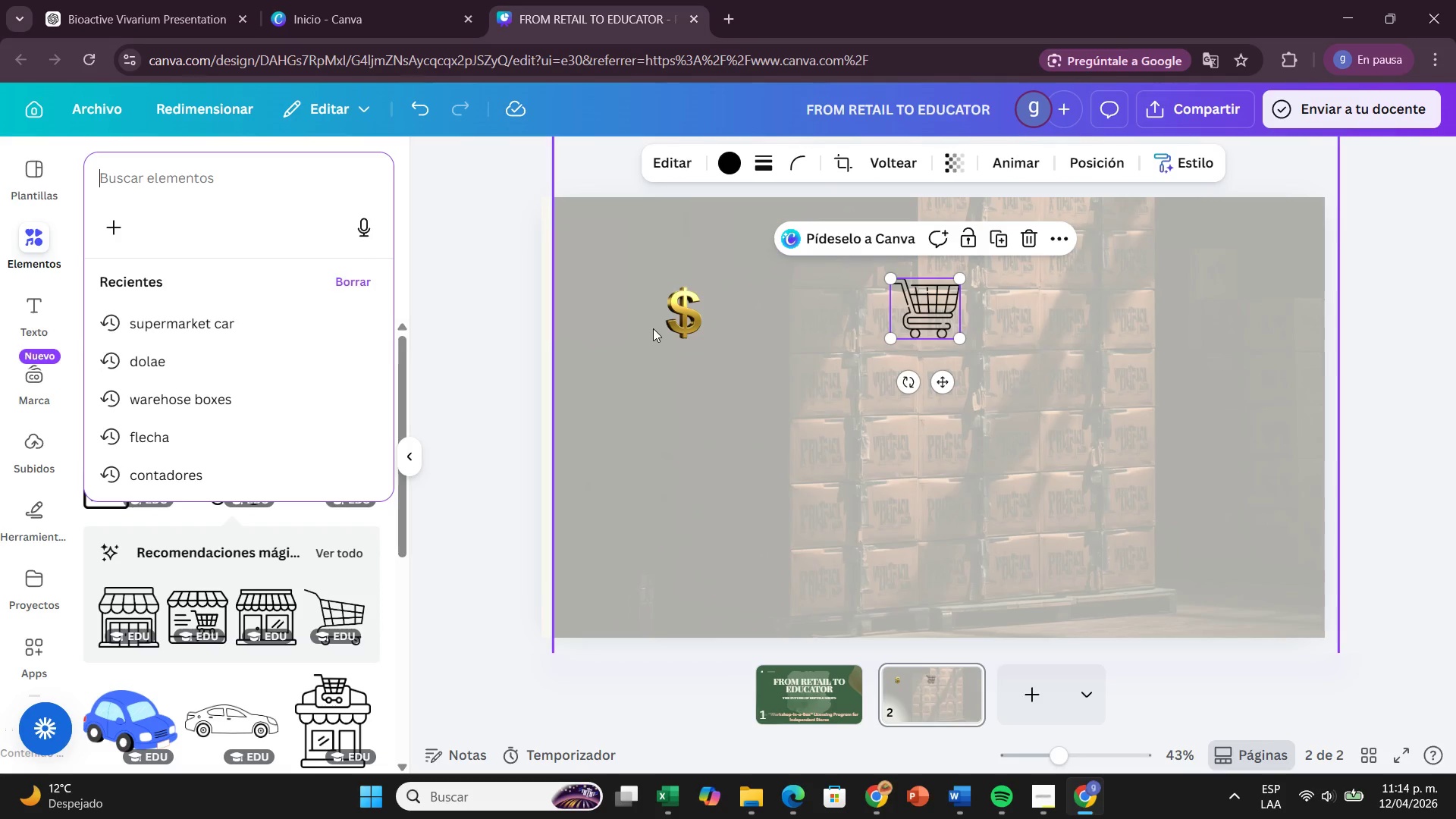 
left_click([676, 313])
 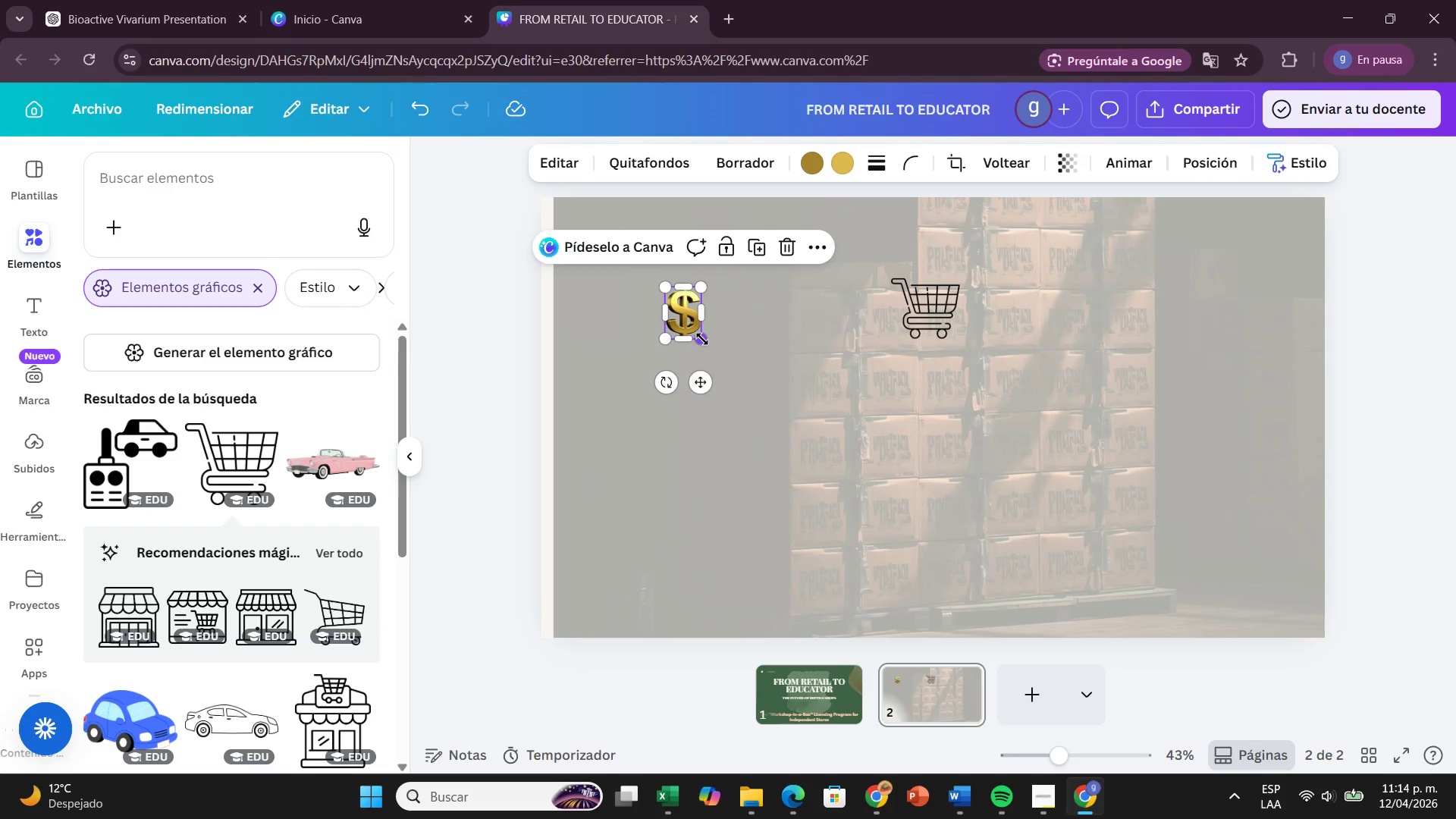 
left_click_drag(start_coordinate=[702, 338], to_coordinate=[705, 347])
 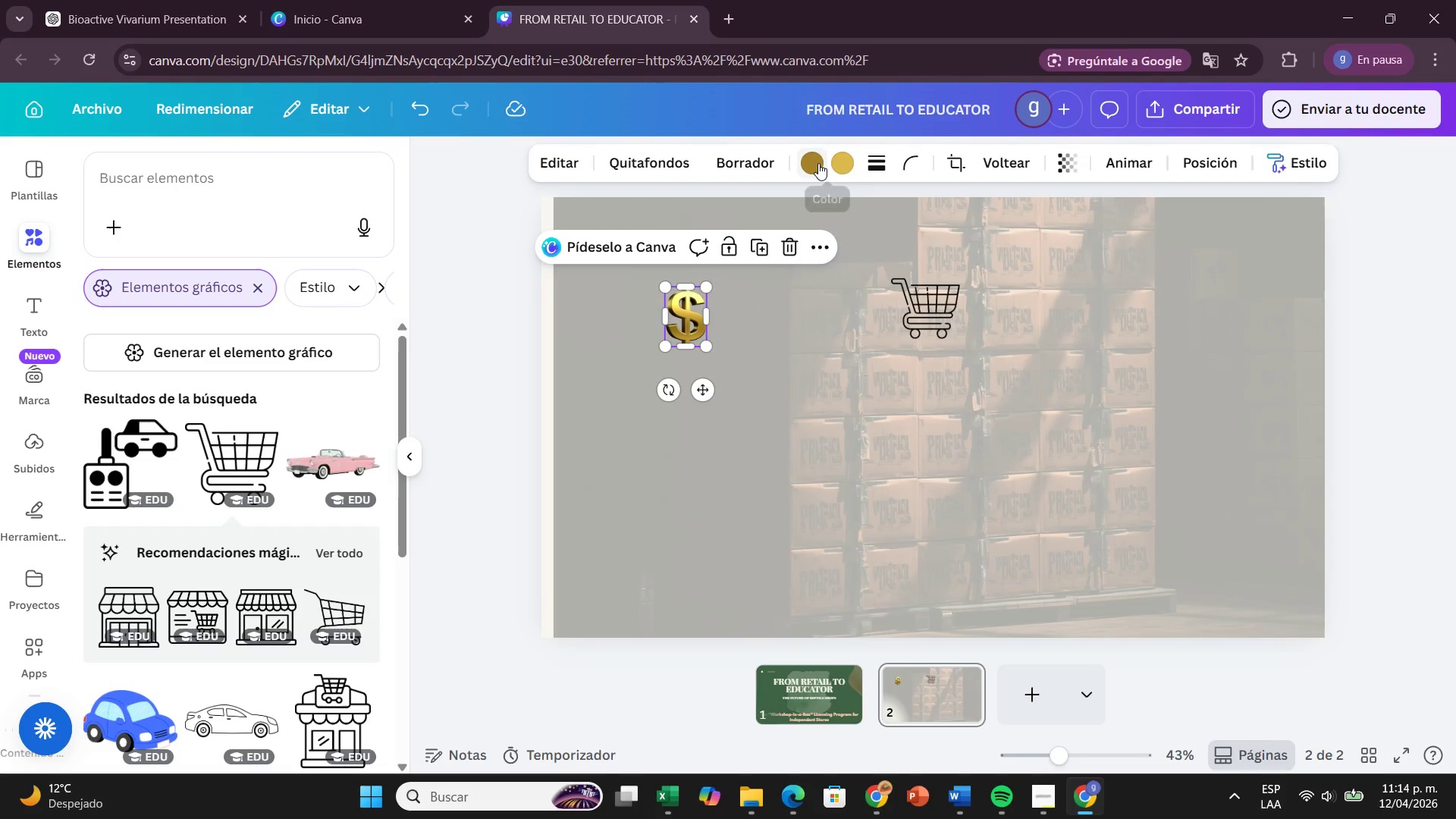 
left_click([818, 163])
 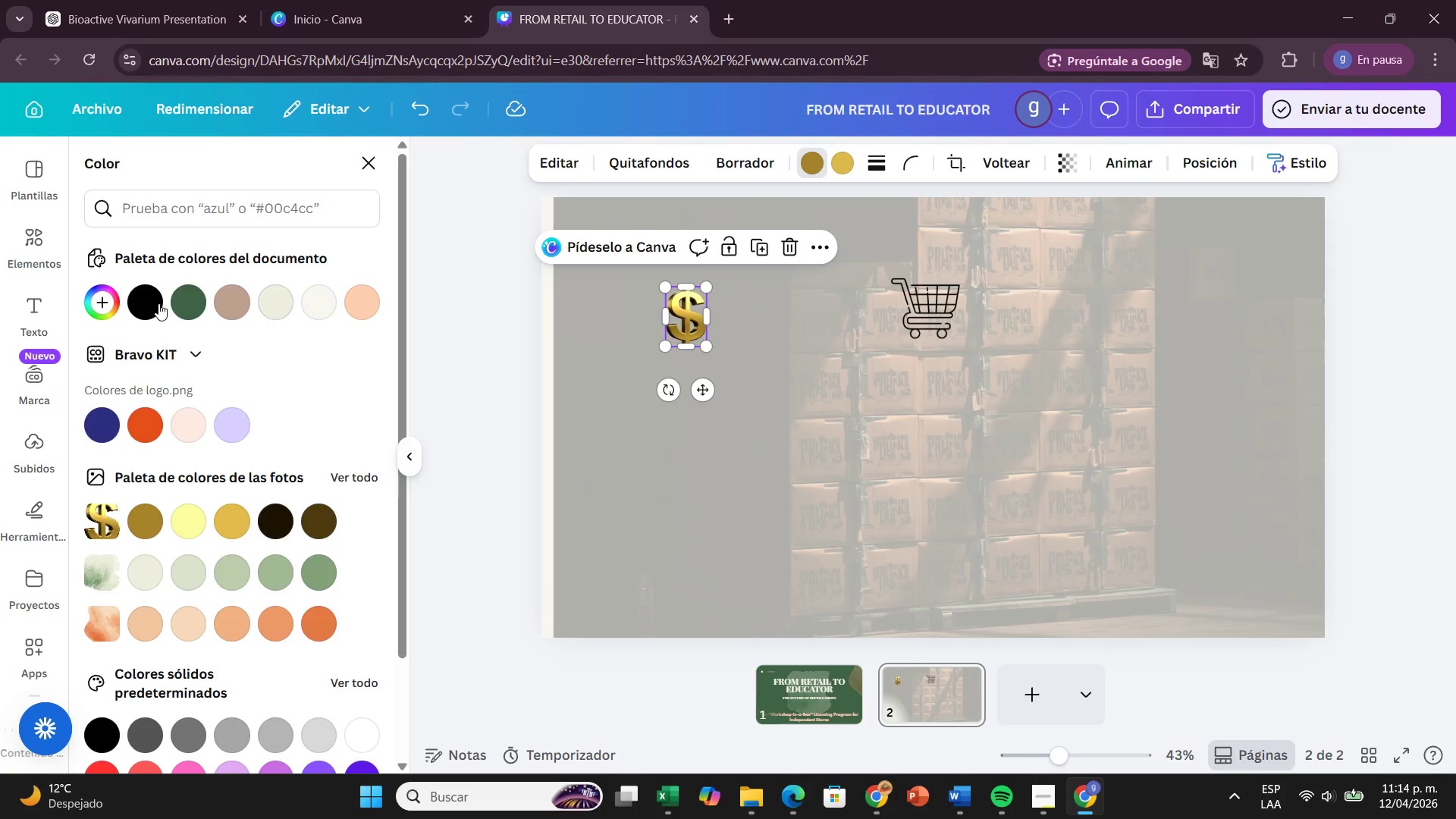 
left_click([145, 303])
 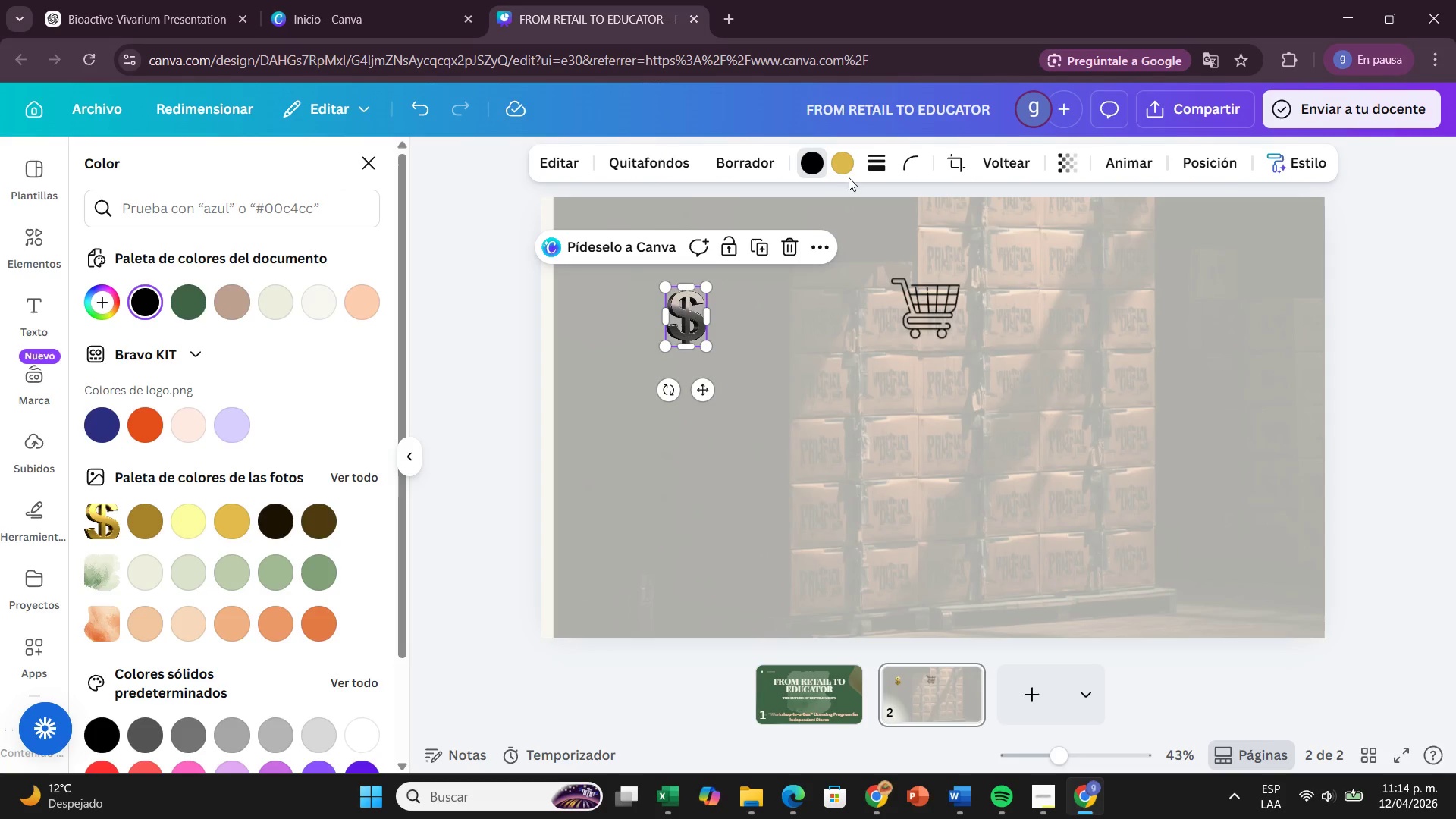 
left_click([849, 175])
 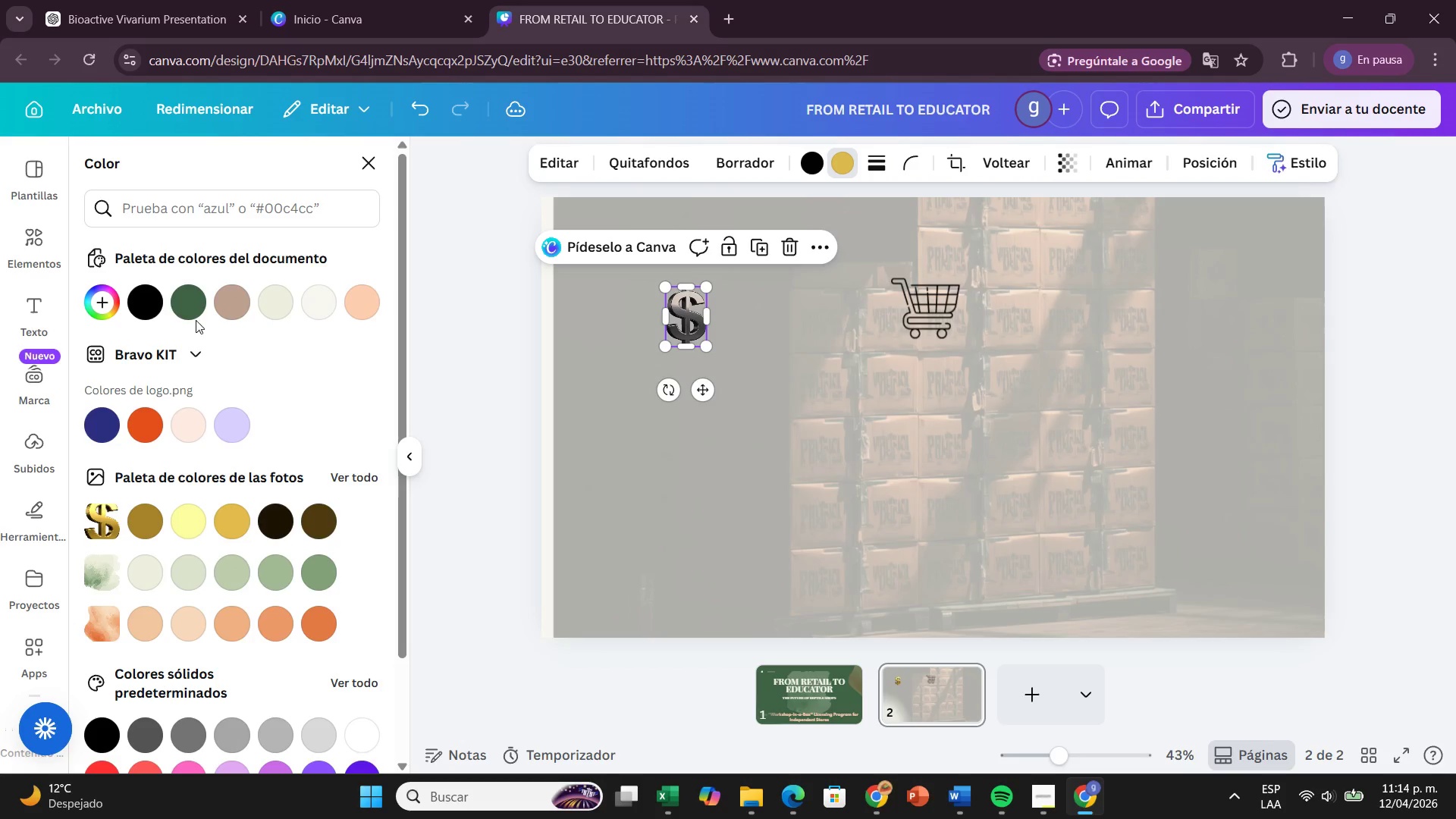 
mouse_move([169, 300])
 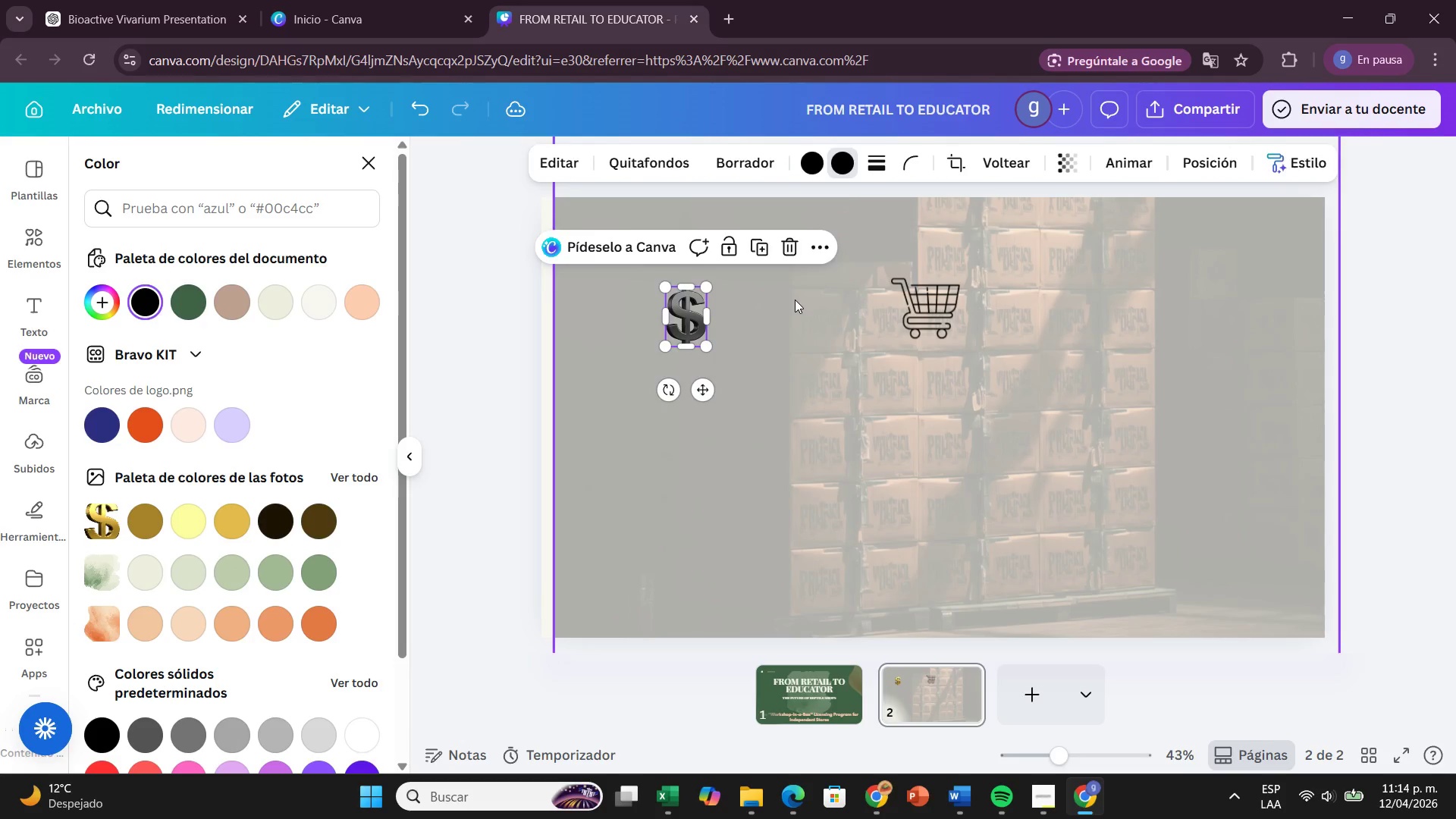 
left_click([795, 300])
 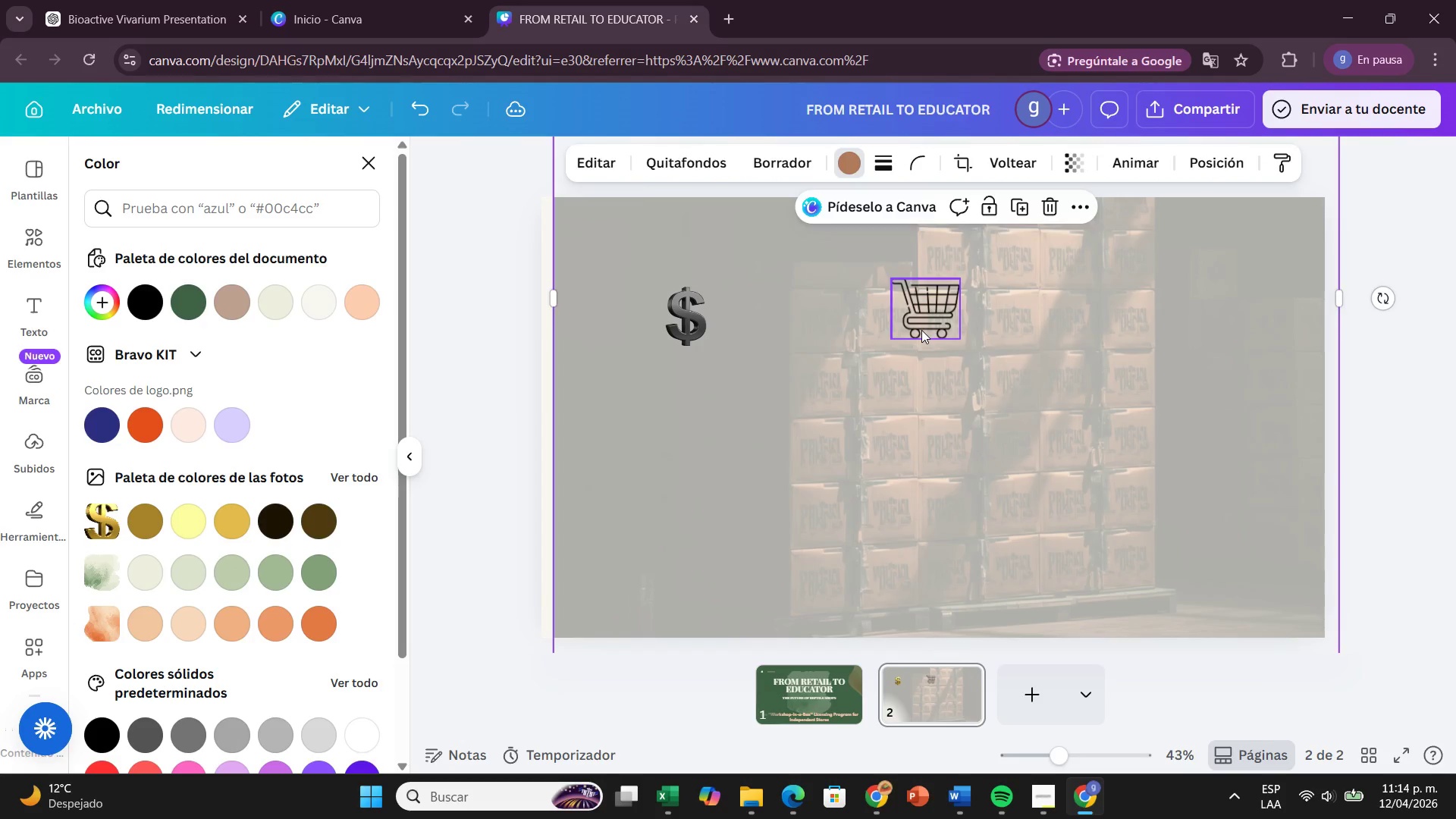 
left_click_drag(start_coordinate=[921, 330], to_coordinate=[921, 334])
 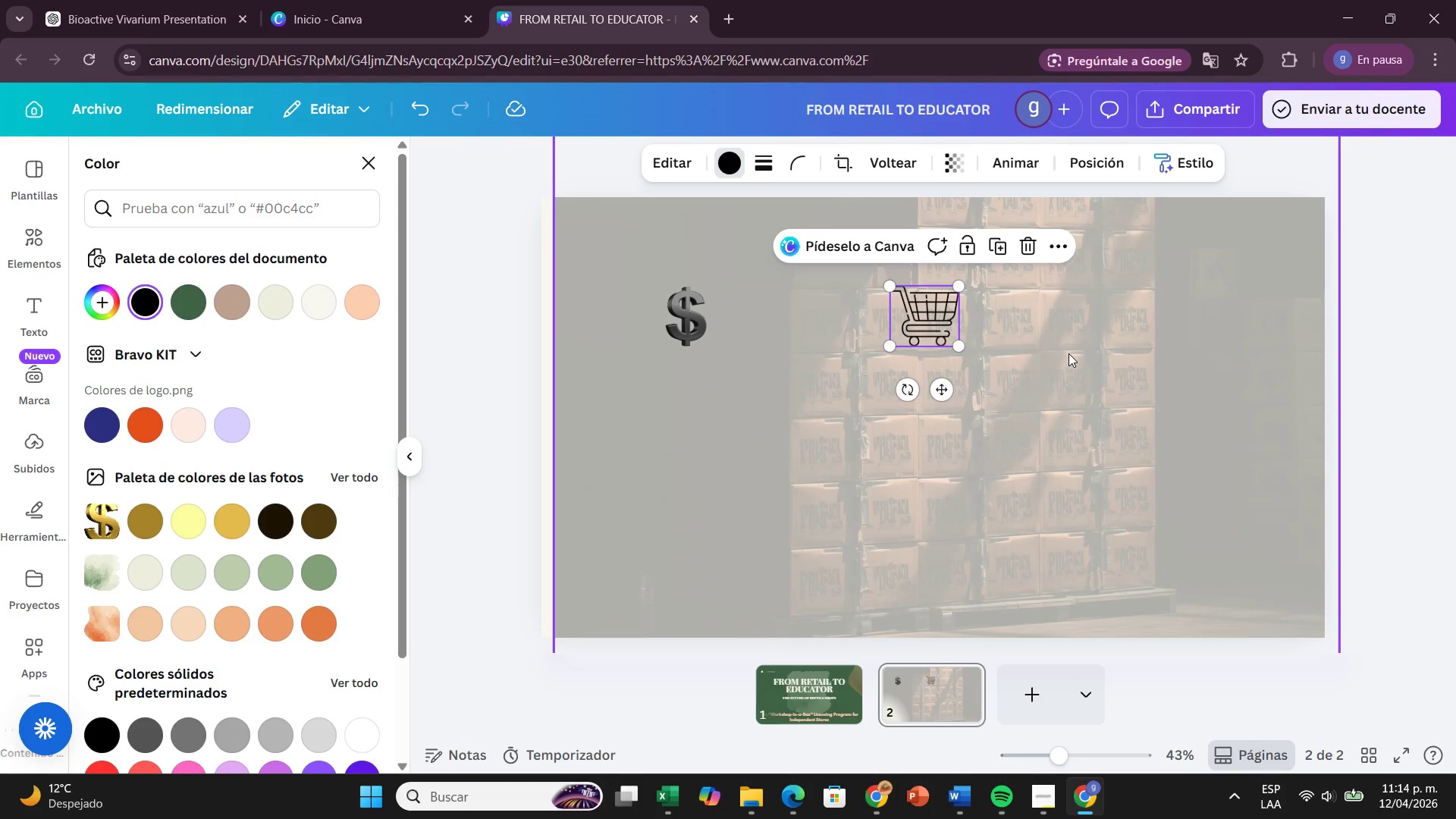 
wait(23.25)
 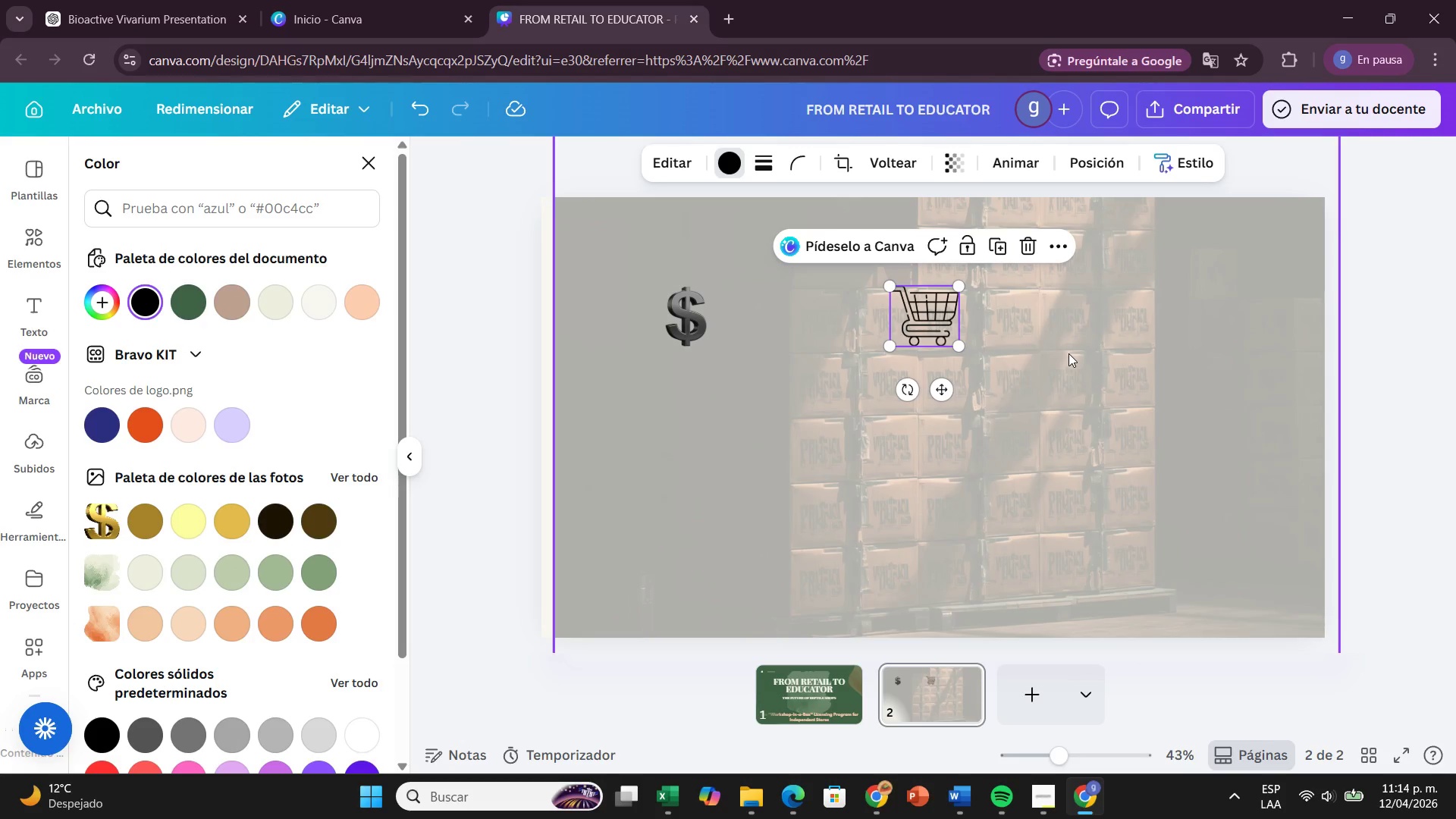 
double_click([29, 250])
 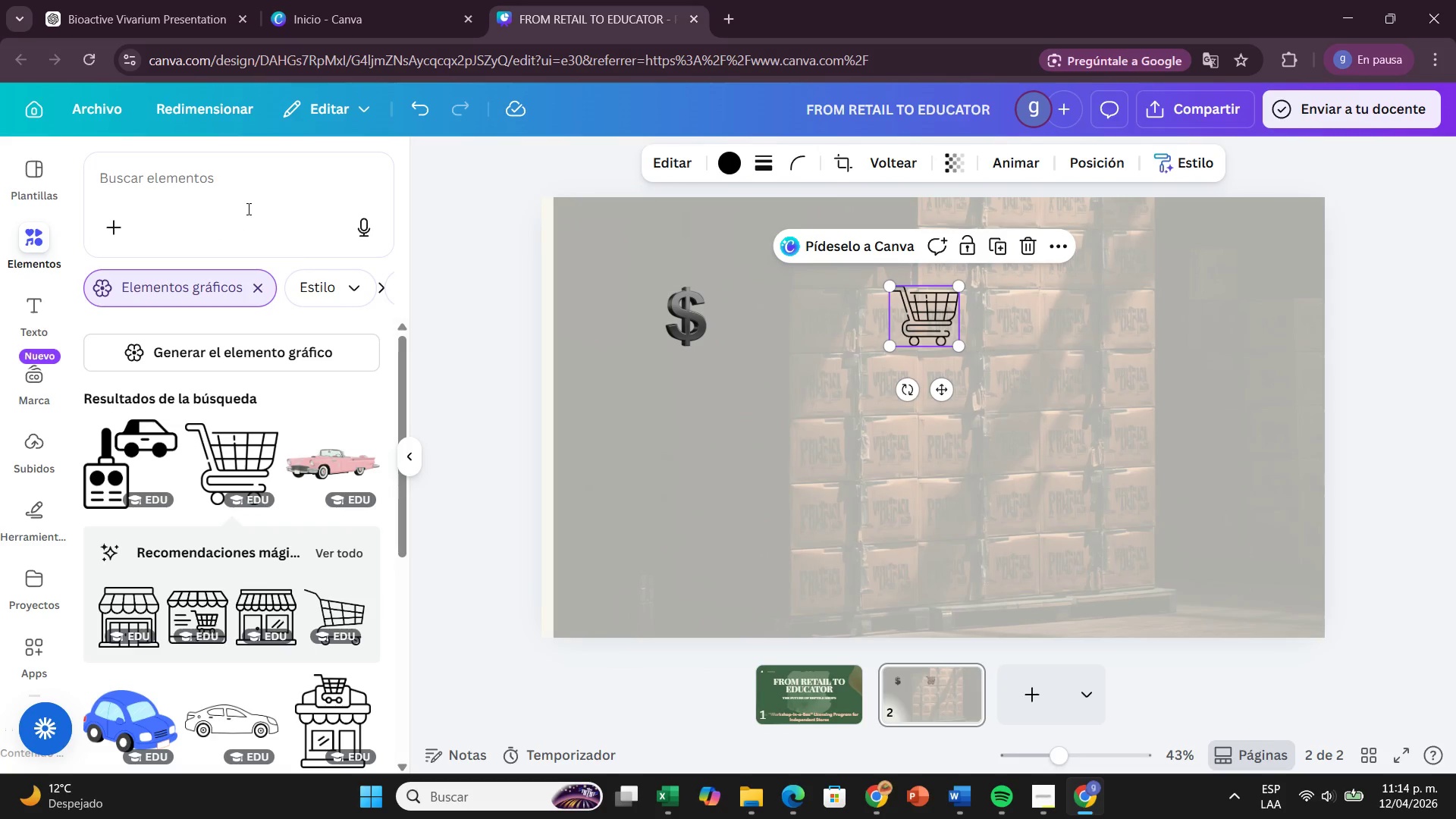 
left_click([247, 209])
 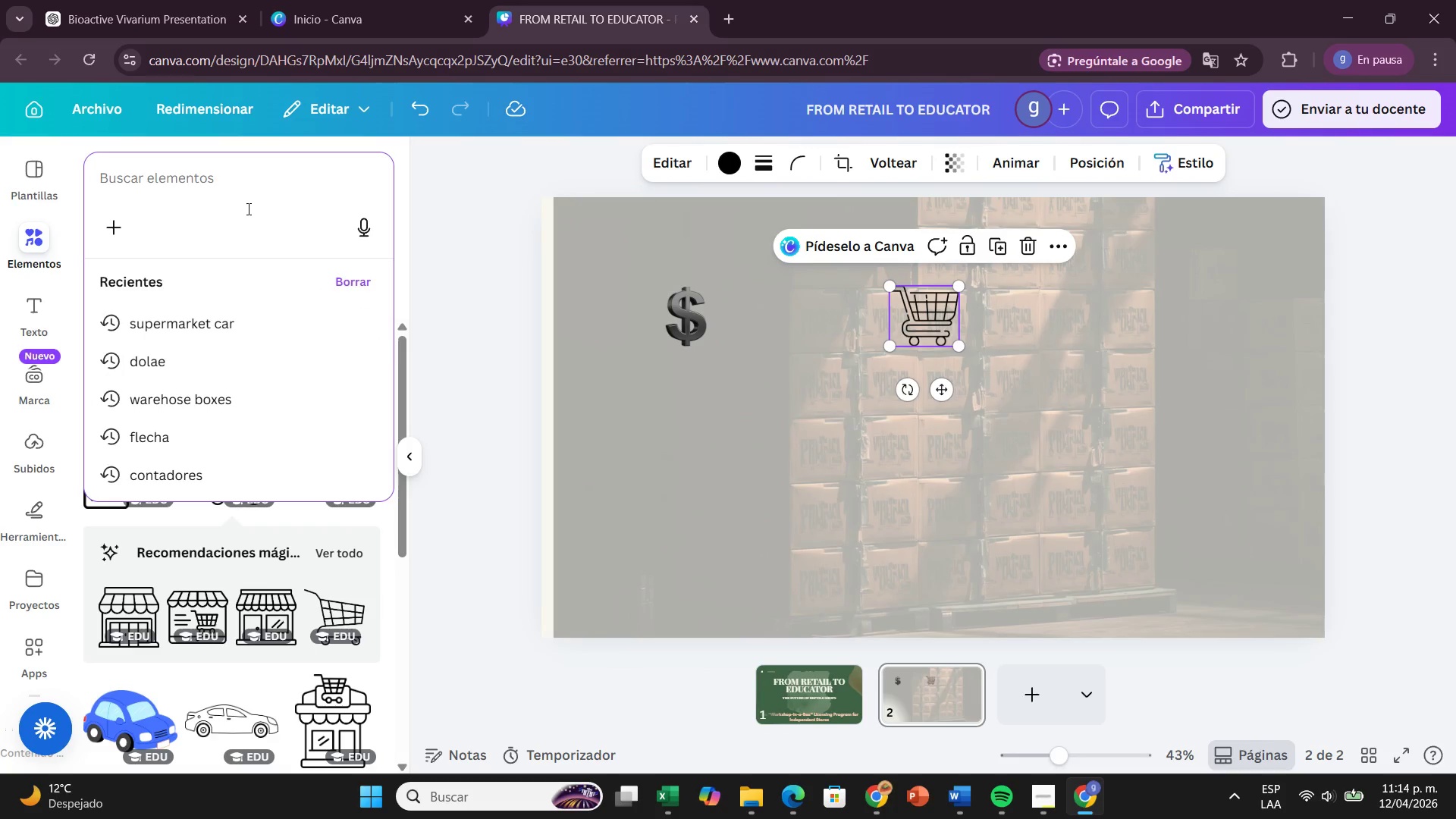 
key(X)
 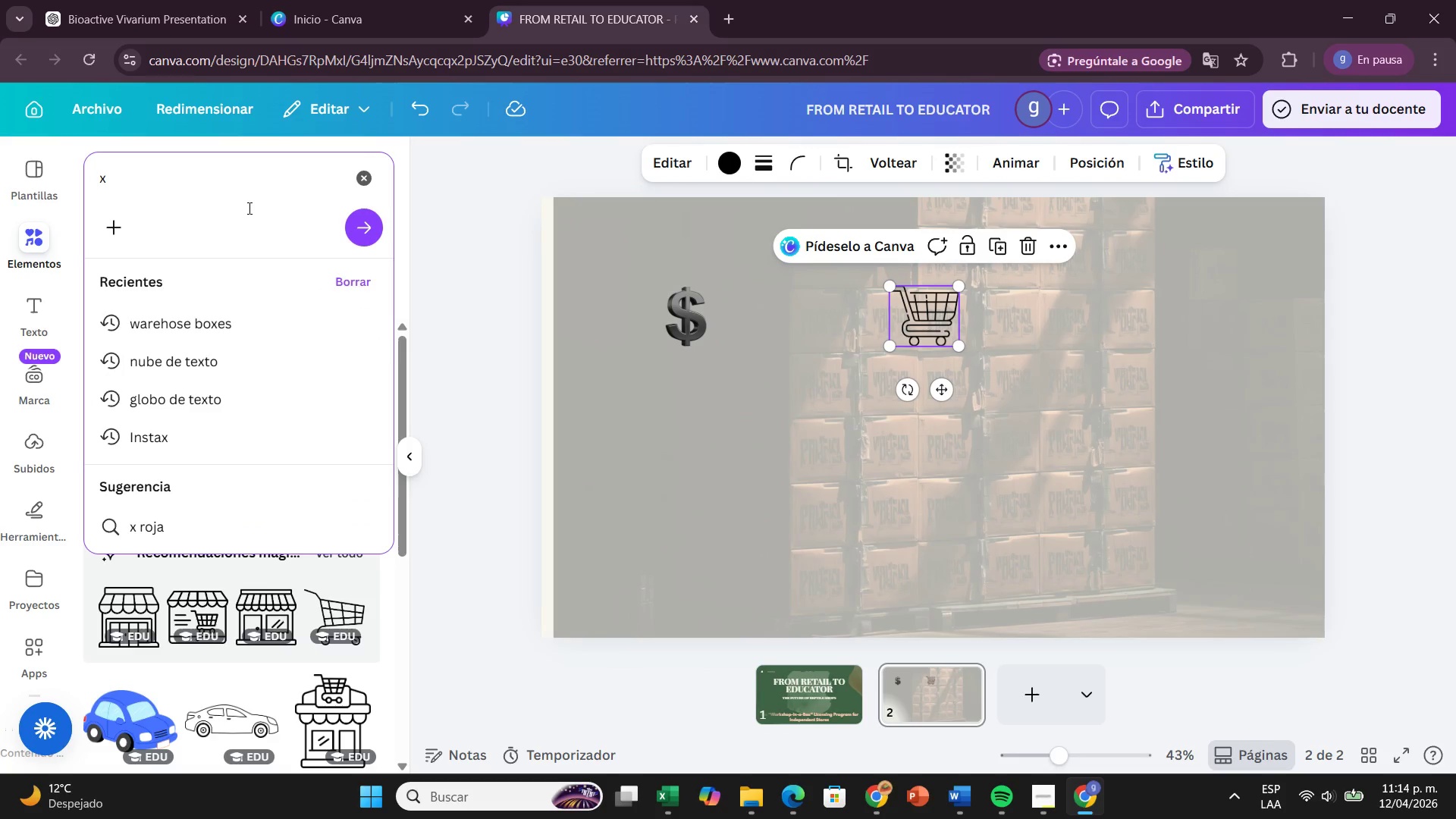 
key(Enter)
 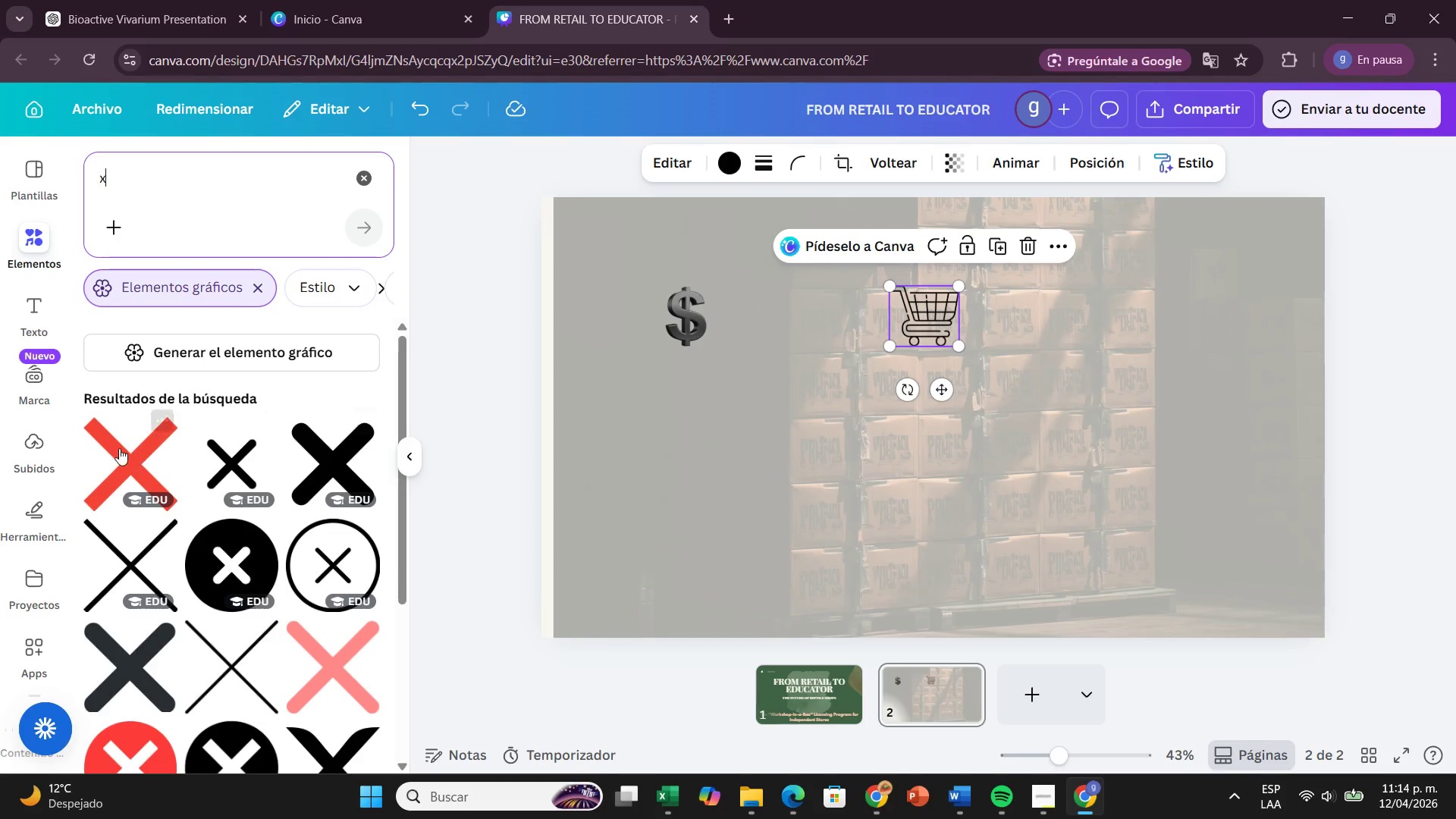 
left_click([126, 448])
 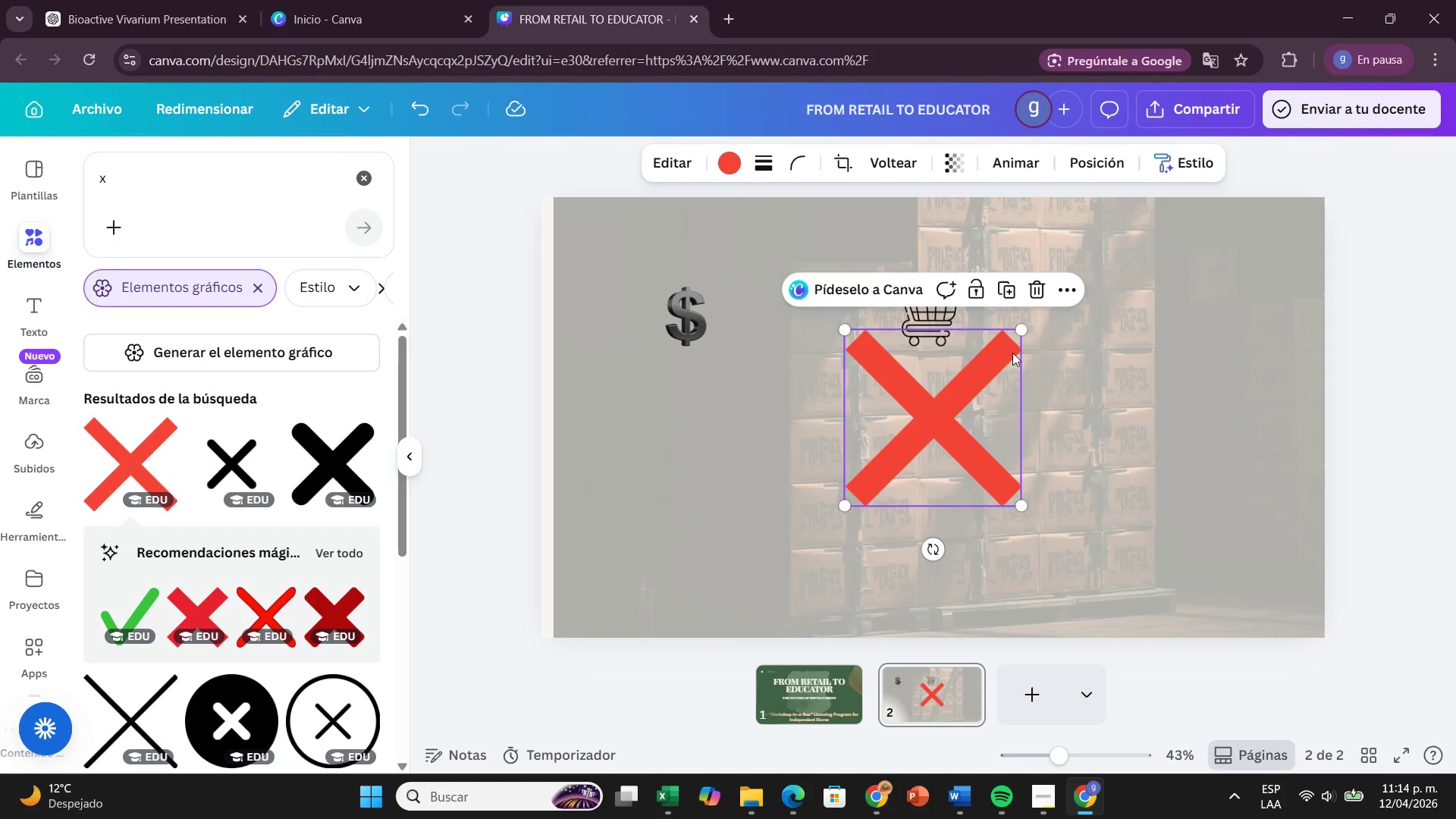 
left_click_drag(start_coordinate=[1025, 331], to_coordinate=[883, 485])
 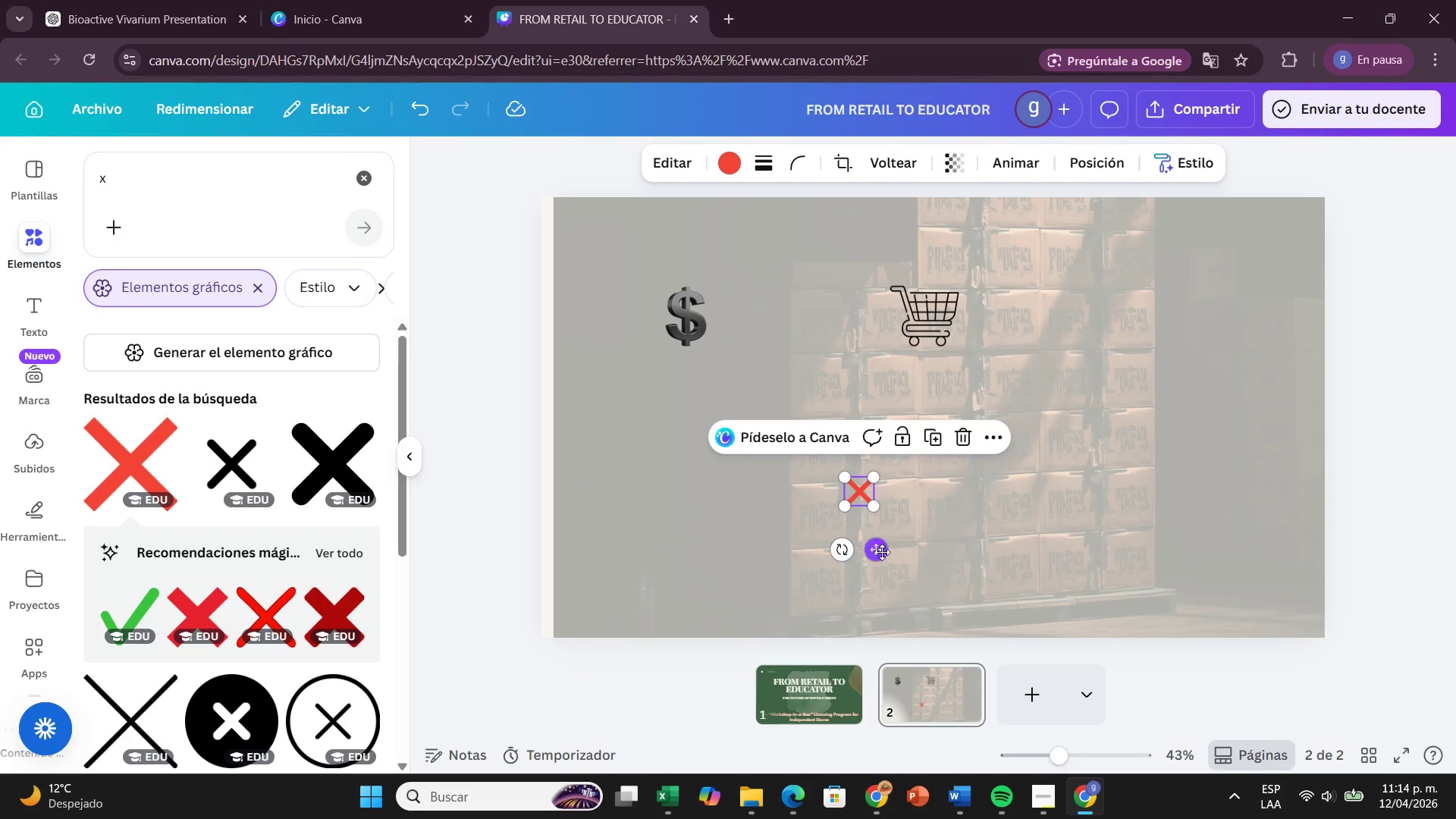 
left_click_drag(start_coordinate=[882, 553], to_coordinate=[952, 372])
 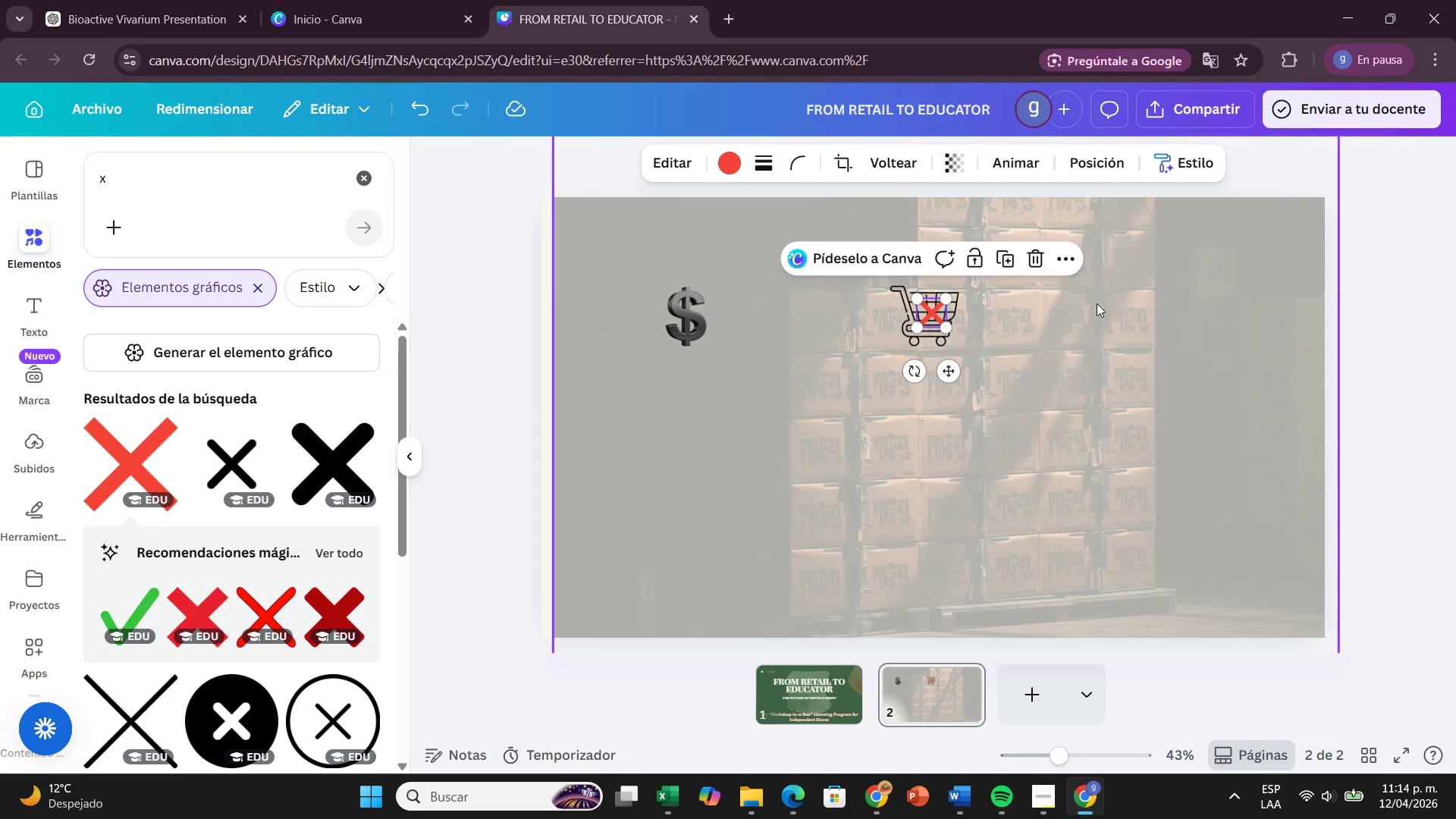 
left_click([1094, 303])
 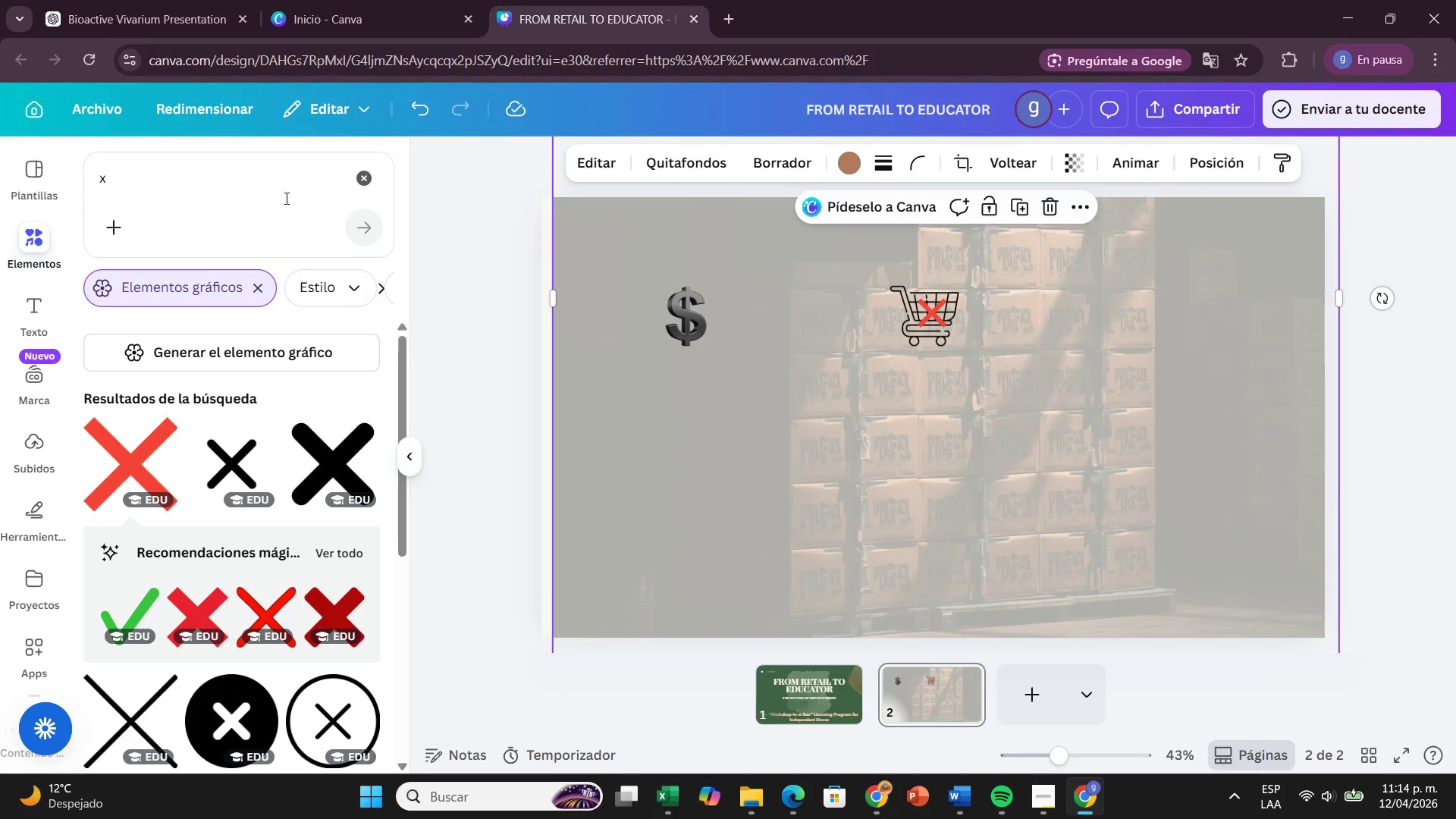 
left_click([285, 196])
 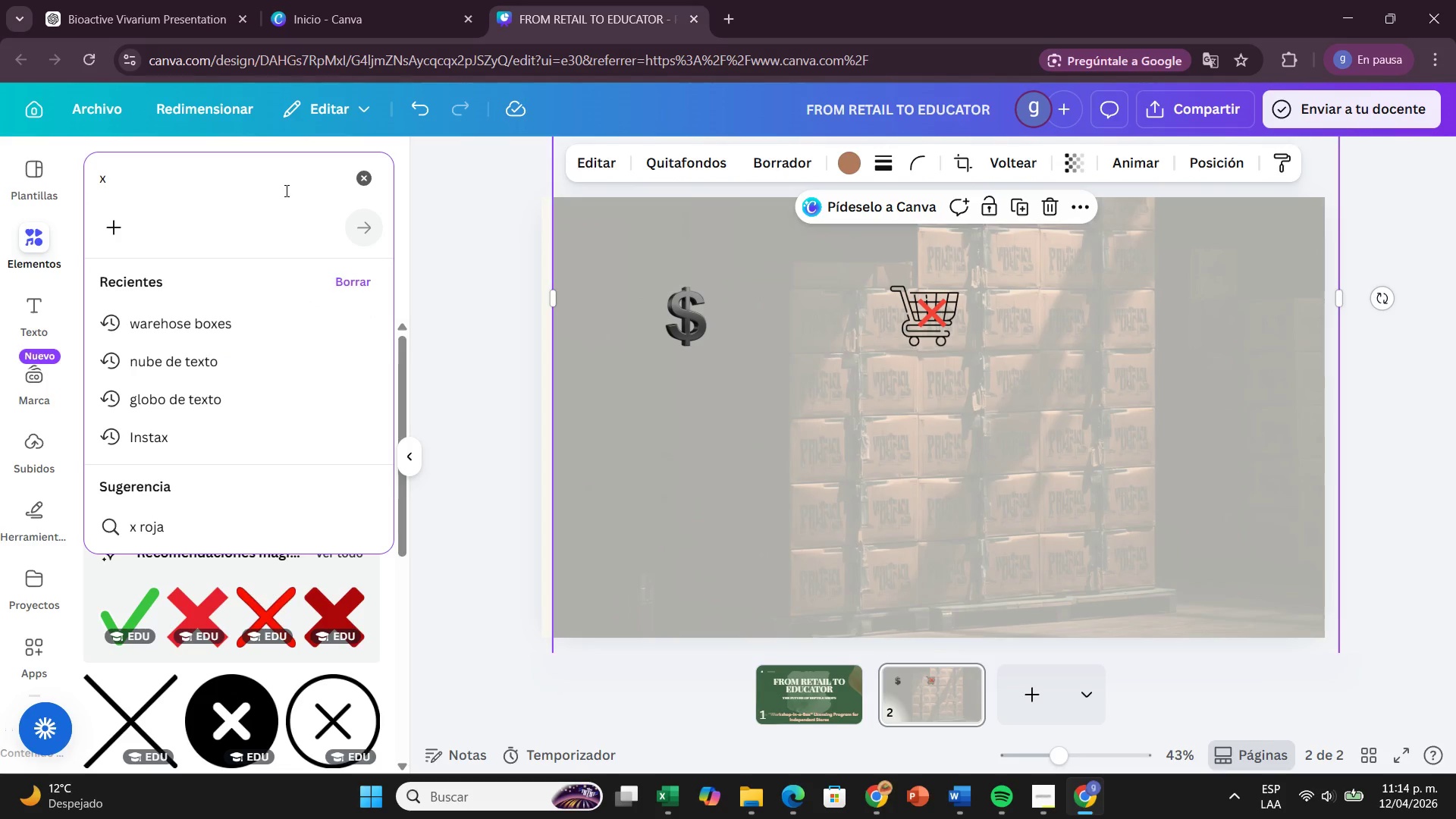 
key(Backspace)
 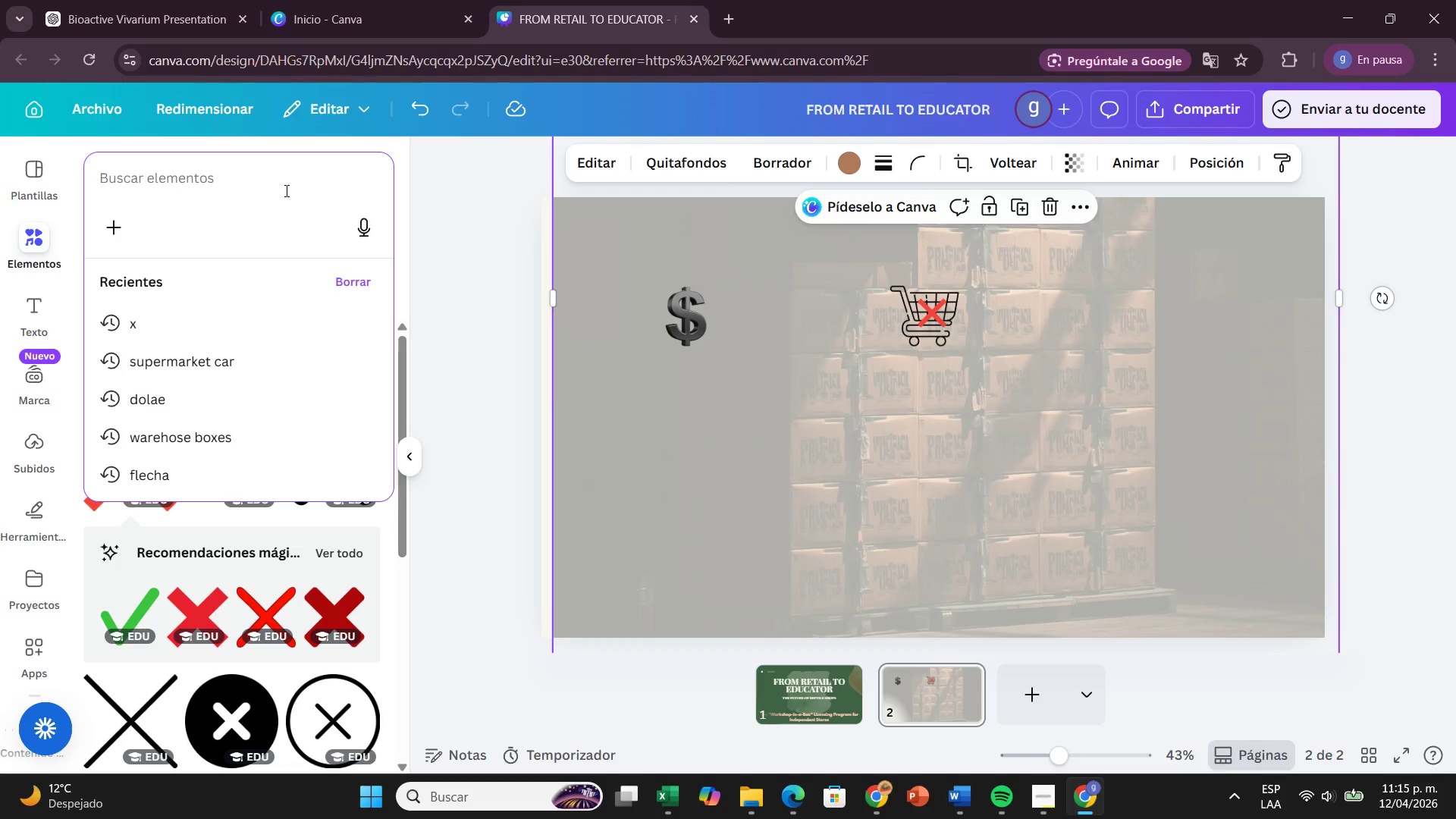 
type(rloj)
 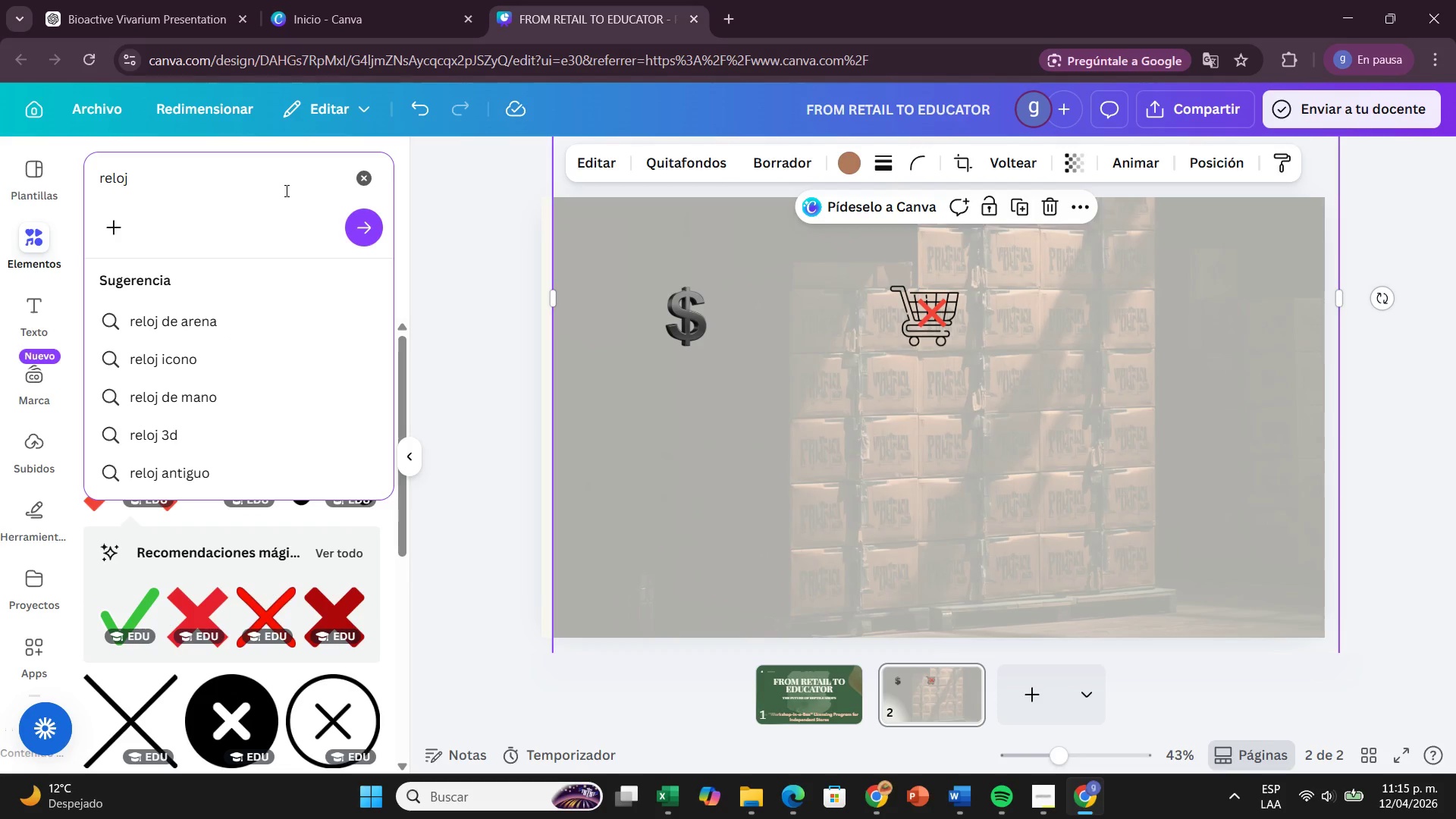 
left_click([300, 306])
 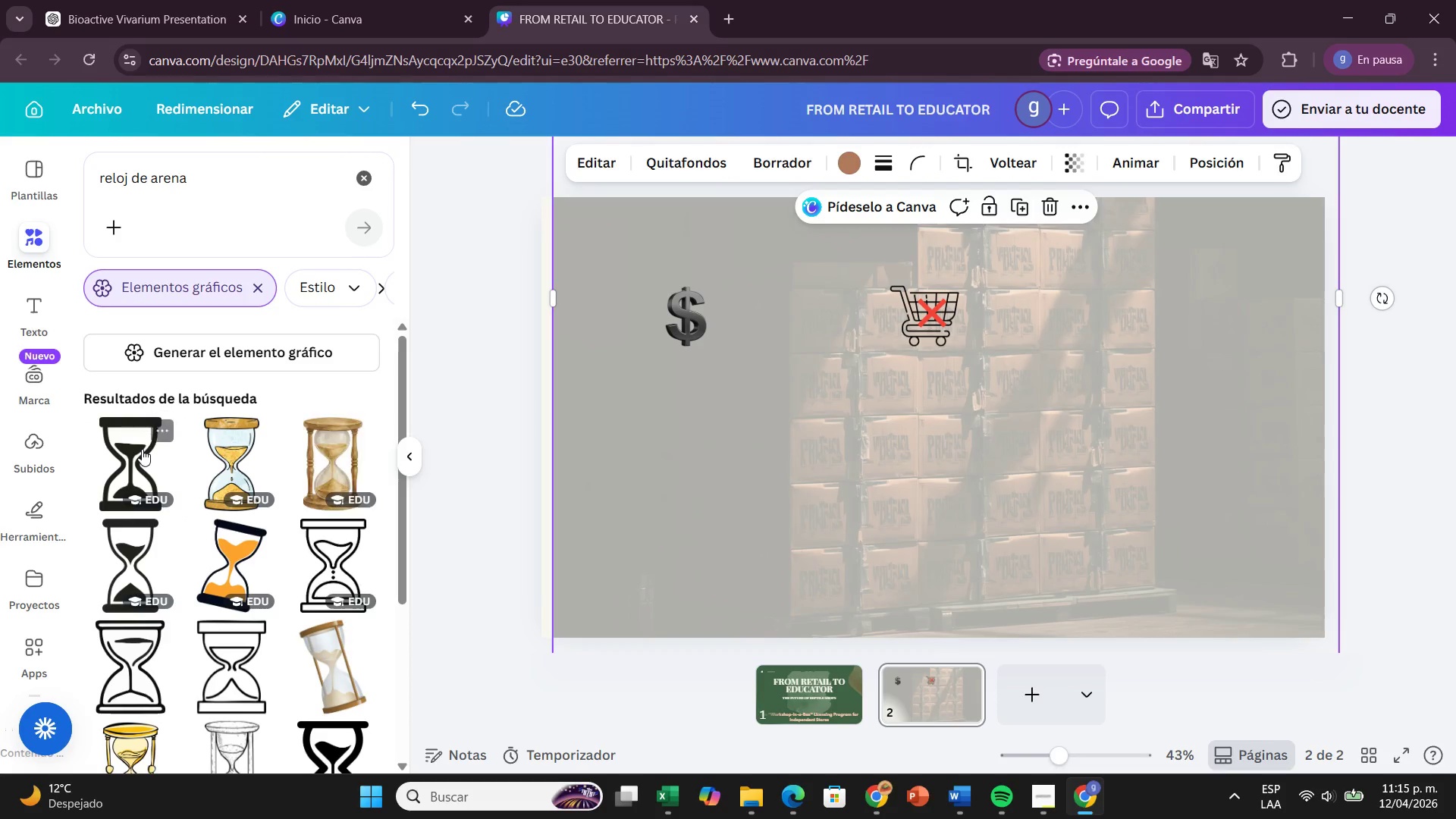 
left_click([139, 450])
 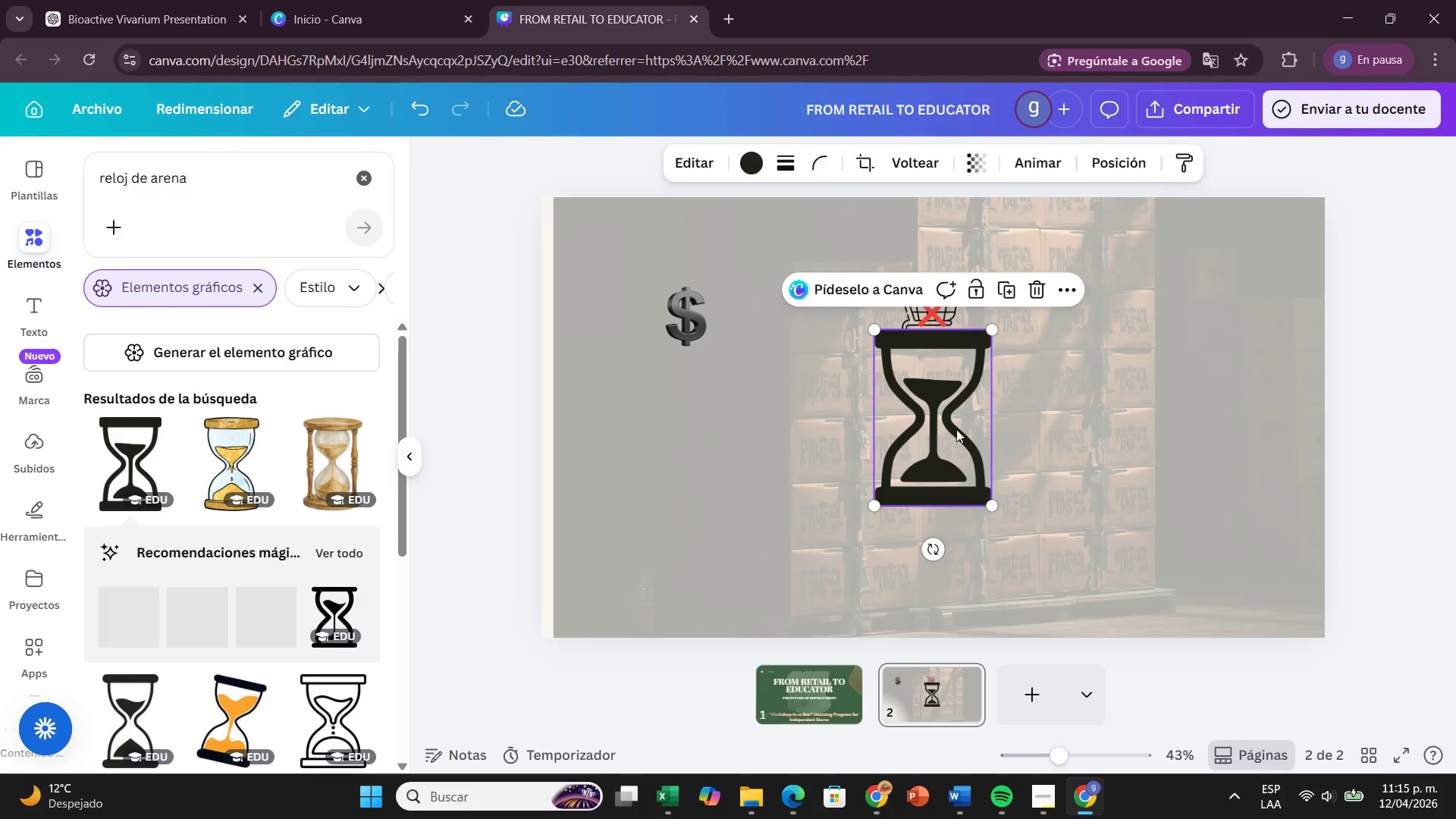 
left_click_drag(start_coordinate=[956, 428], to_coordinate=[1156, 362])
 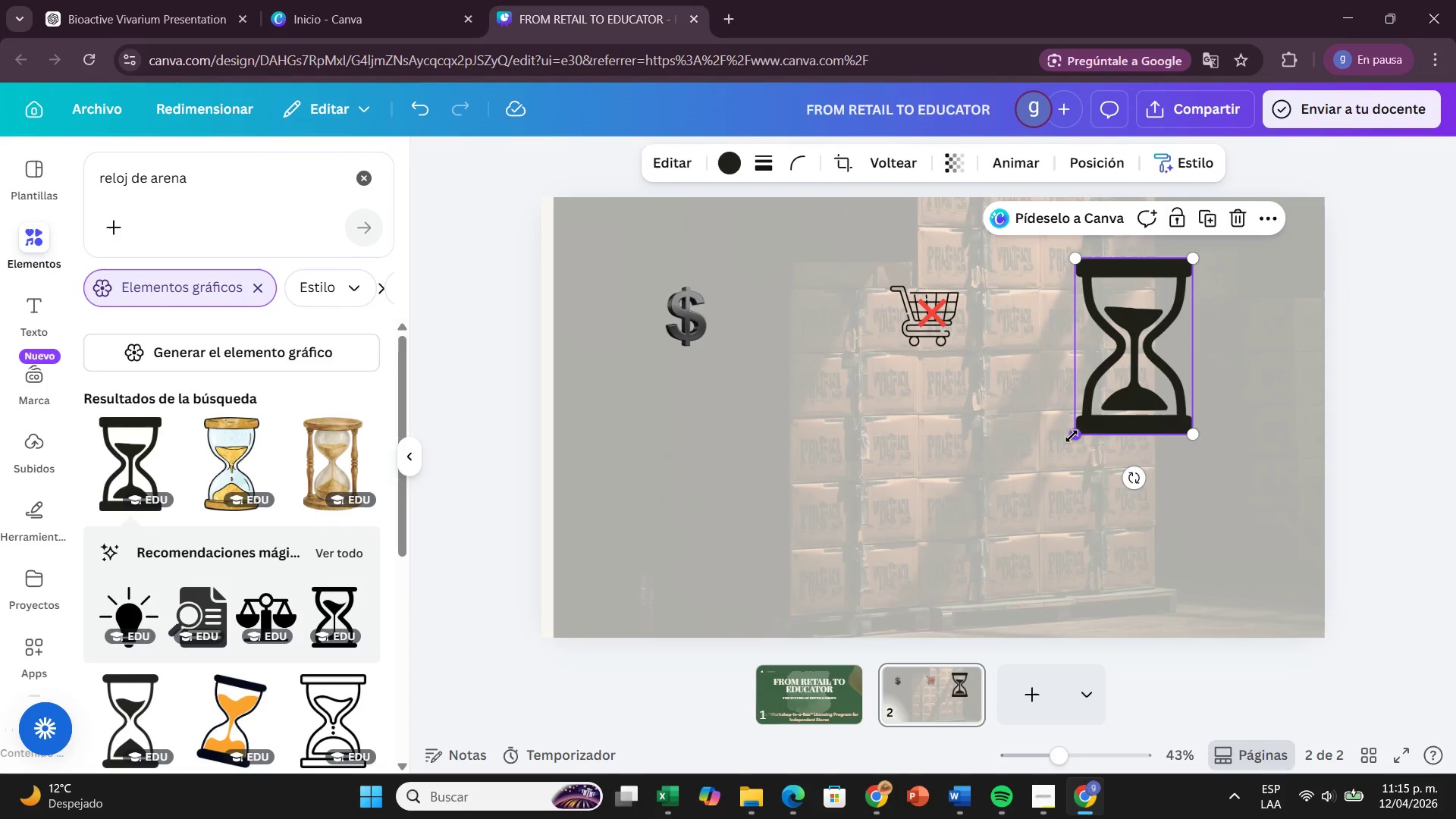 
left_click_drag(start_coordinate=[1072, 436], to_coordinate=[1168, 353])
 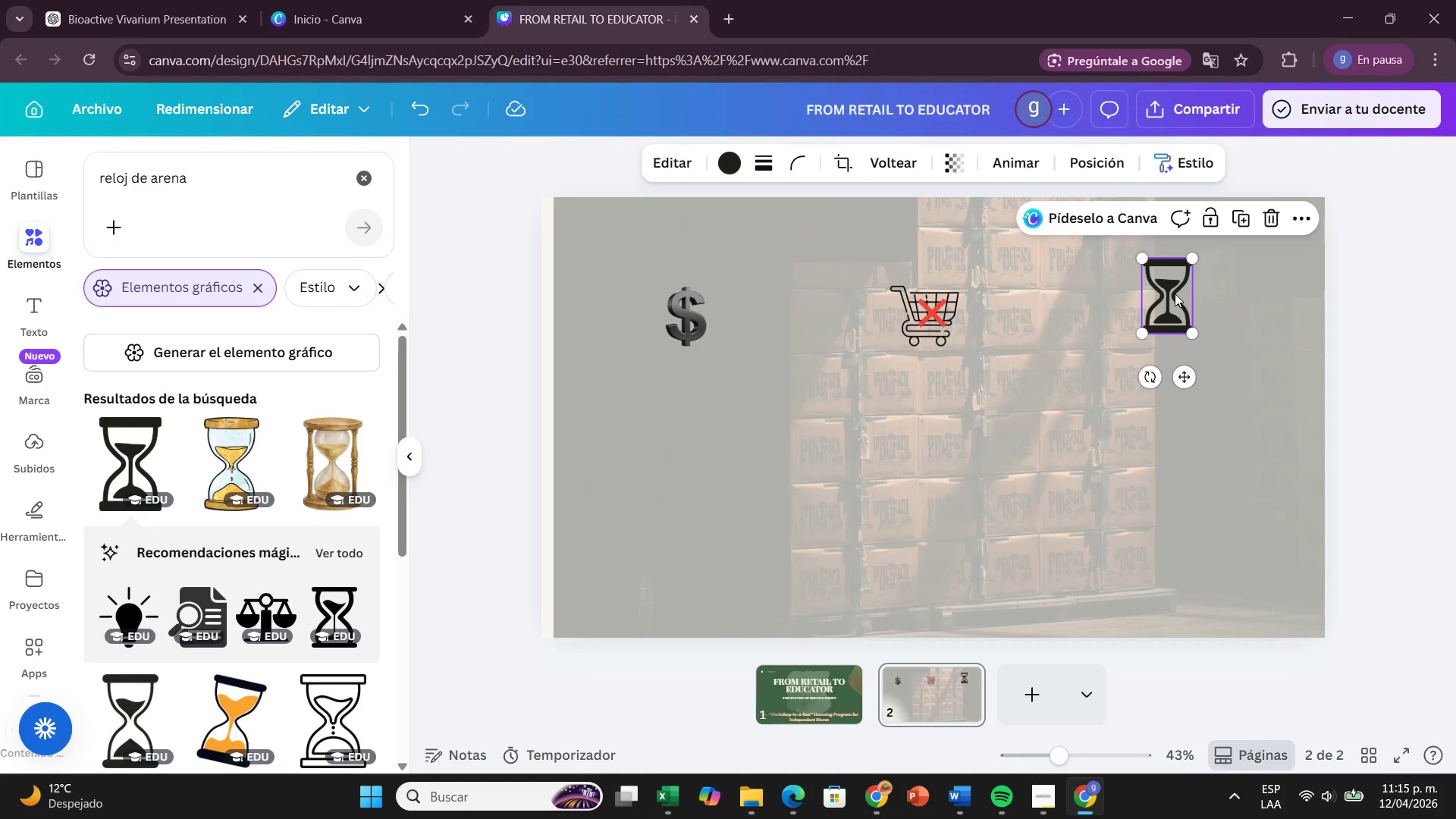 
left_click_drag(start_coordinate=[1175, 293], to_coordinate=[1176, 326])
 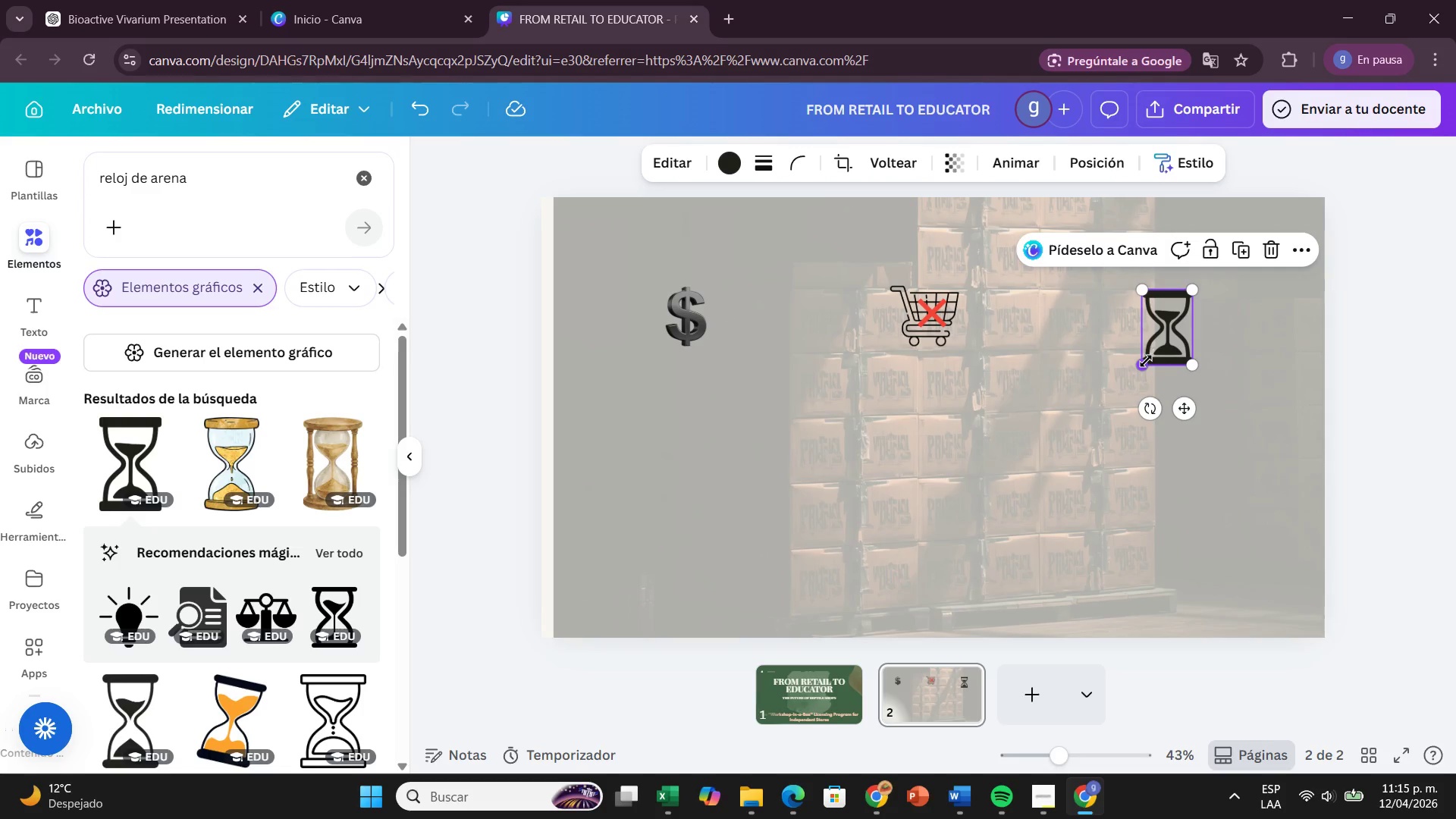 
left_click_drag(start_coordinate=[1146, 361], to_coordinate=[1161, 336])
 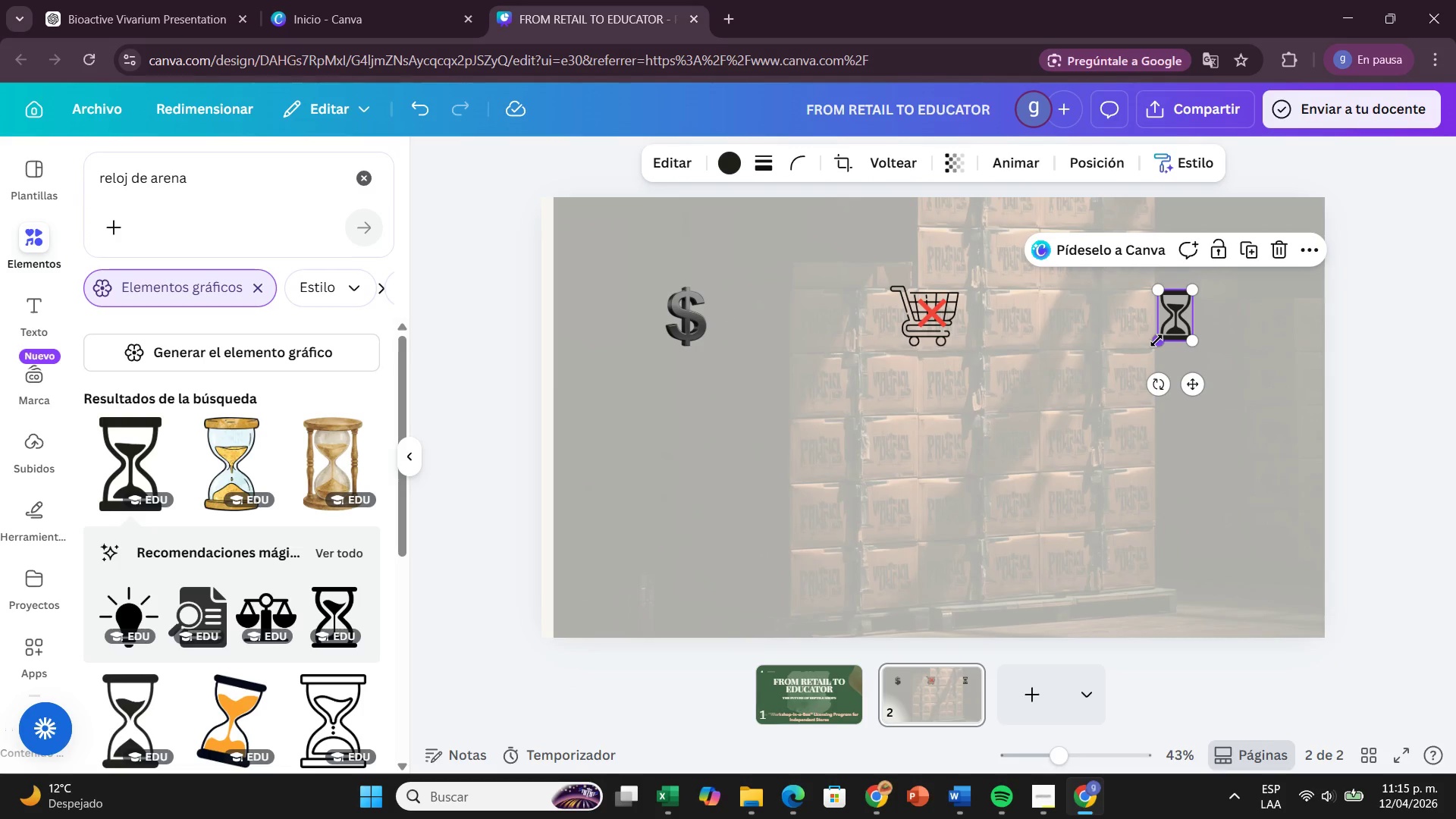 
left_click_drag(start_coordinate=[1156, 340], to_coordinate=[1156, 347])
 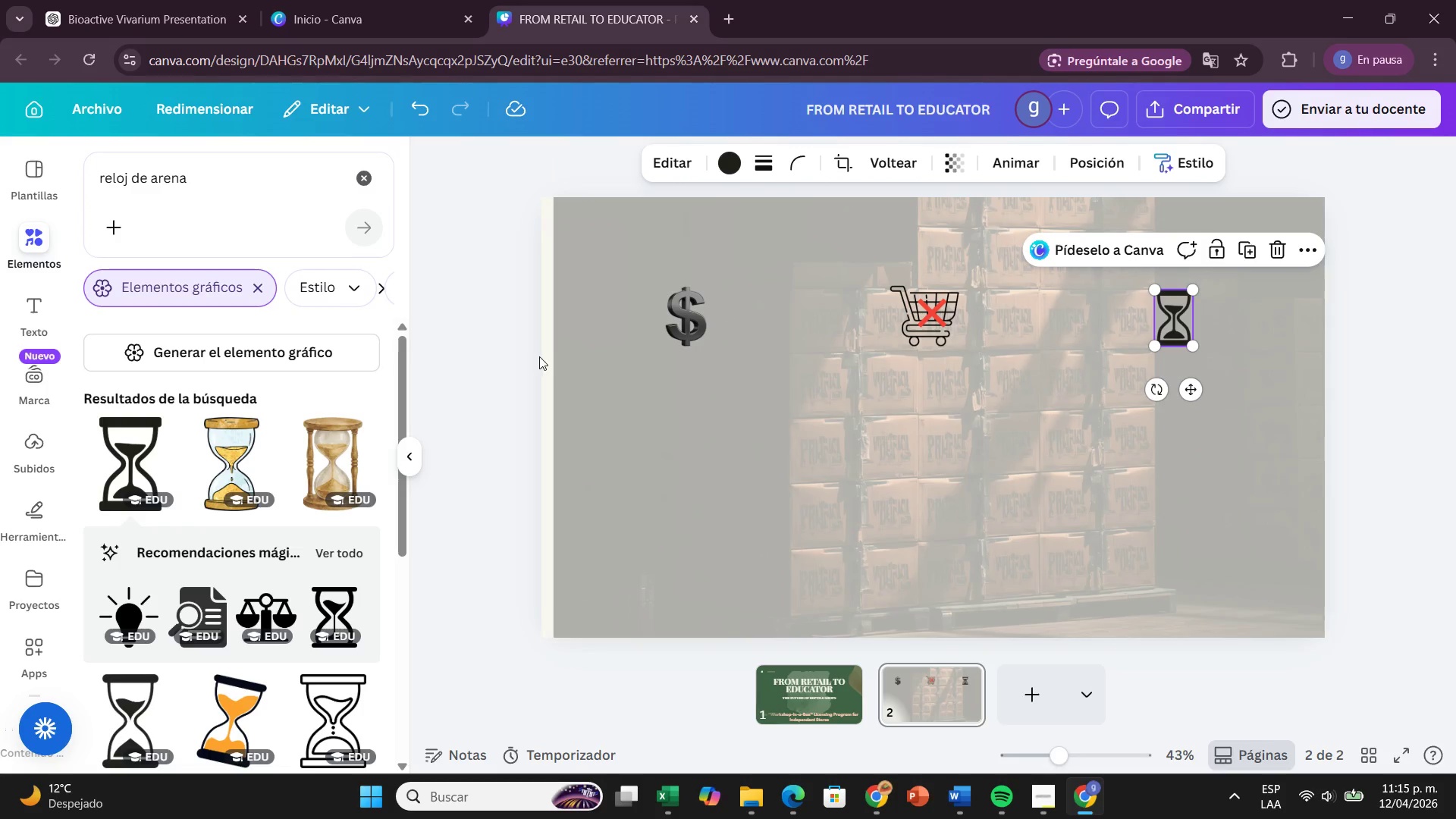 
left_click([521, 352])
 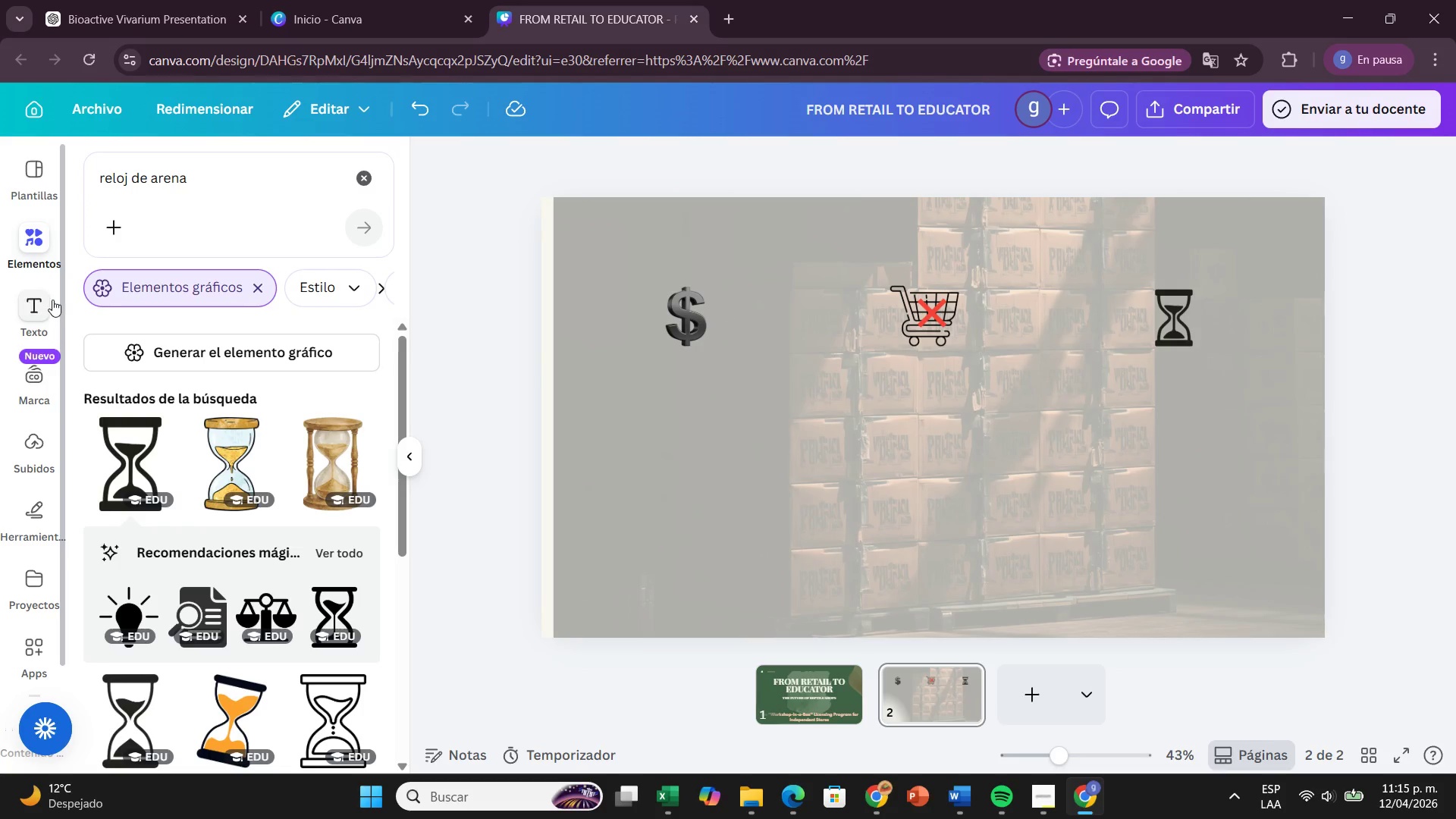 
left_click([52, 300])
 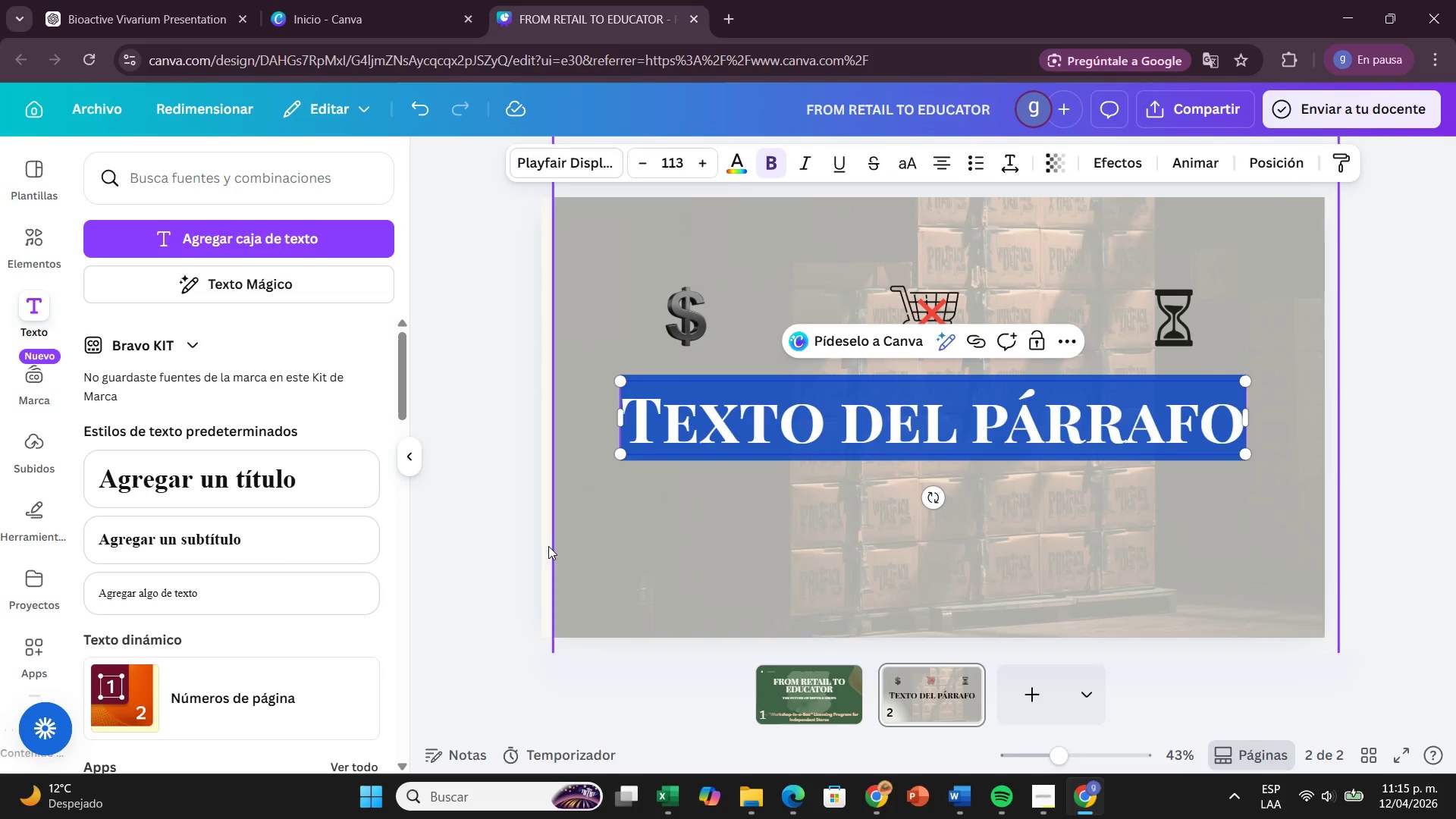 
wait(5.11)
 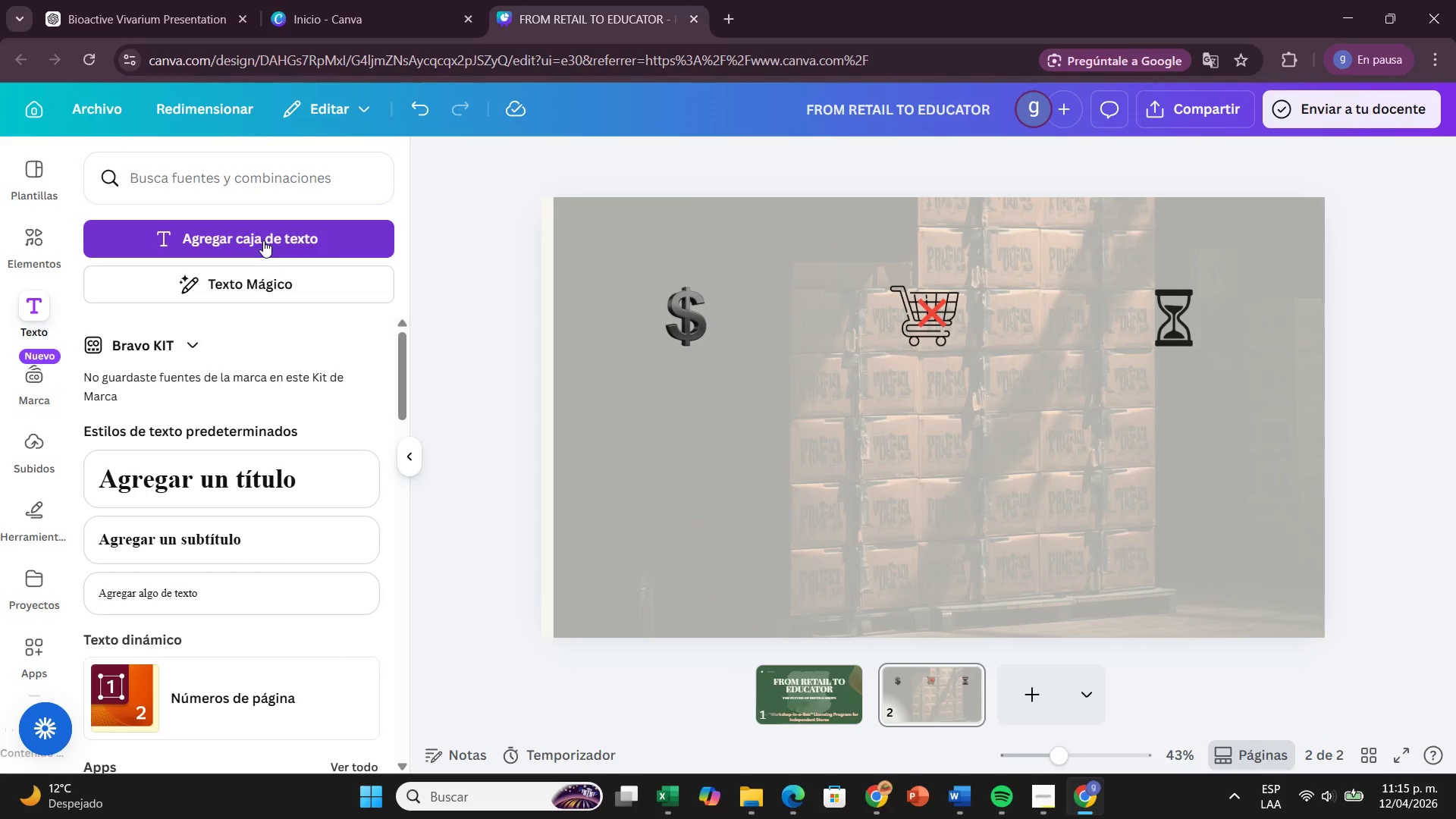 
key(Control+ControlLeft)
 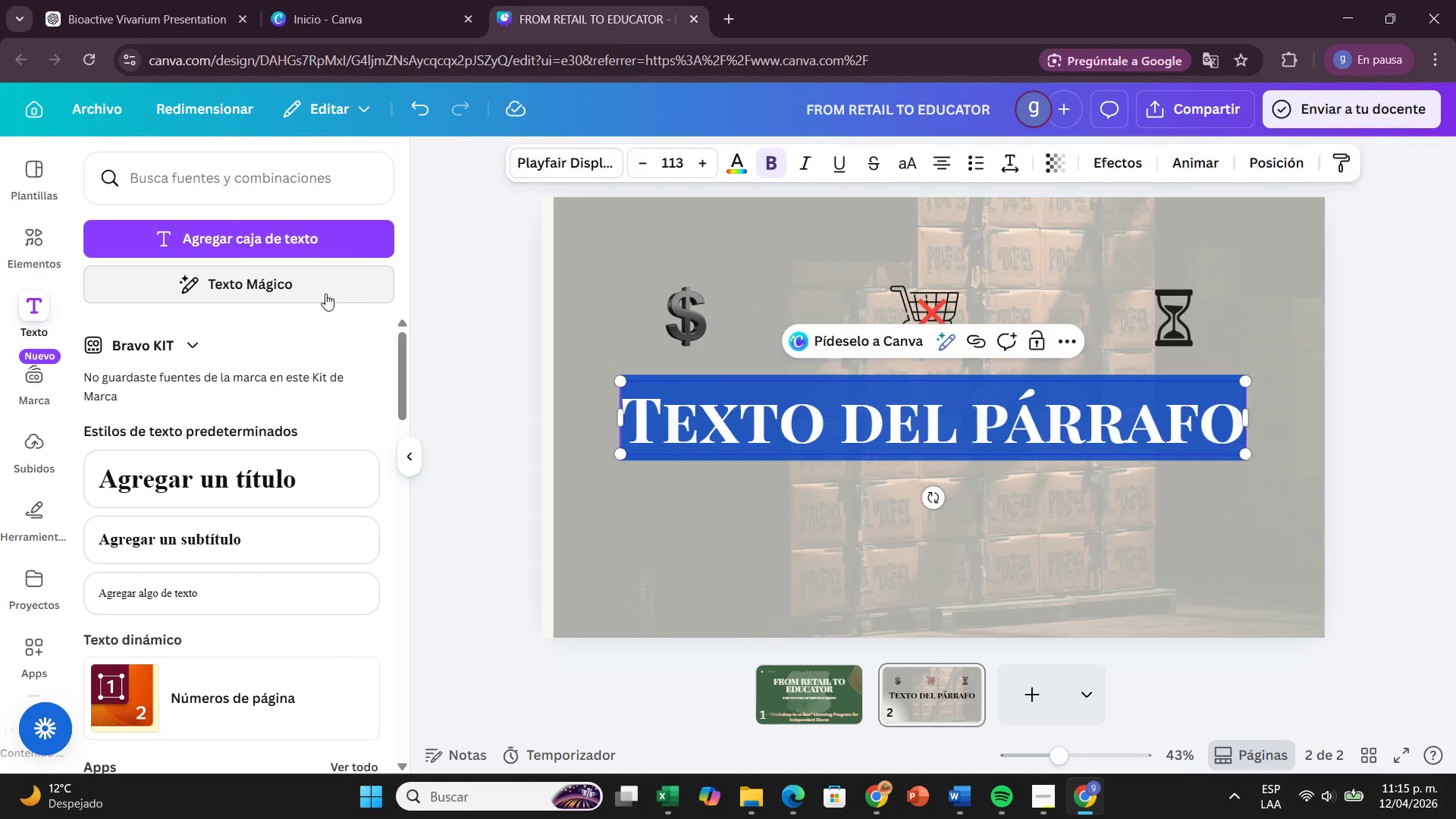 
key(Control+Z)
 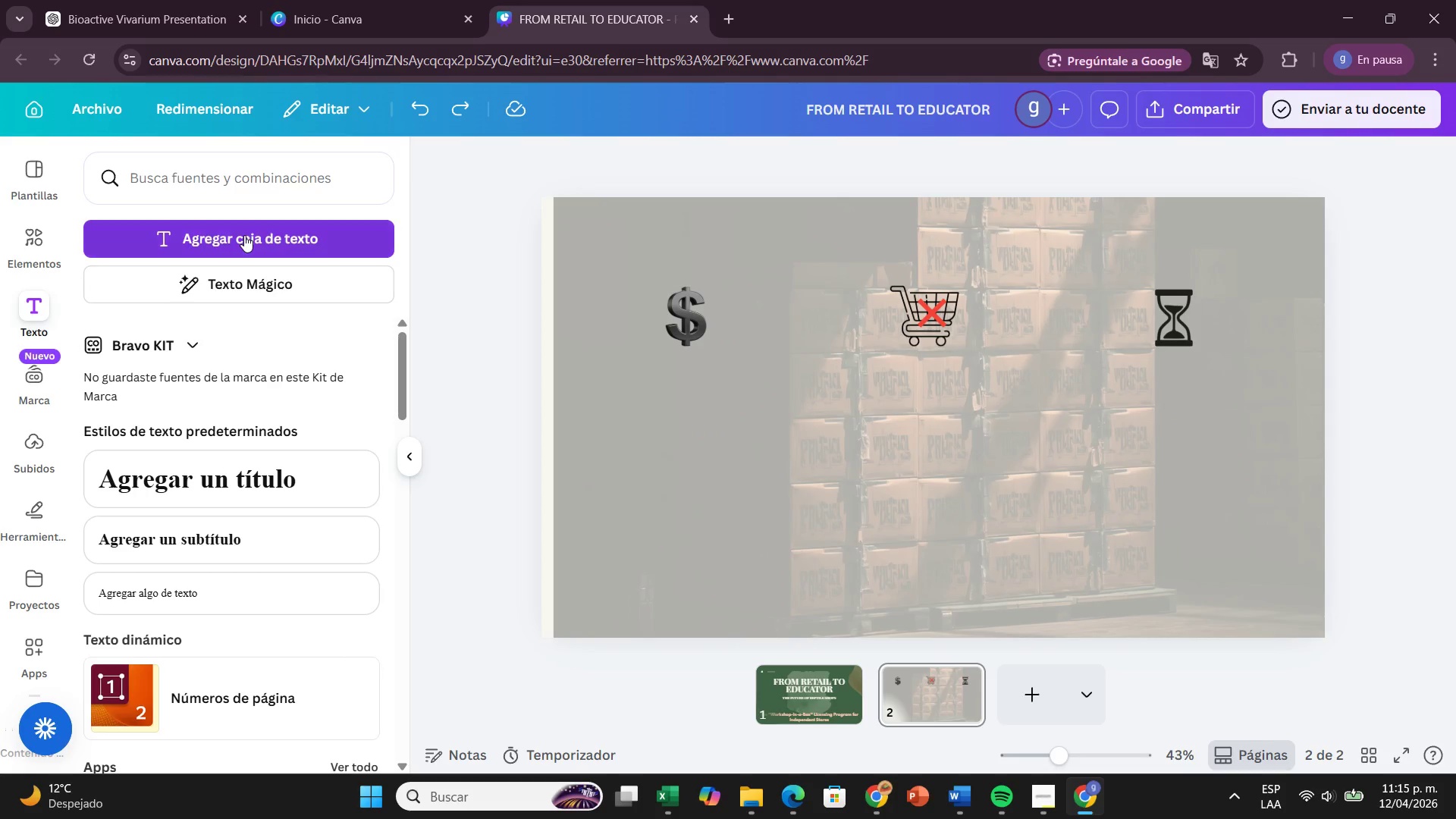 
left_click([244, 235])
 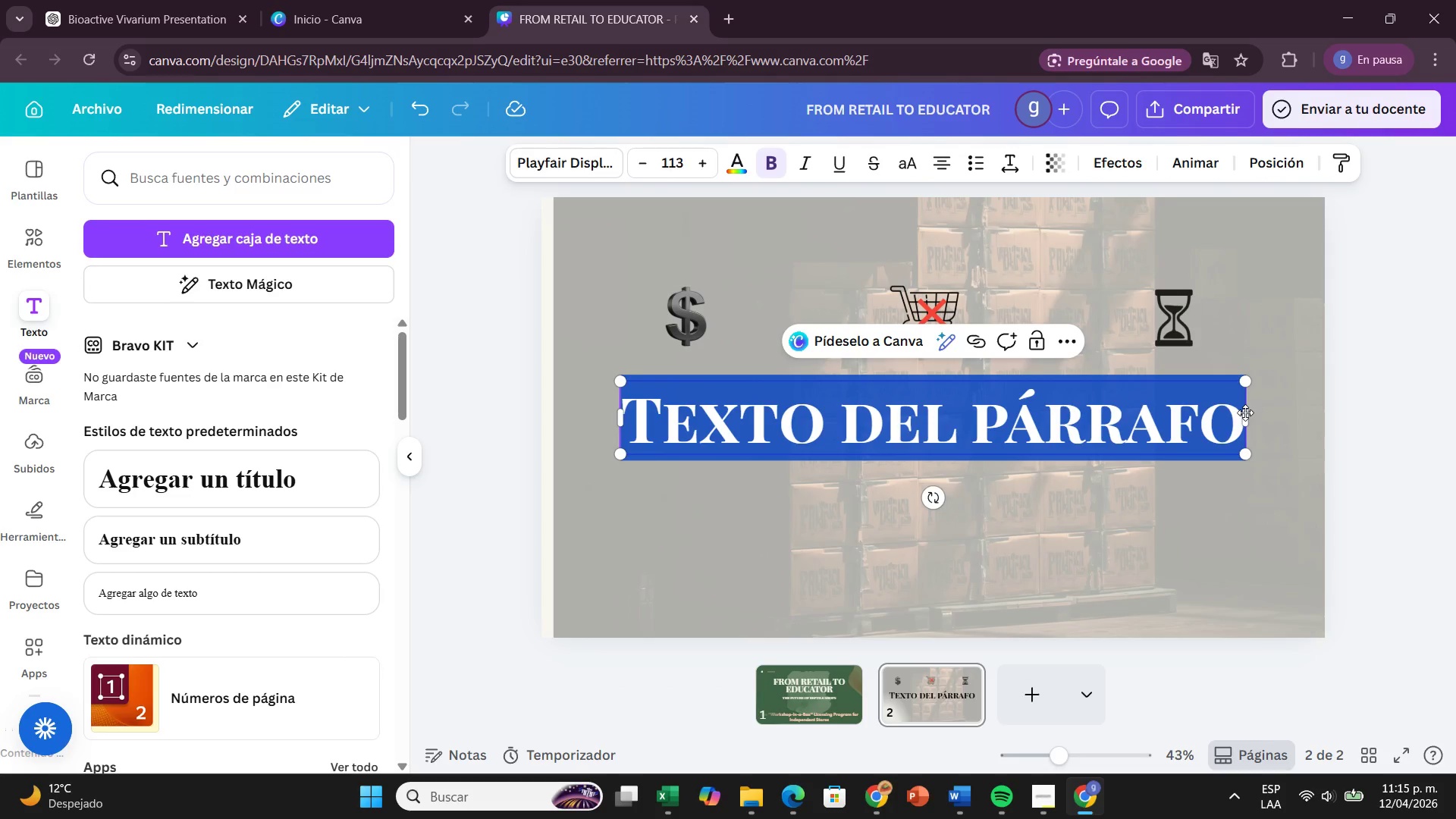 
wait(5.26)
 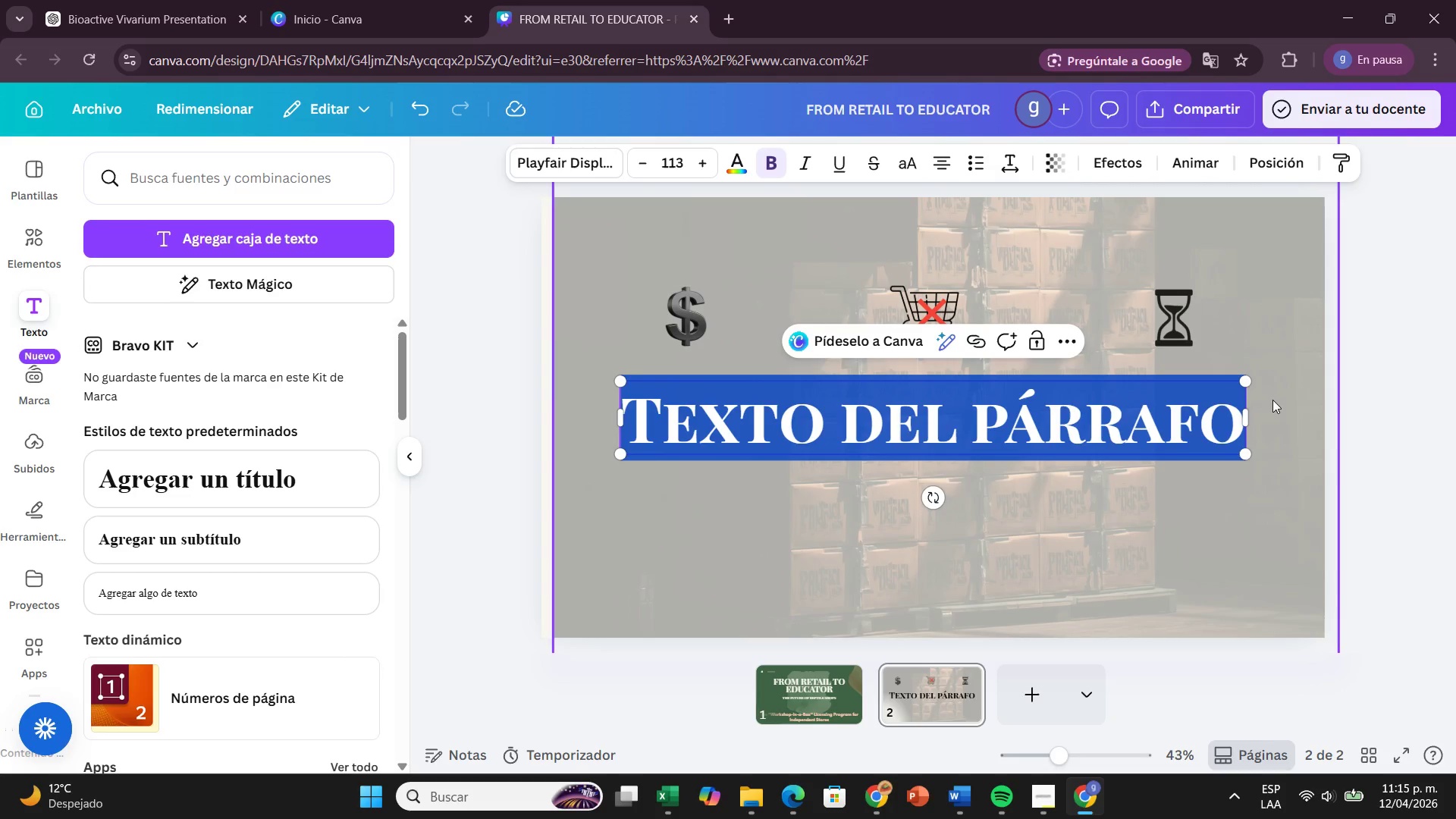 
key(Control+Z)
 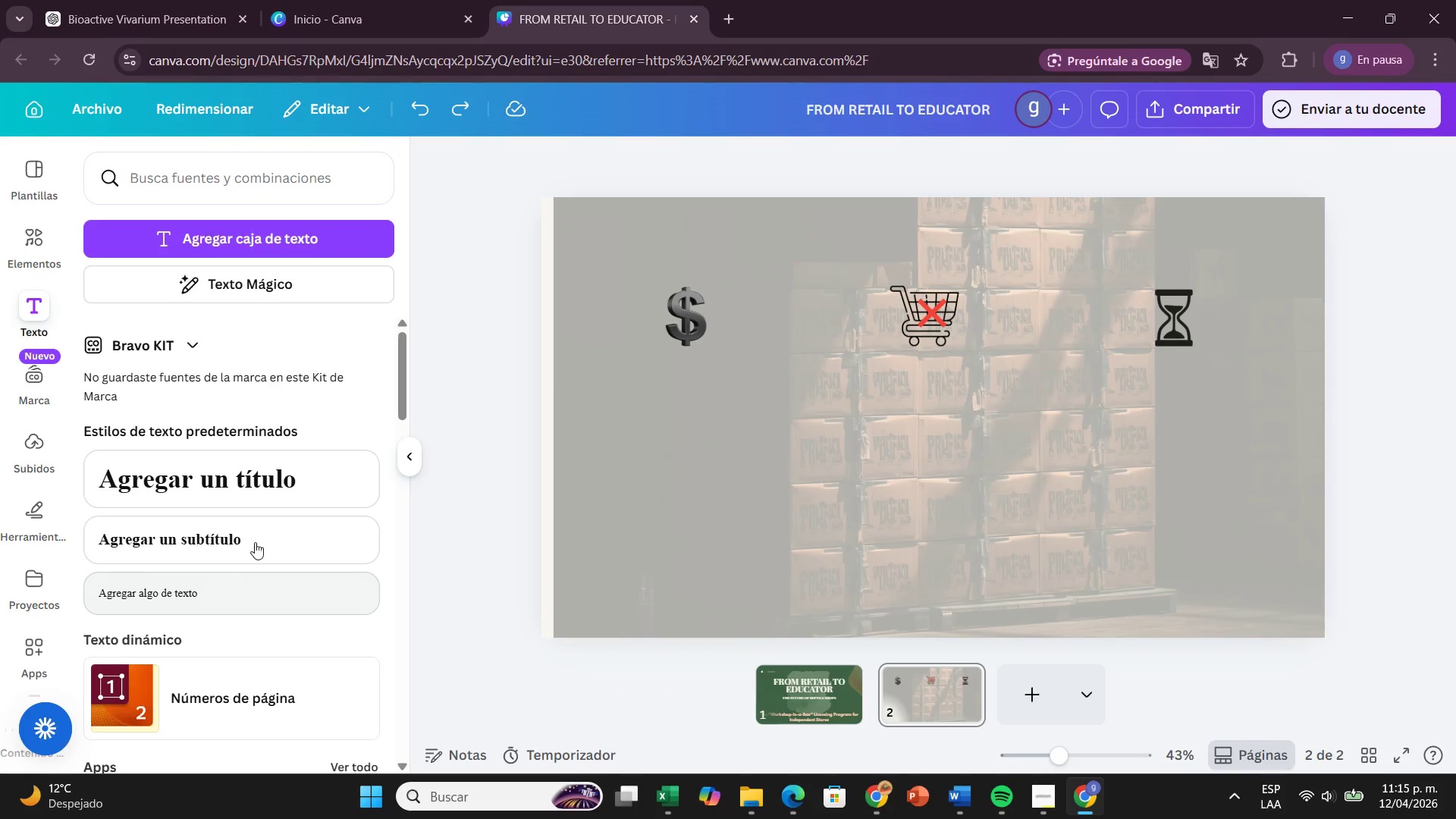 
left_click([260, 539])
 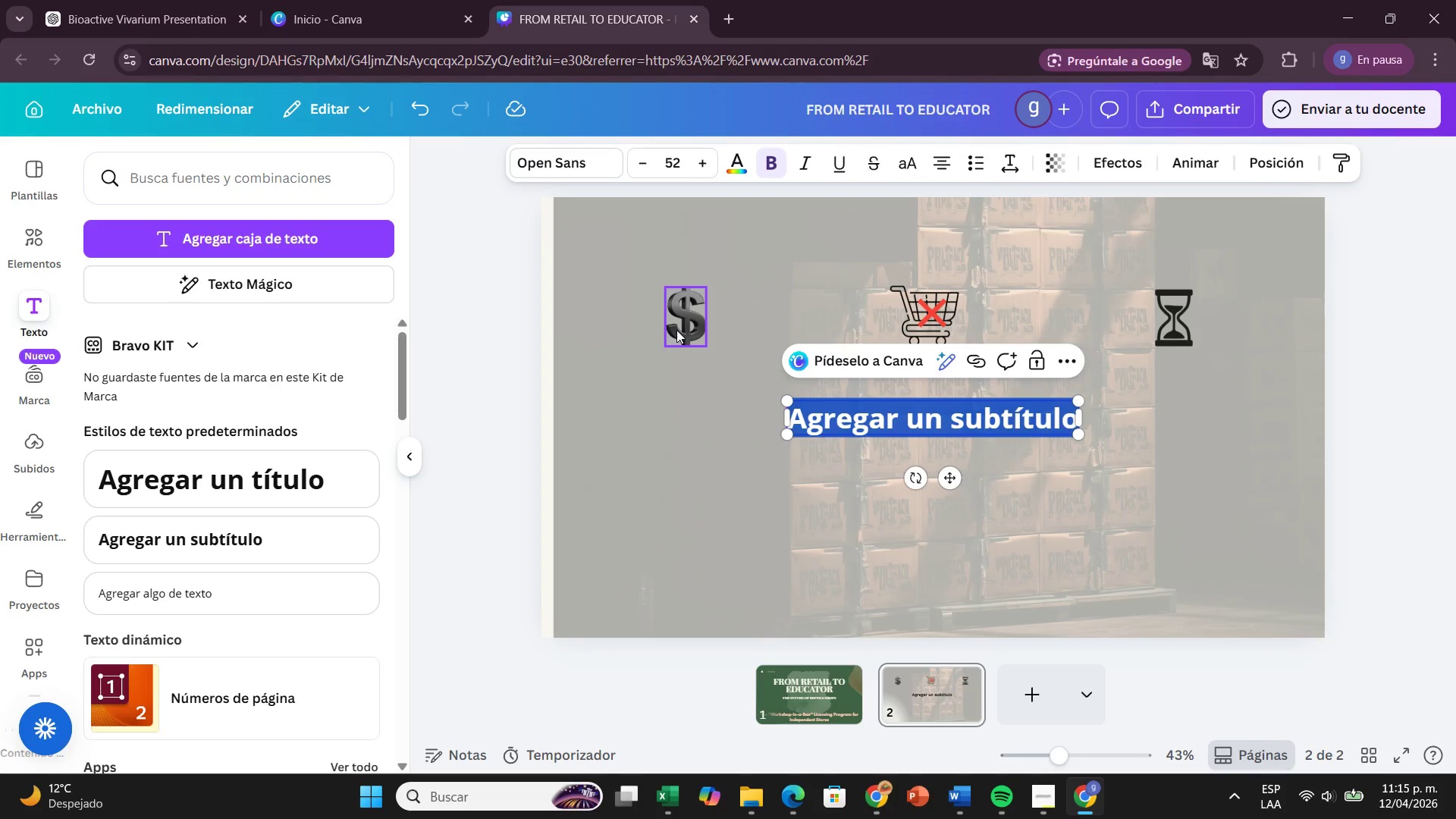 
wait(5.61)
 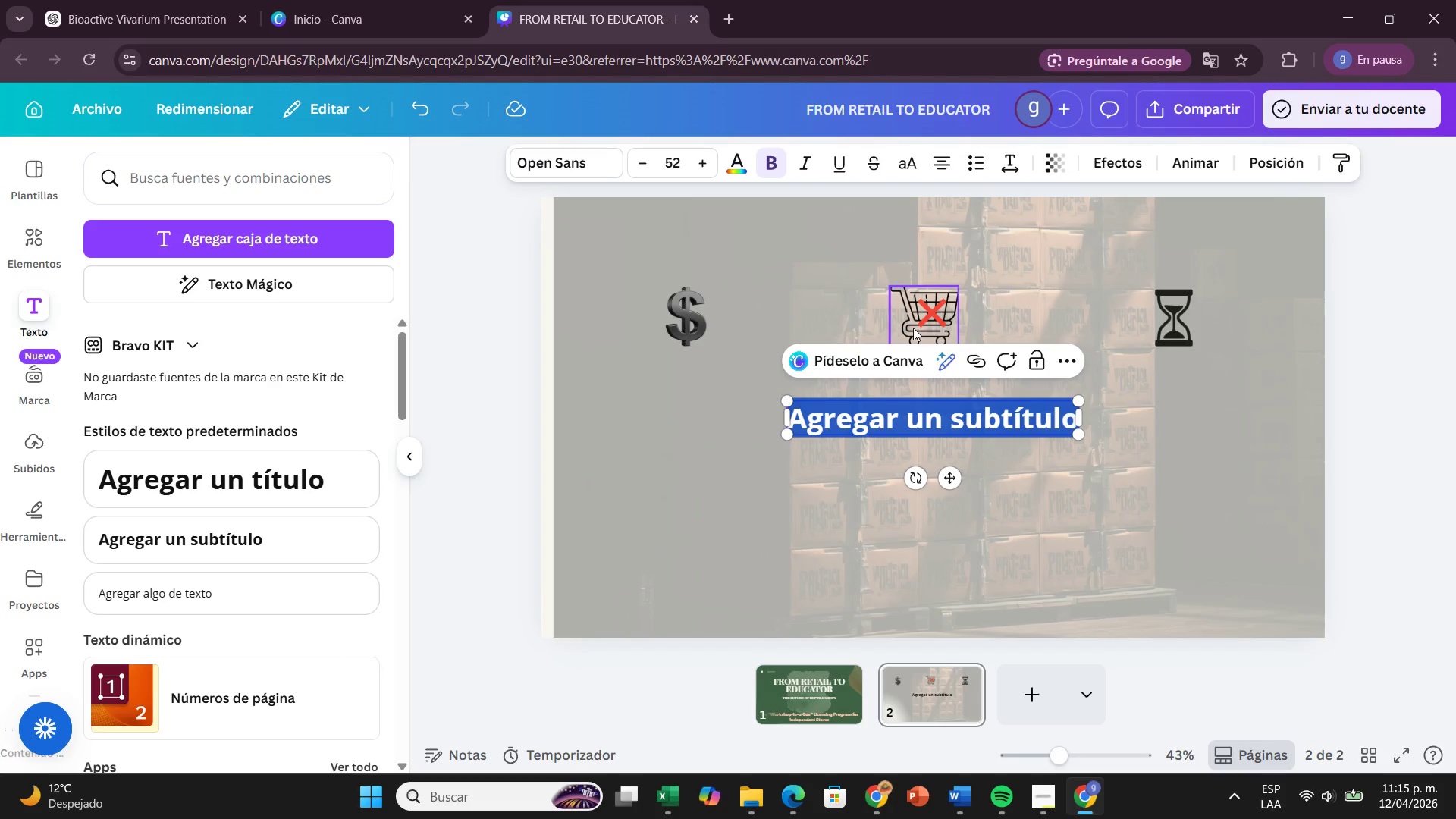 
left_click([676, 330])
 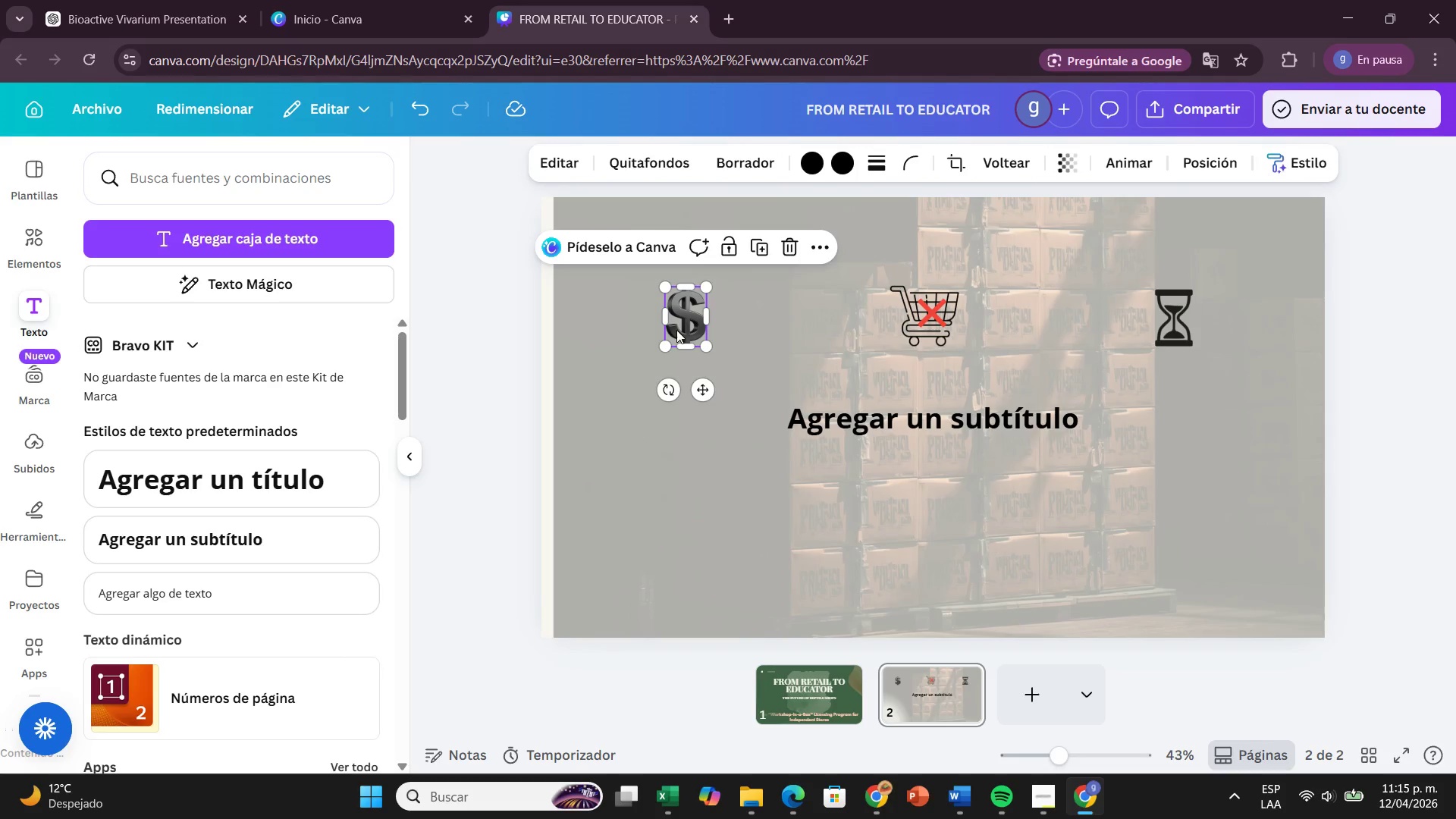 
key(Backspace)
 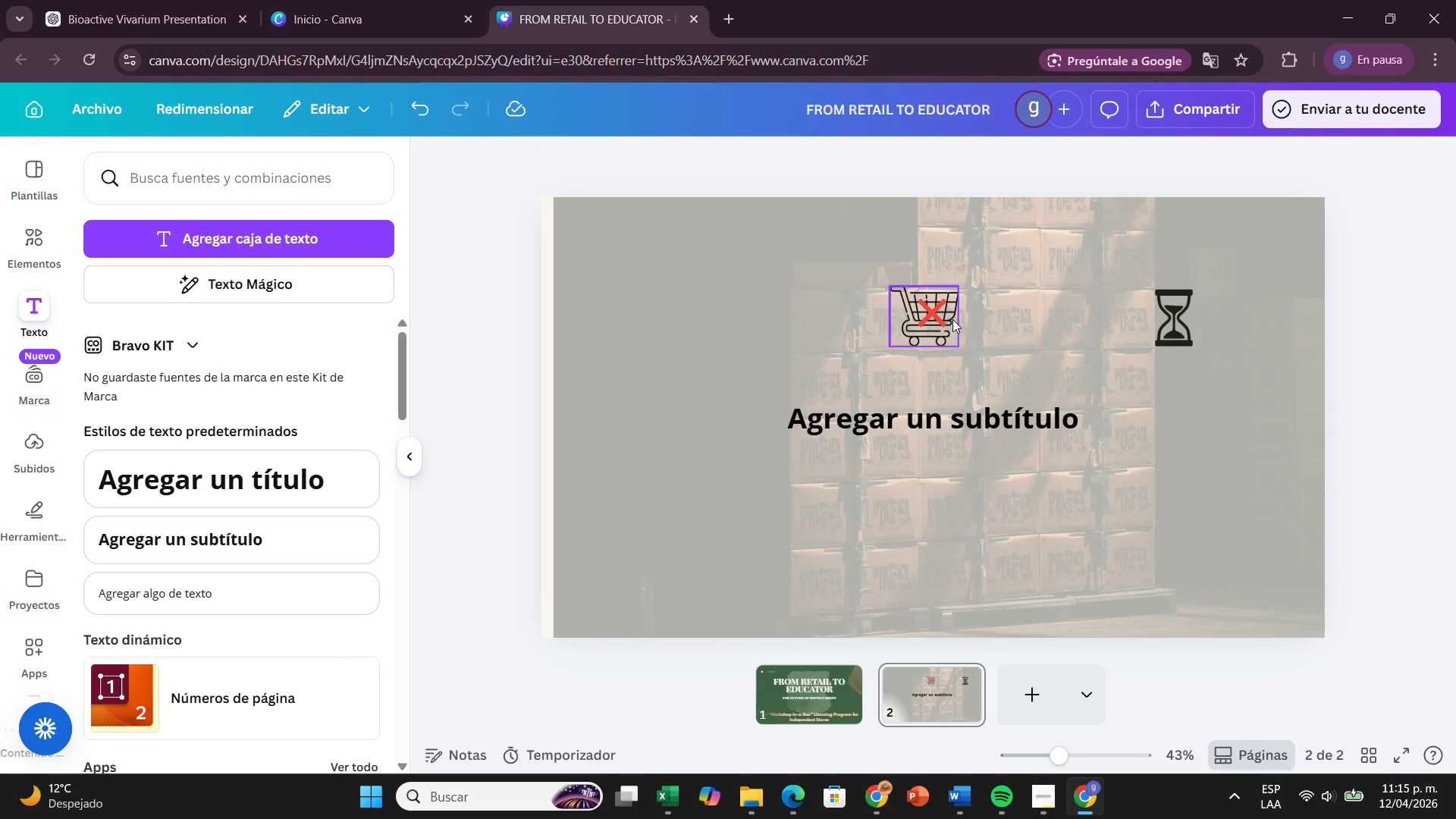 
left_click([952, 319])
 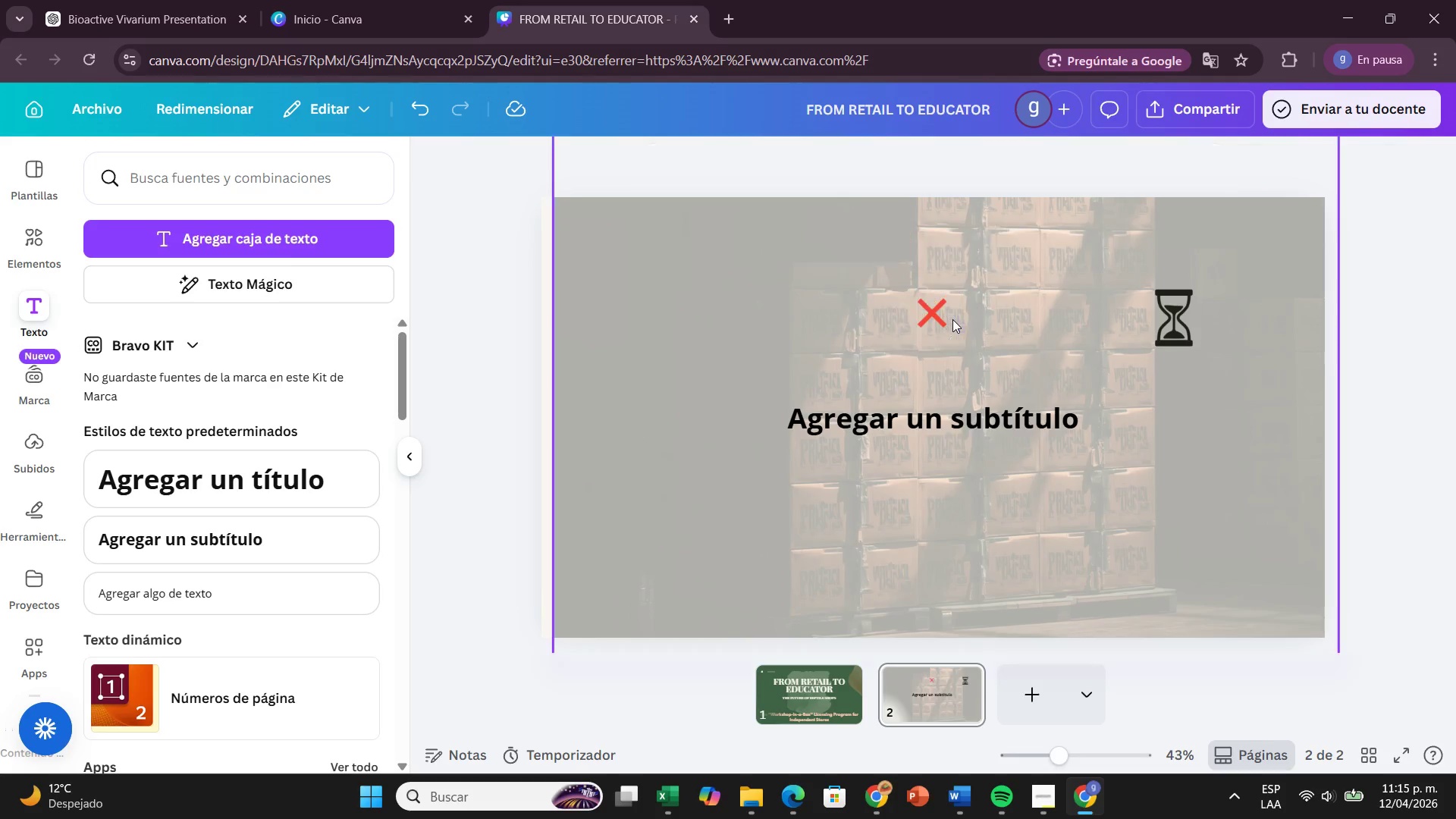 
key(Backspace)
 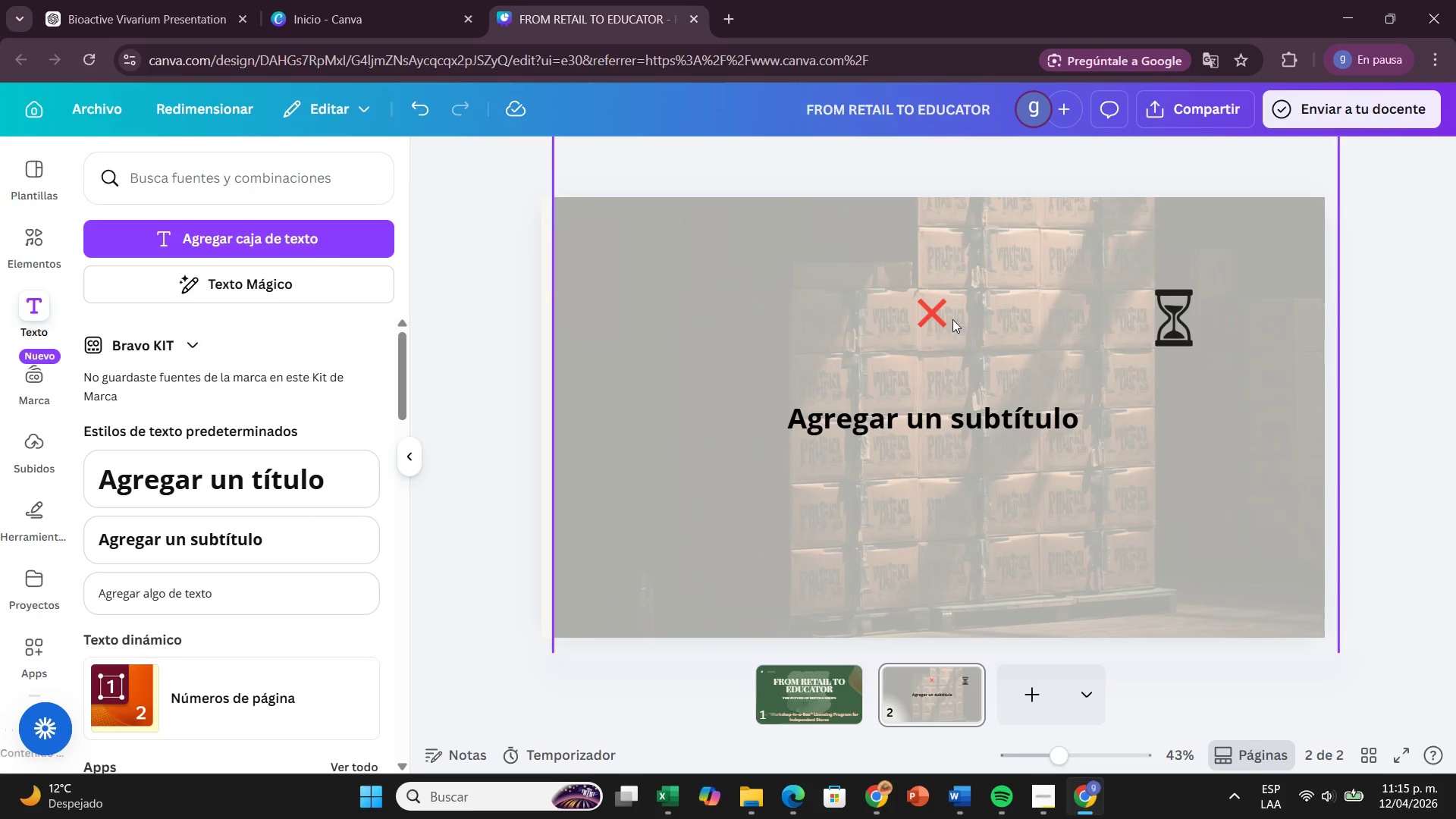 
left_click([952, 319])
 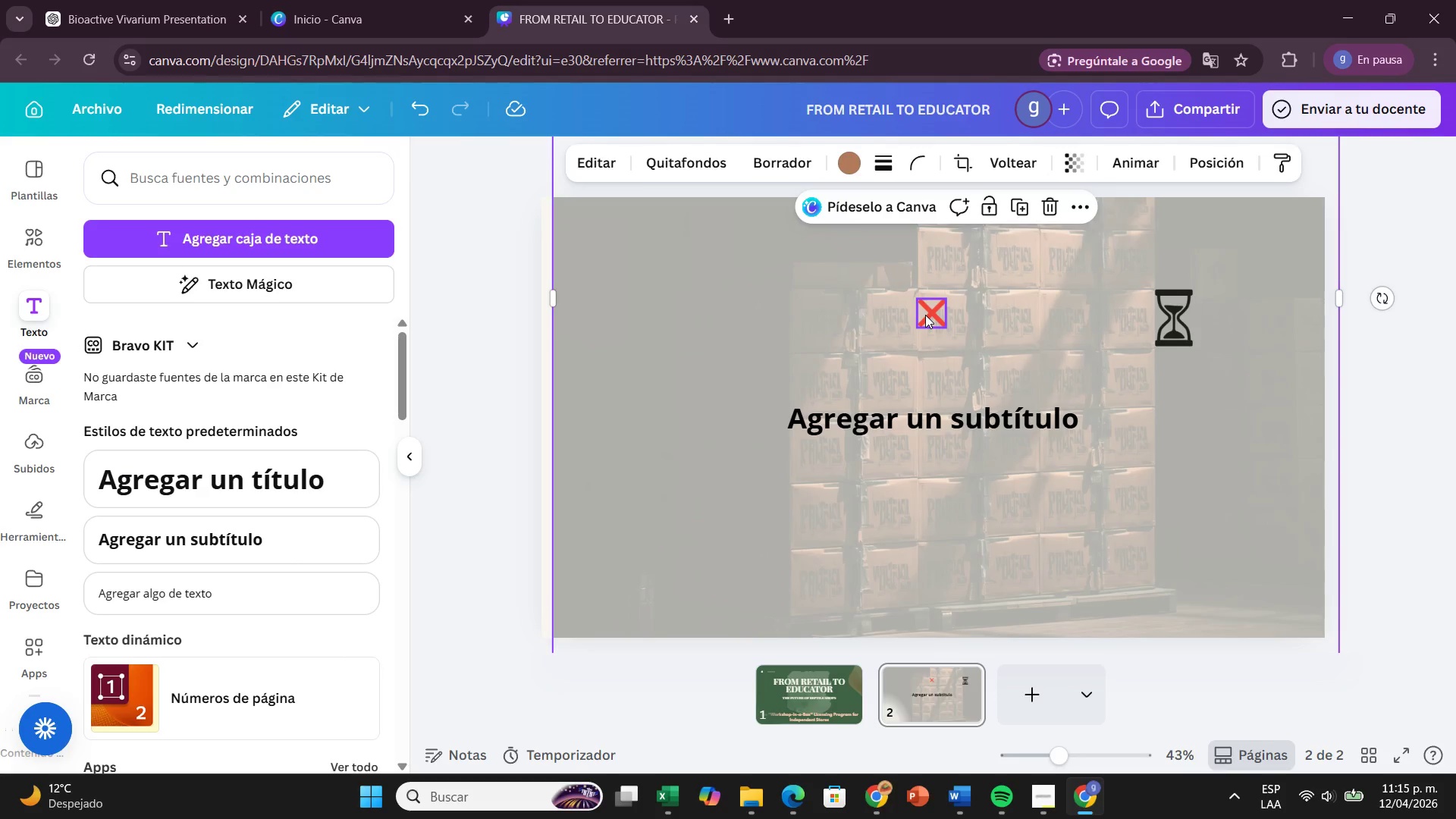 
double_click([925, 315])
 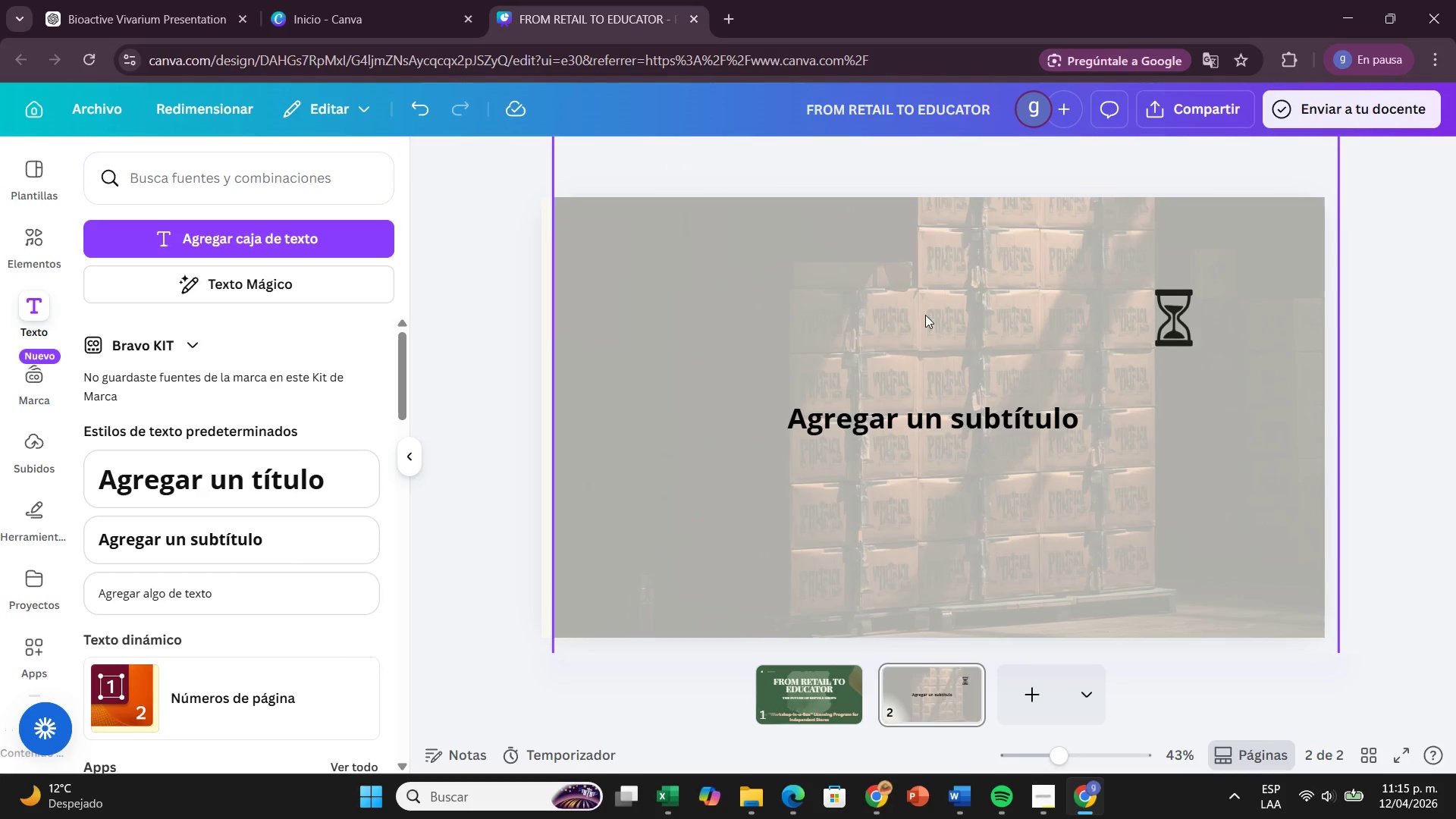 
key(Backspace)
 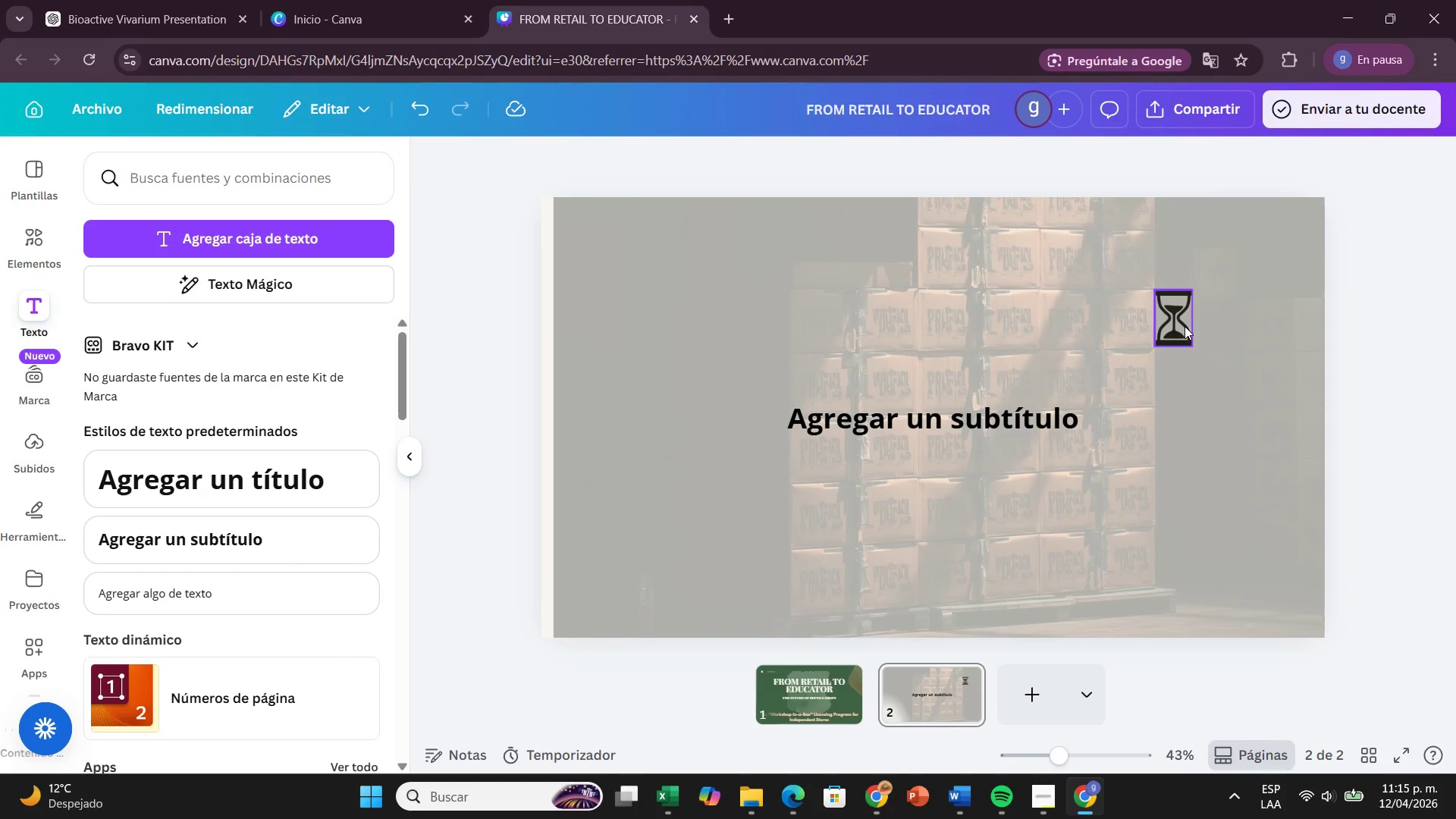 
left_click([1185, 326])
 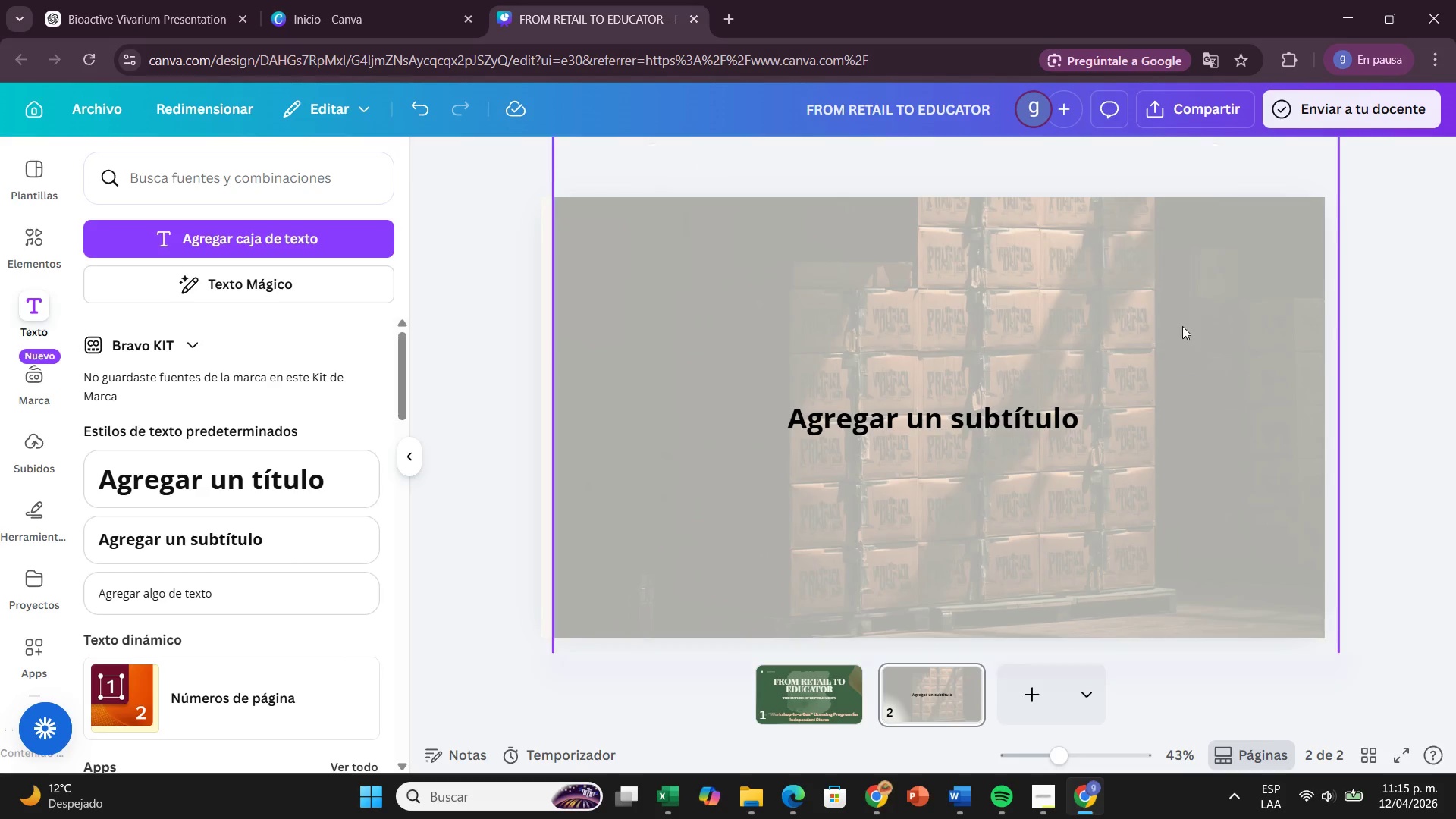 
key(Backspace)
 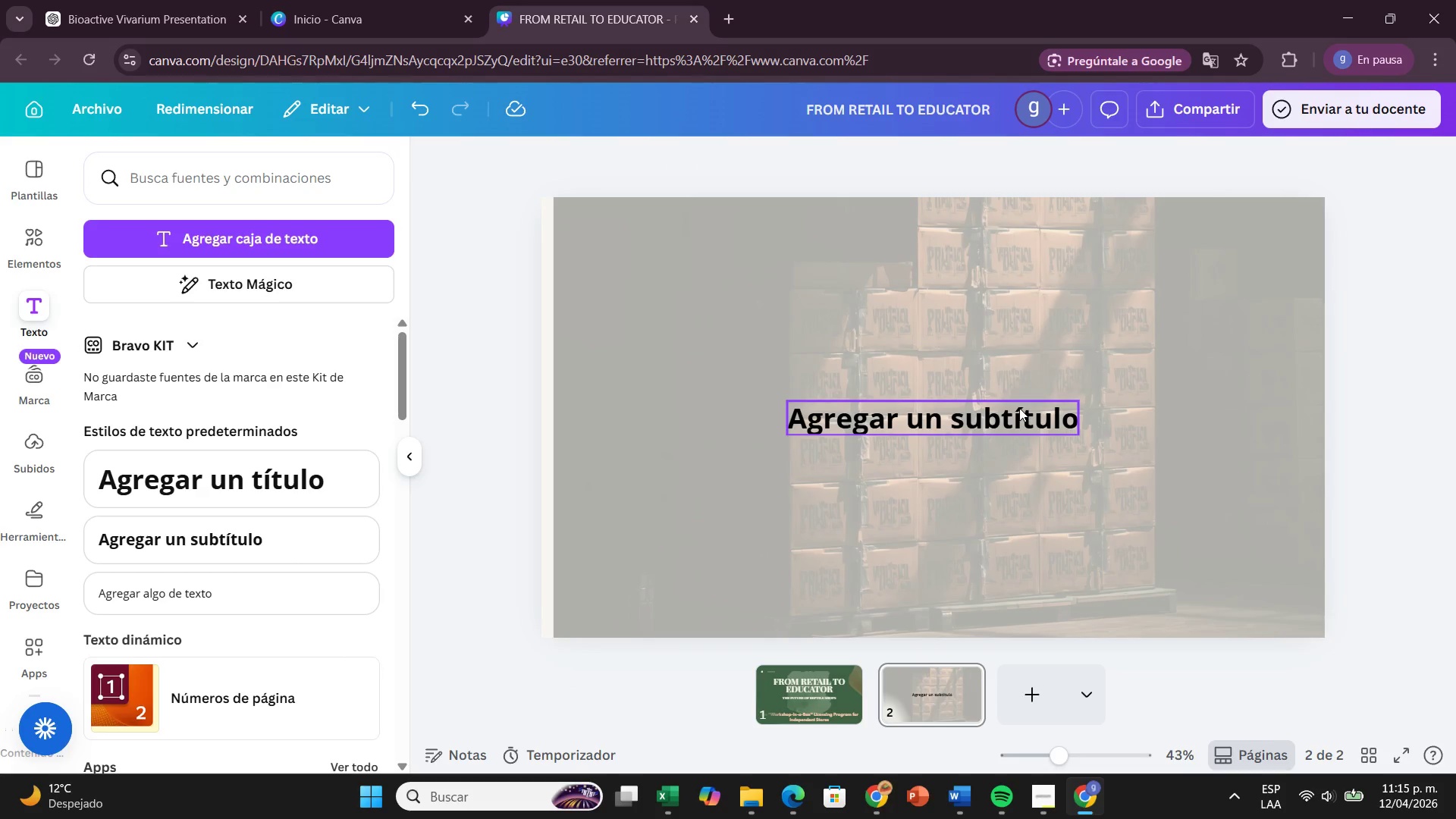 
left_click_drag(start_coordinate=[1019, 408], to_coordinate=[822, 318])
 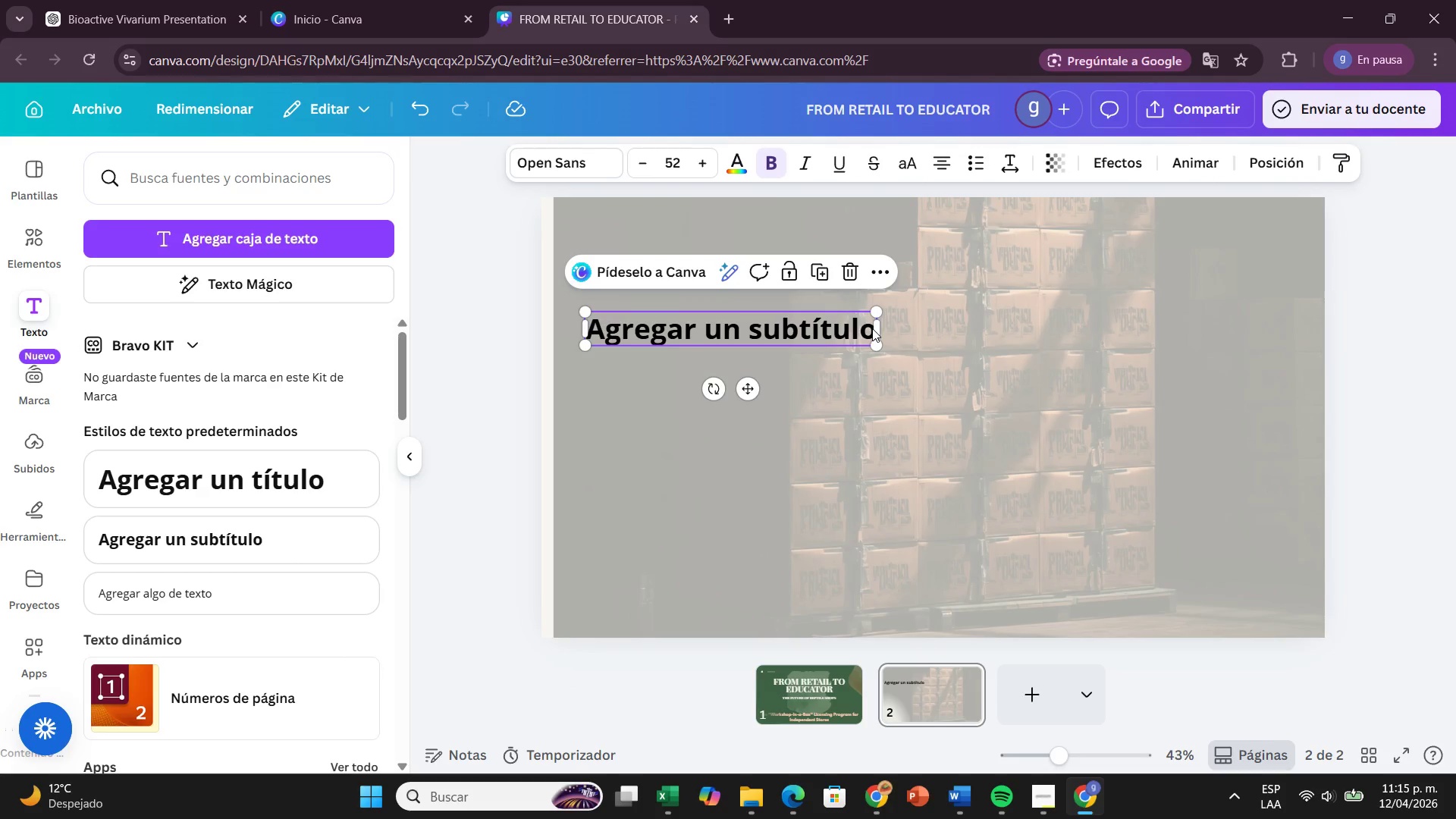 
wait(6.0)
 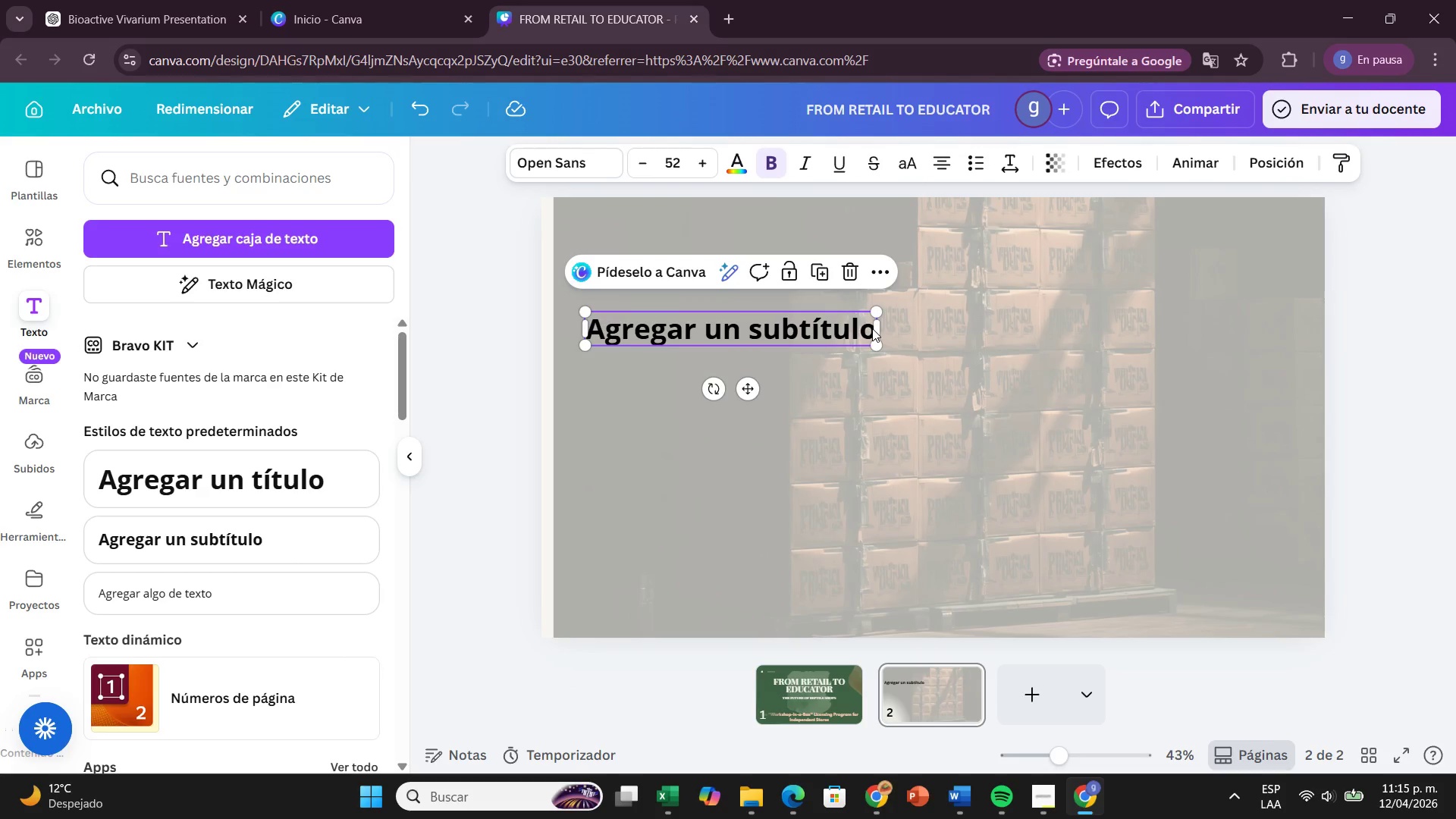 
left_click_drag(start_coordinate=[786, 325], to_coordinate=[829, 403])
 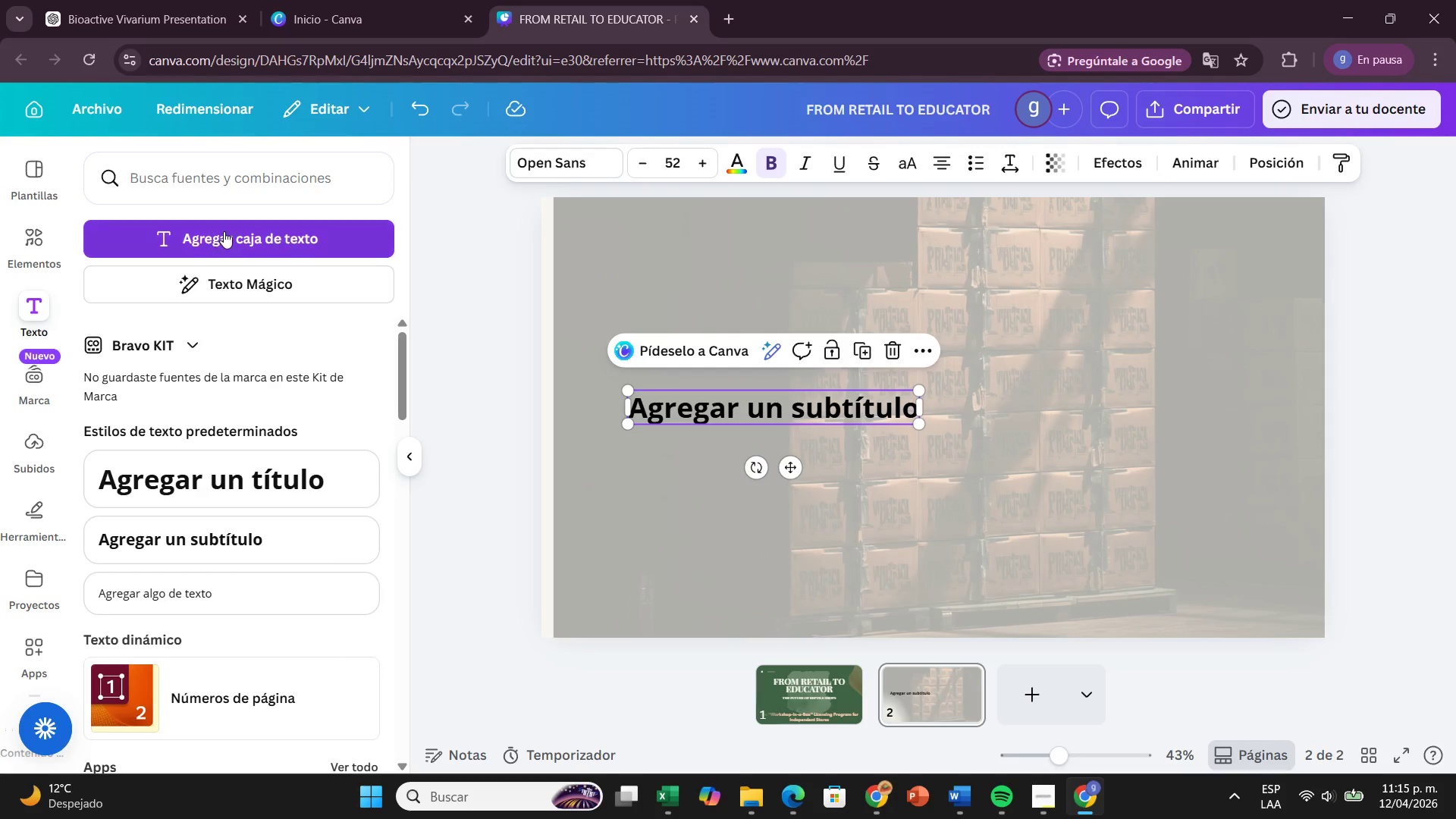 
left_click([224, 231])
 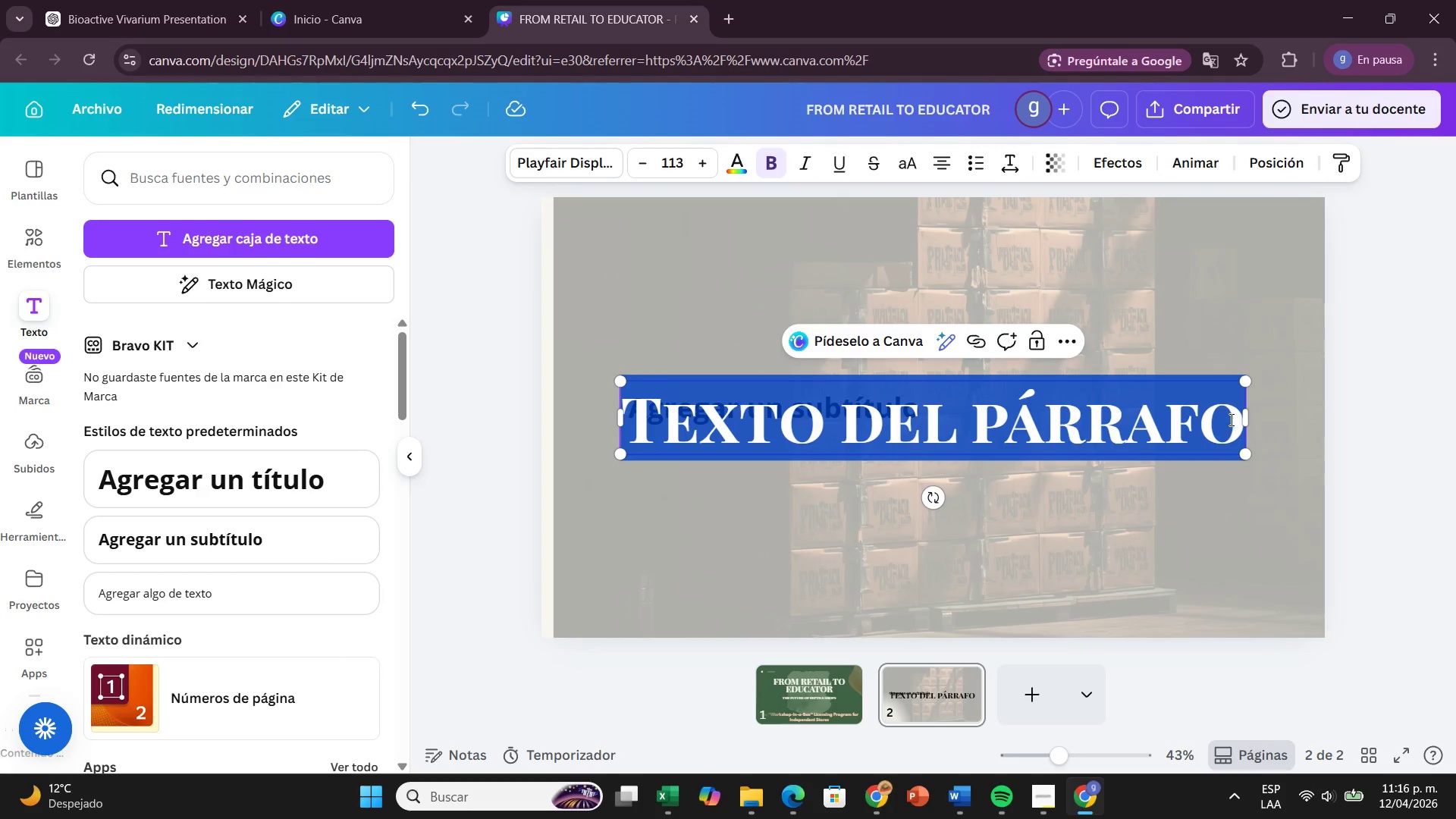 
left_click([1238, 433])
 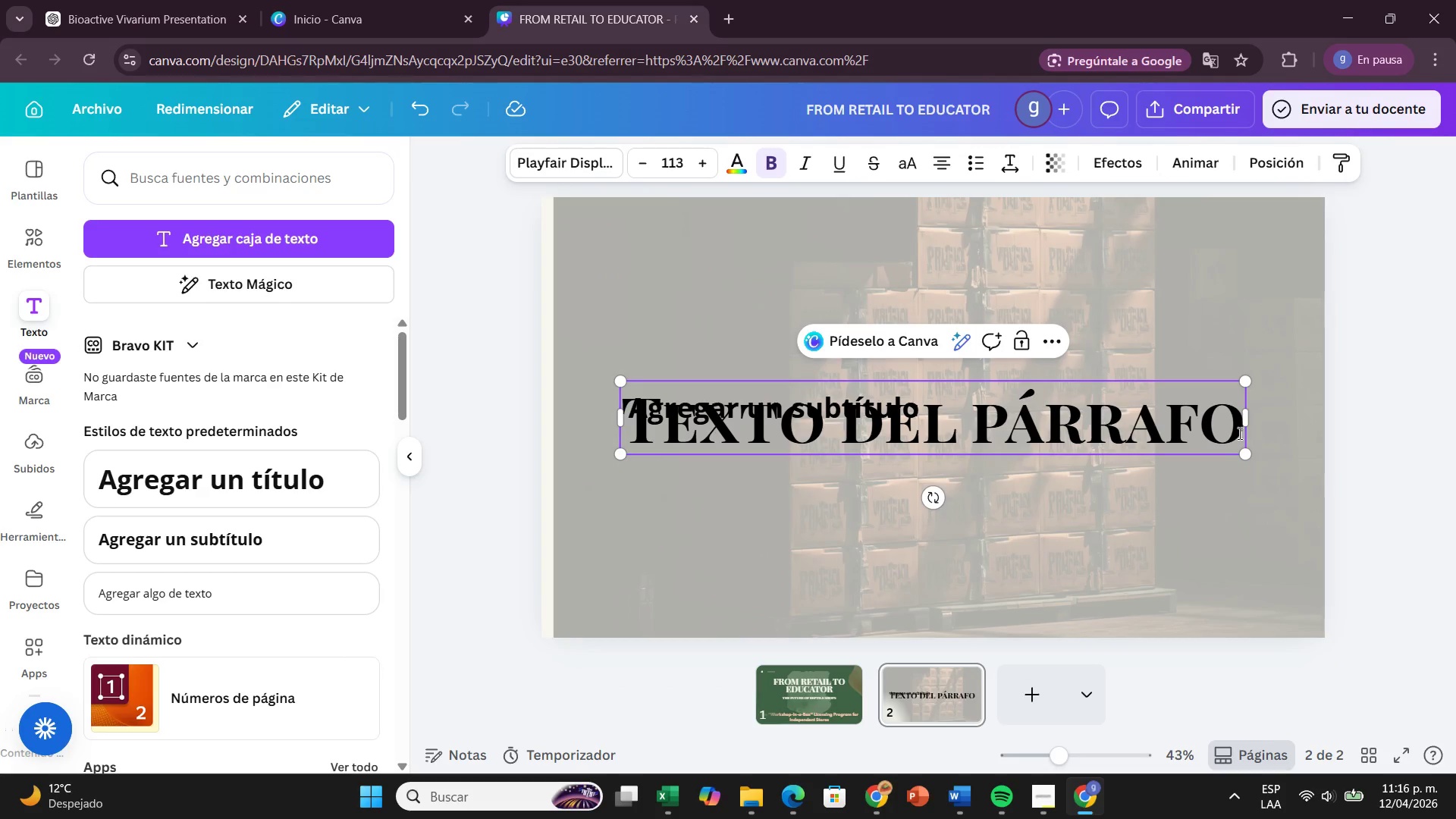 
hold_key(key=Backspace, duration=0.84)
 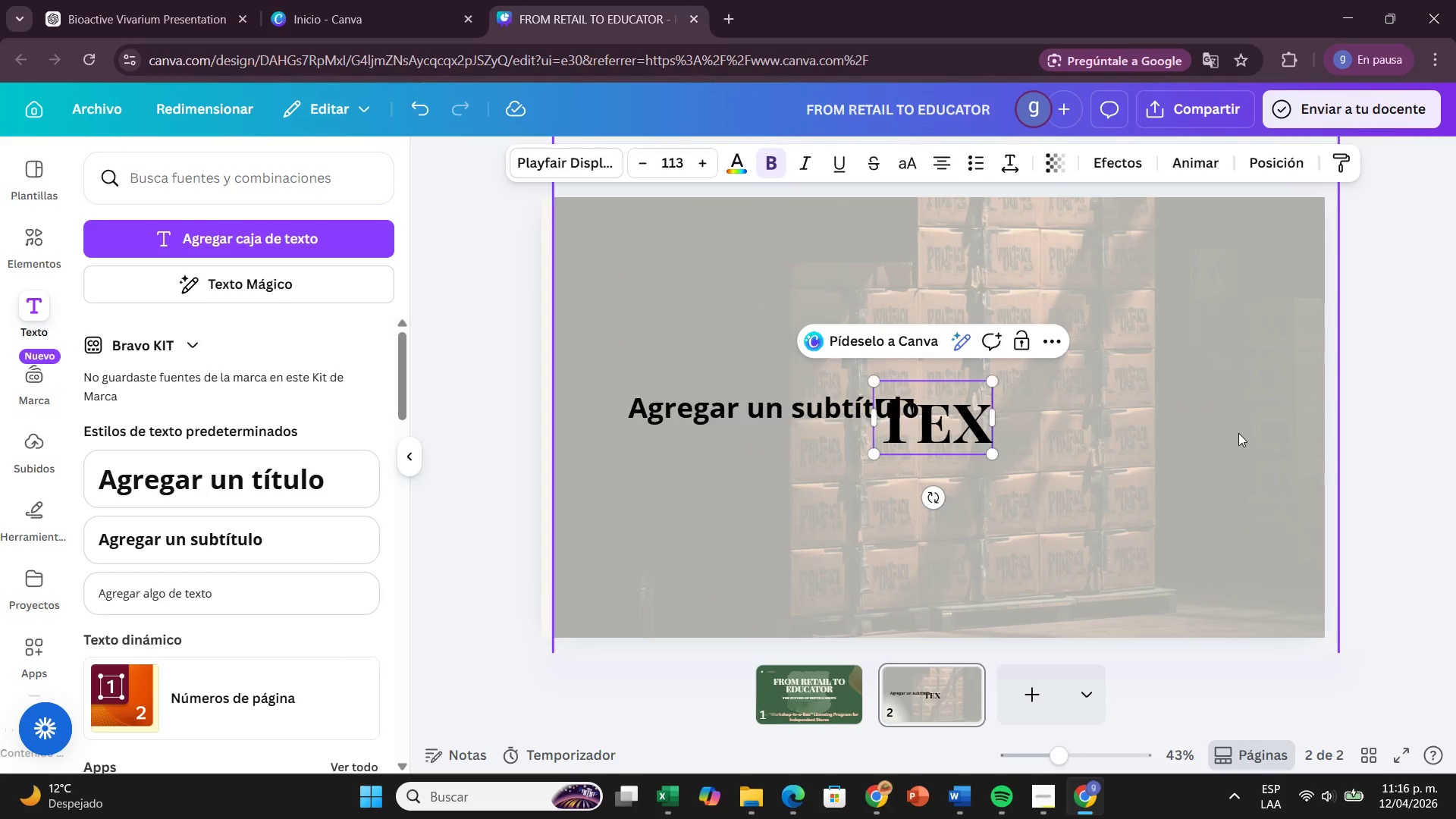 
hold_key(key=Backspace, duration=0.41)
 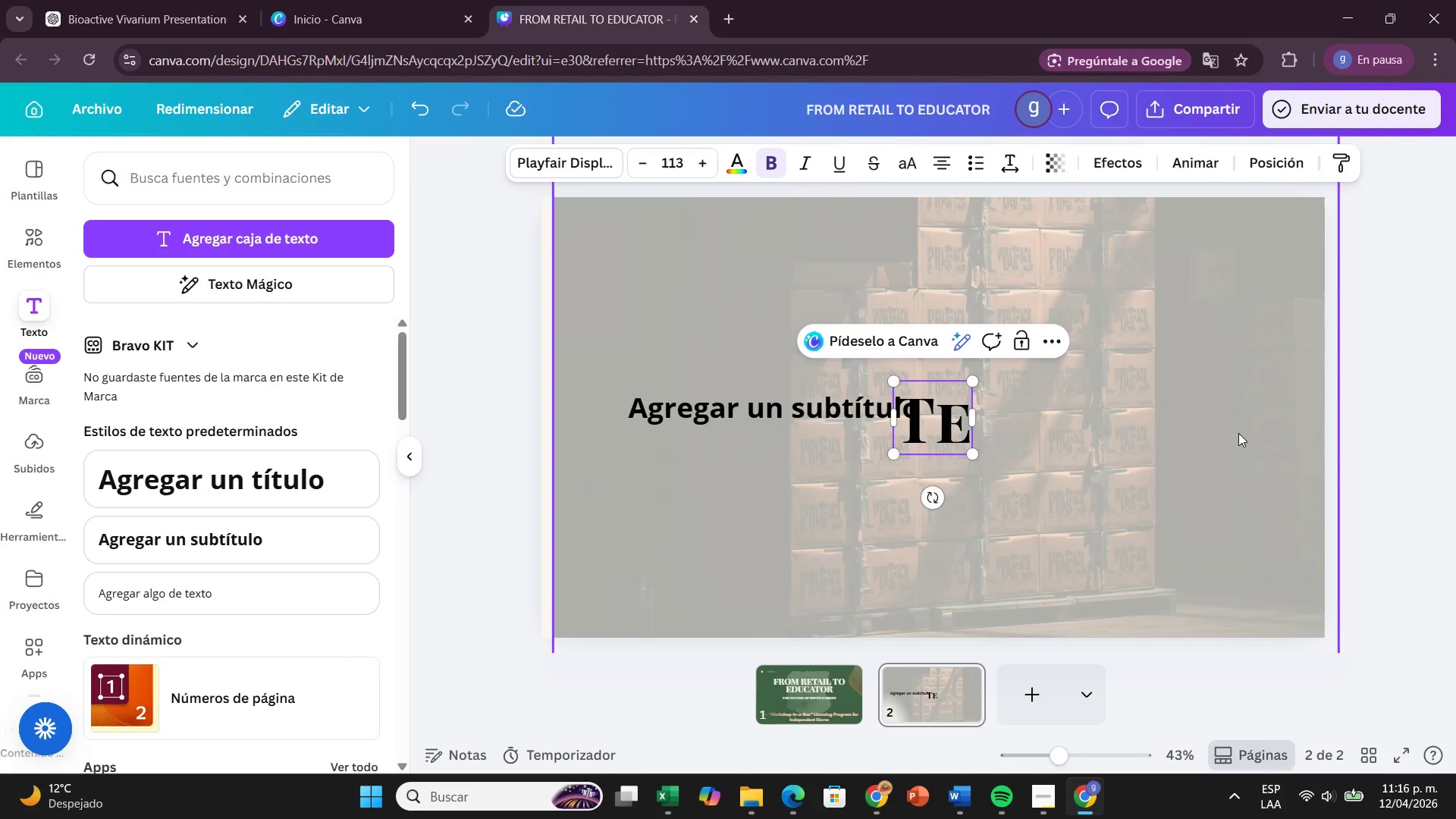 
key(Backspace)
key(Backspace)
type(HE )
key(Backspace)
type( retal)
key(Backspace)
type(il )
 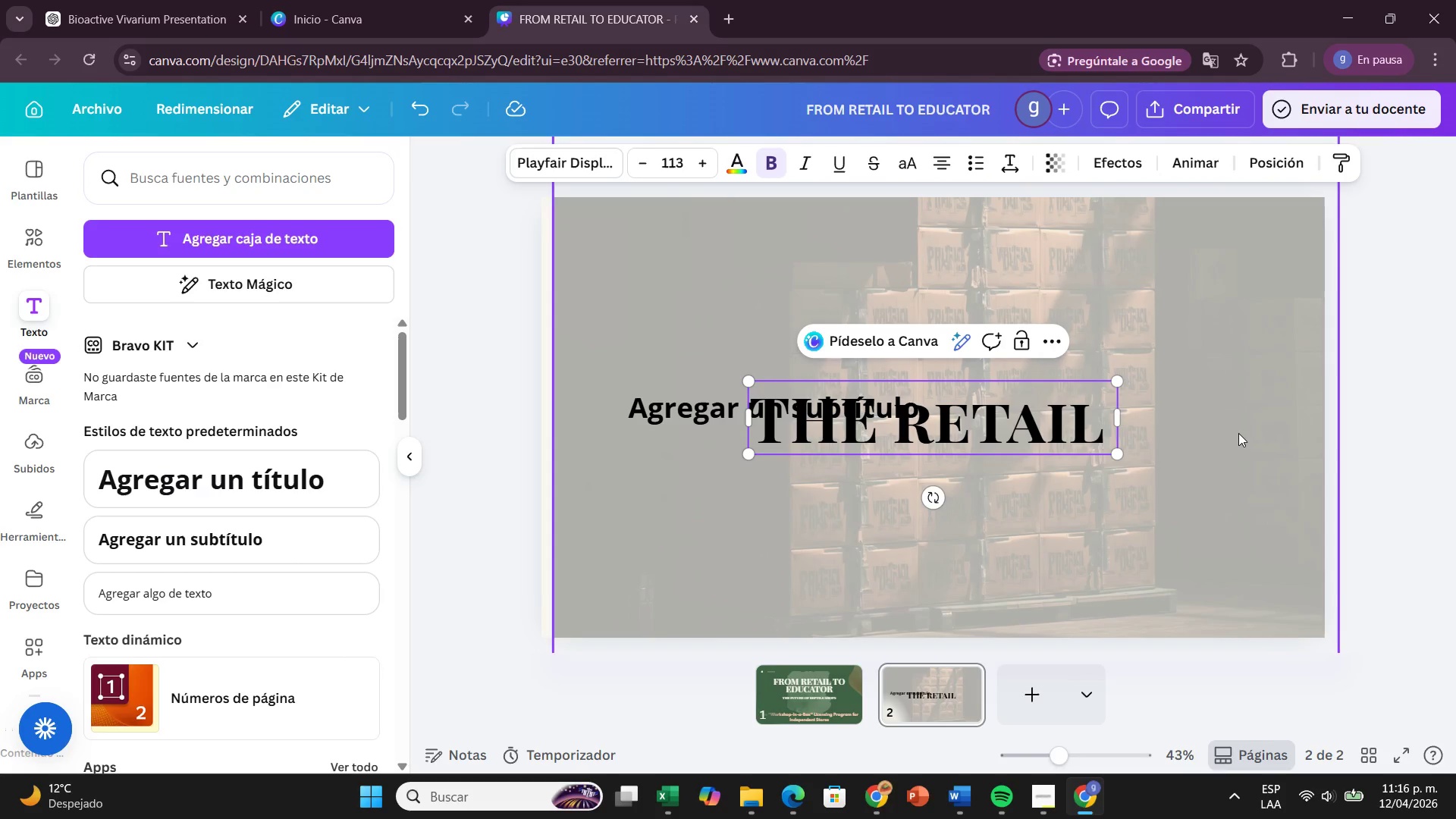 
type(stA)
key(Backspace)
type(AGN)
key(Backspace)
key(Backspace)
key(Backspace)
type(an)
key(Backspace)
type(gnation problem)
 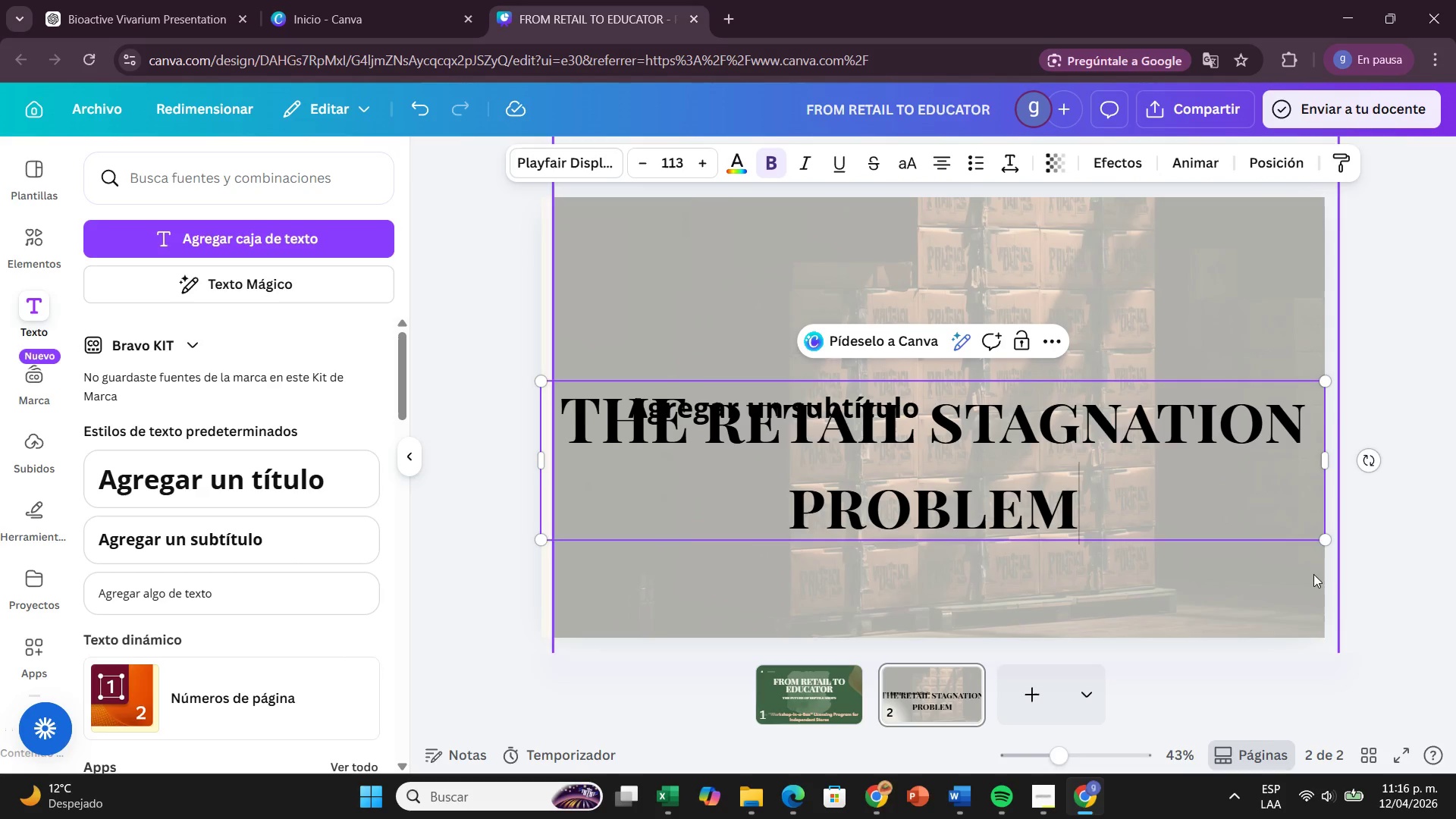 
left_click_drag(start_coordinate=[1328, 541], to_coordinate=[999, 475])
 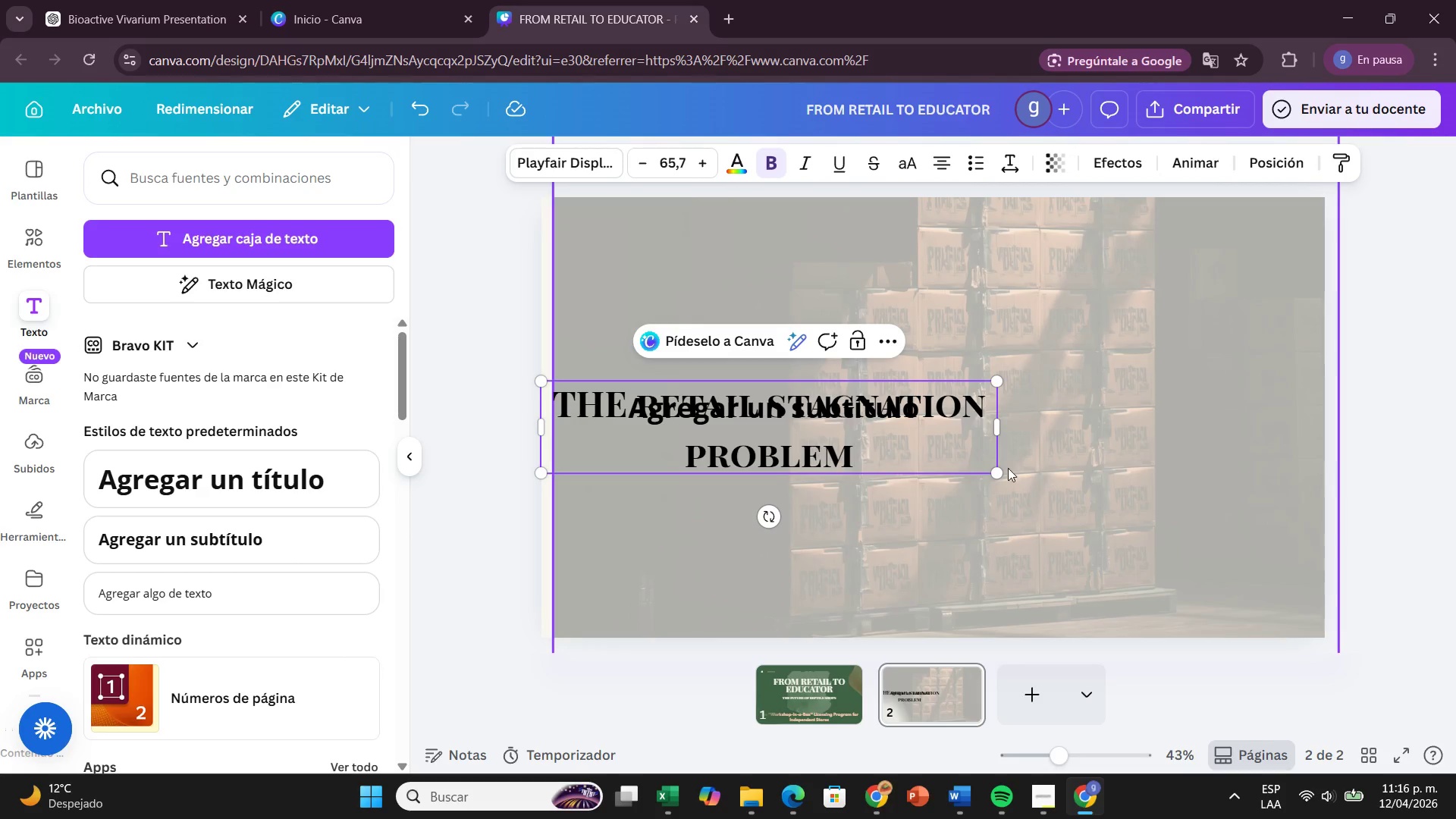 
left_click_drag(start_coordinate=[959, 461], to_coordinate=[1001, 451])
 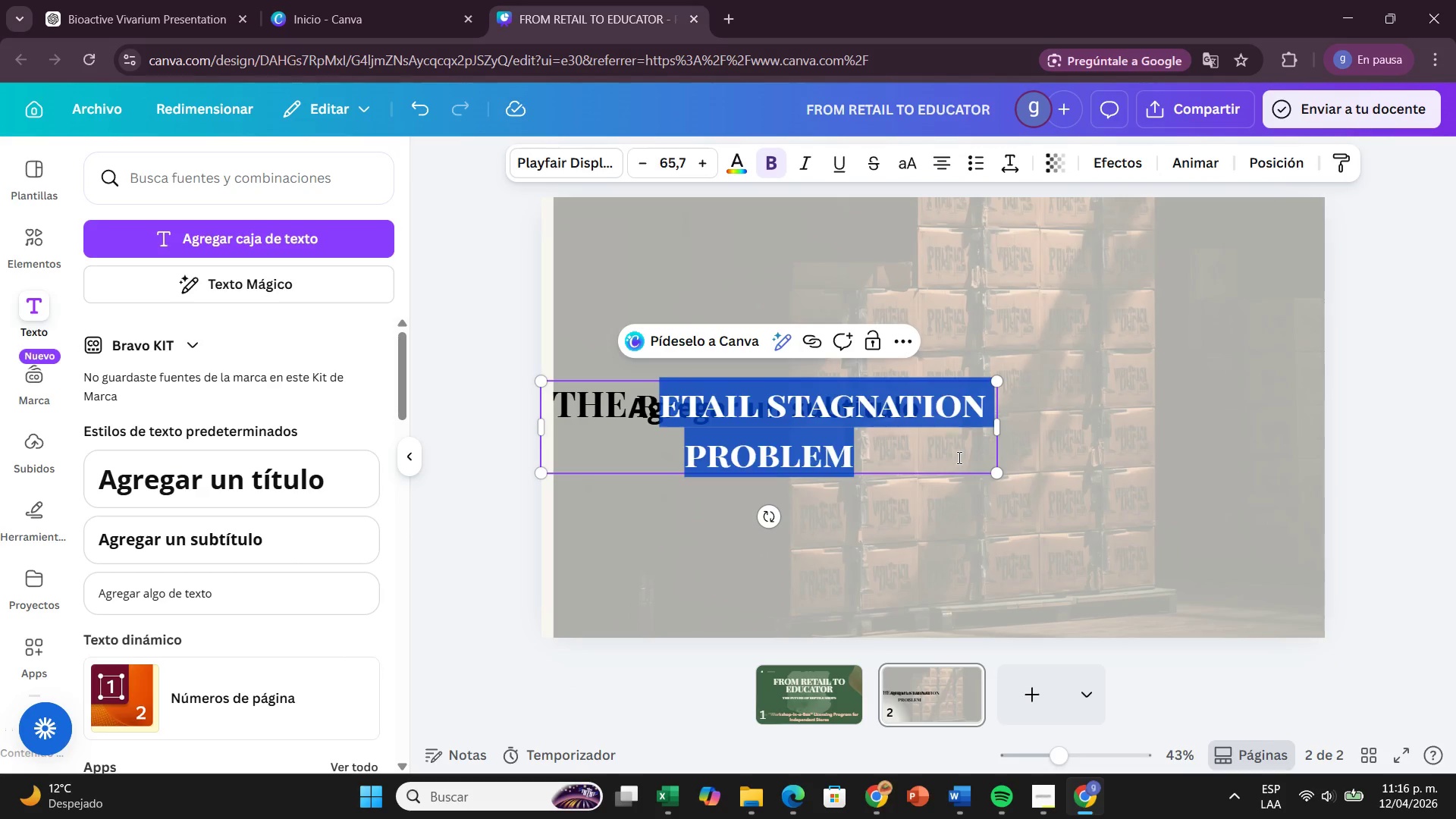 
left_click([958, 457])
 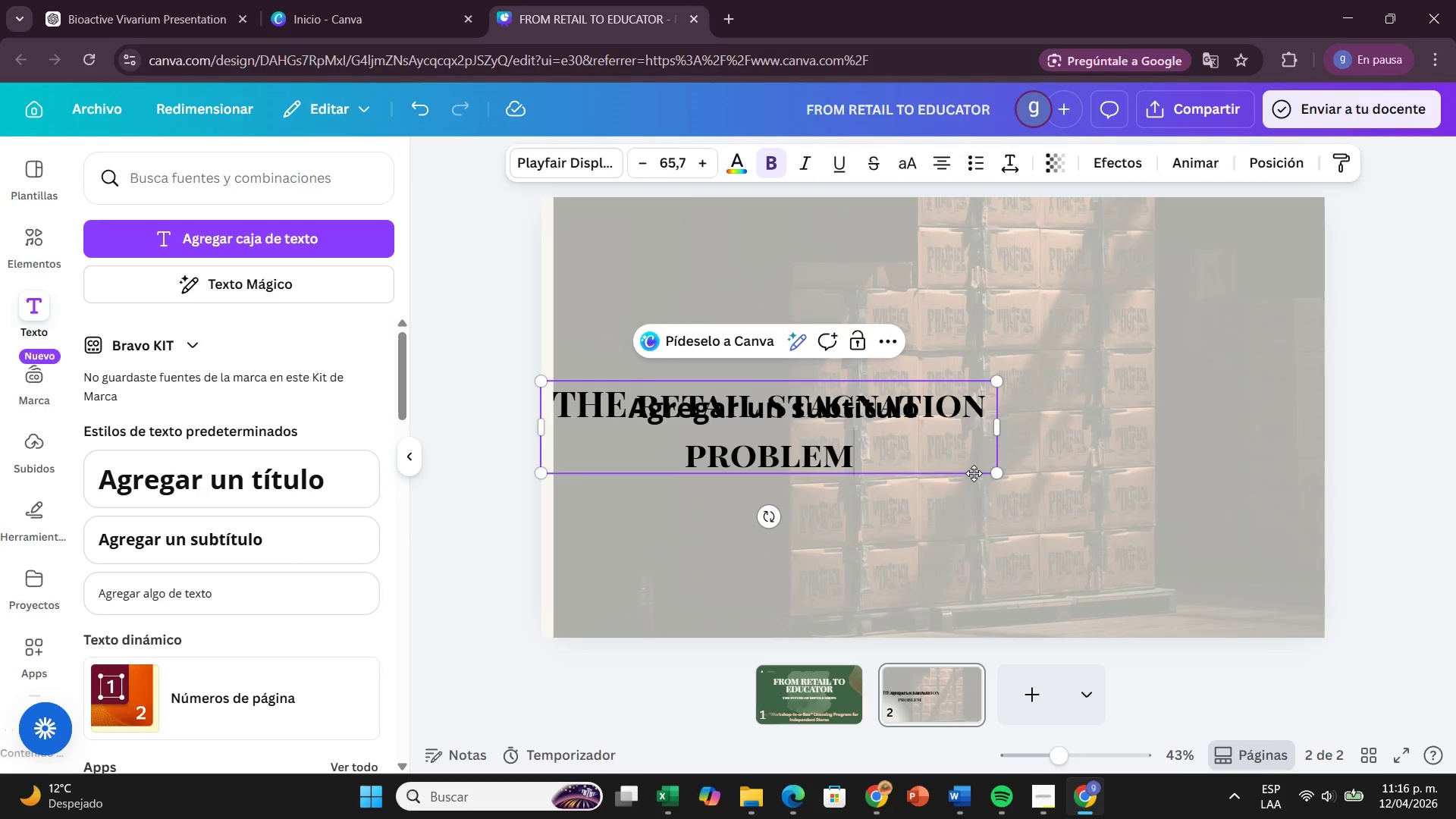 
left_click_drag(start_coordinate=[974, 473], to_coordinate=[1138, 294])
 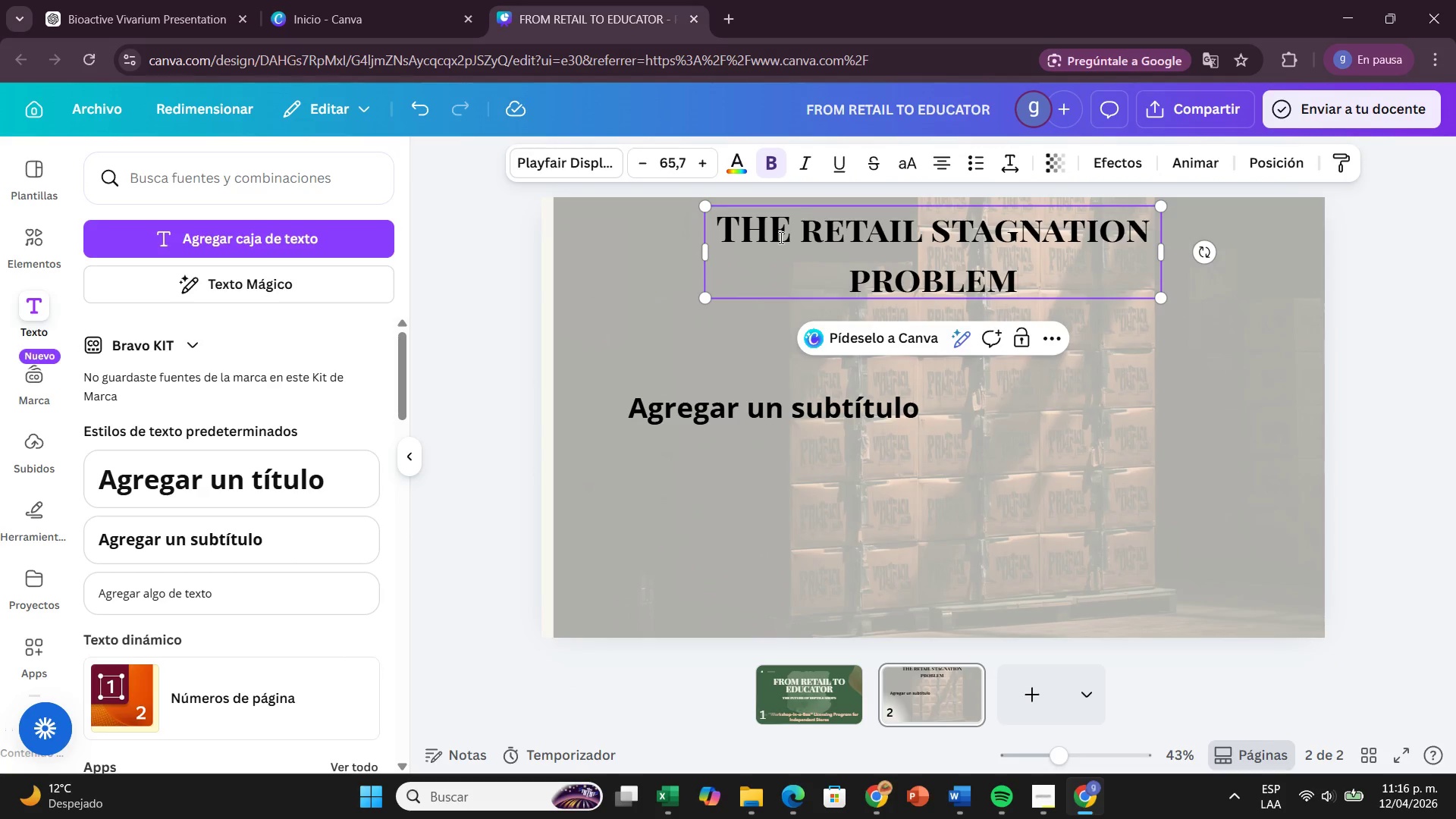 
left_click([780, 237])
 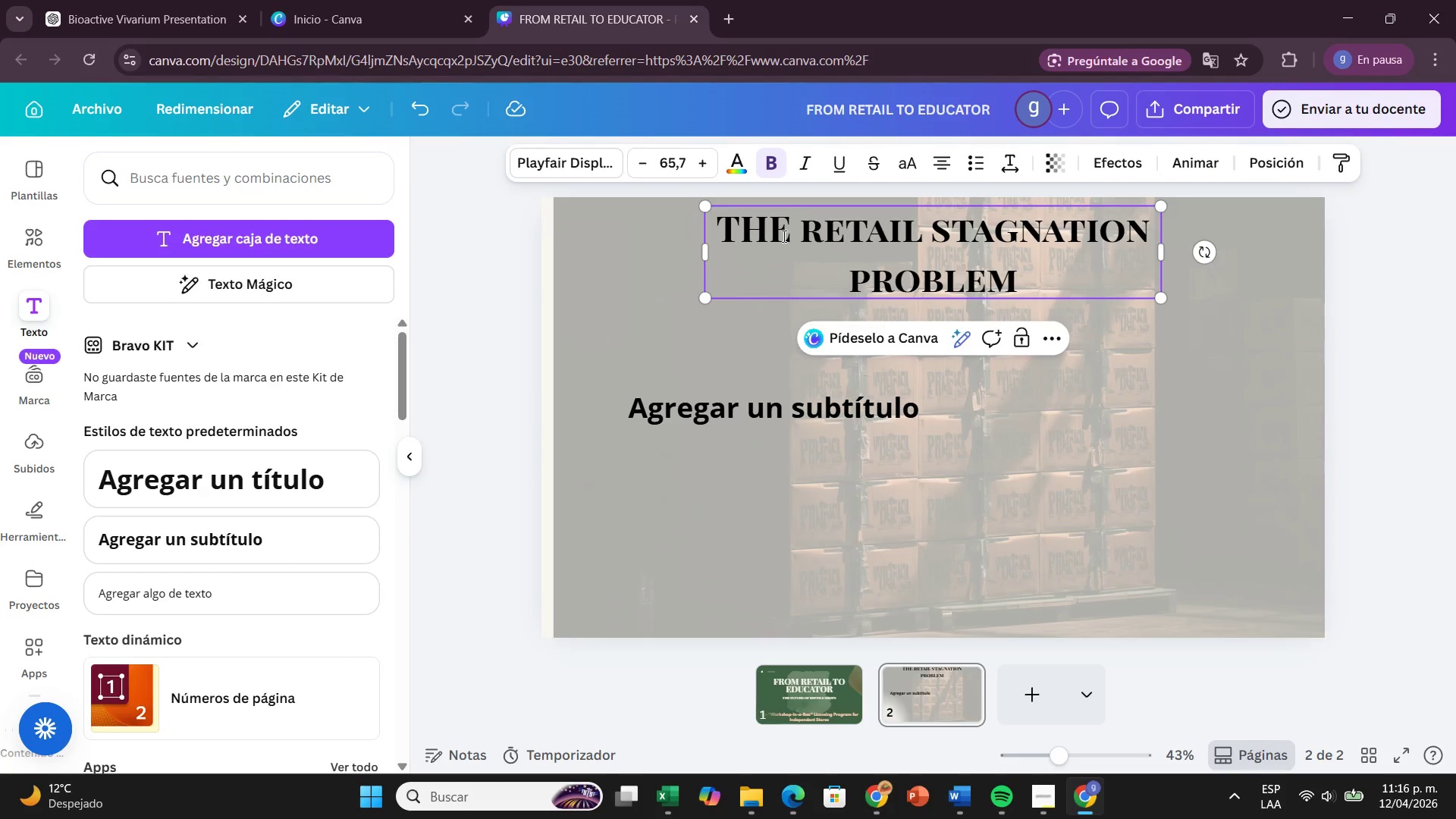 
left_click_drag(start_coordinate=[784, 236], to_coordinate=[789, 236])
 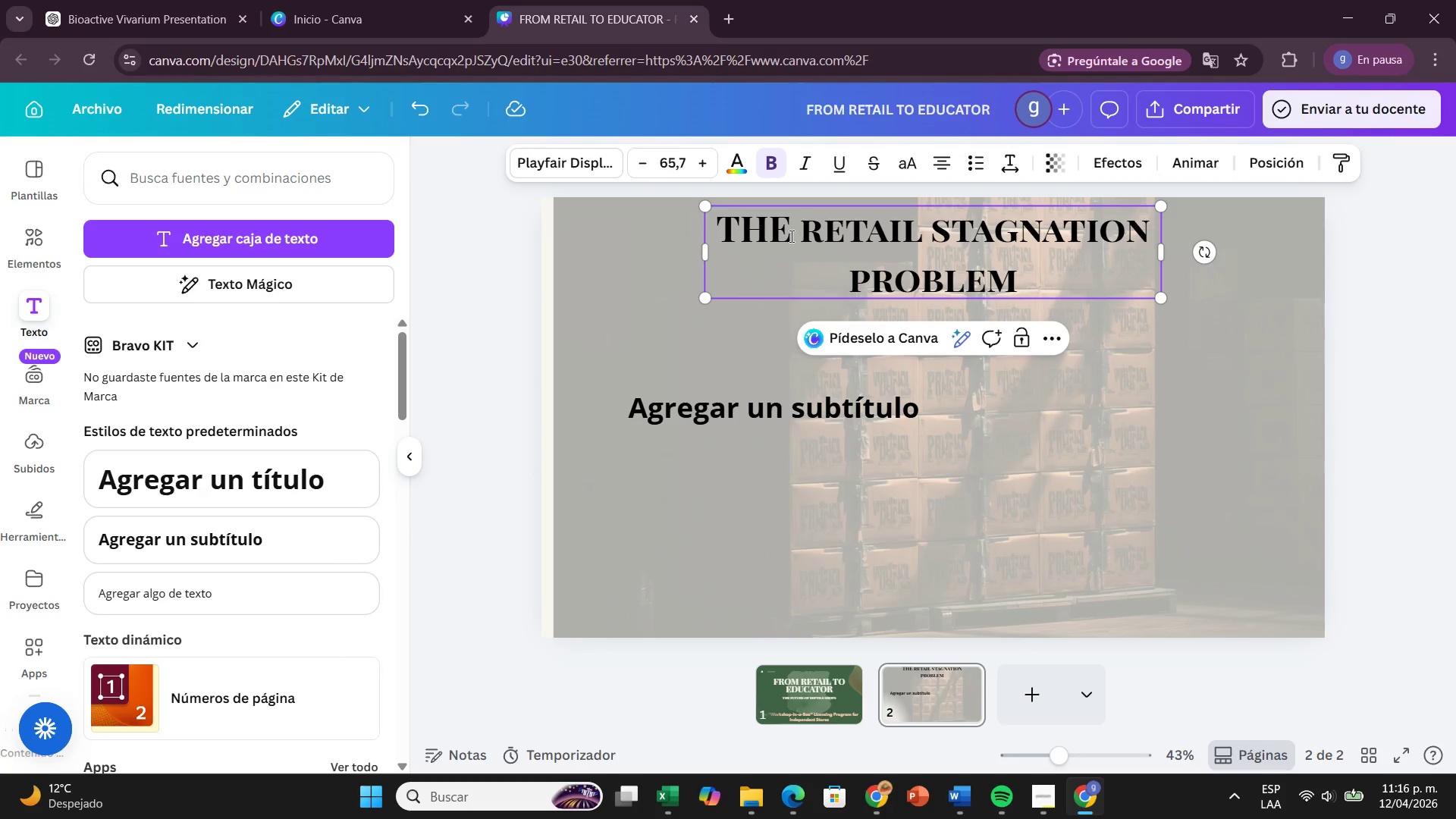 
key(Backspace)
key(Backspace)
type(he)
 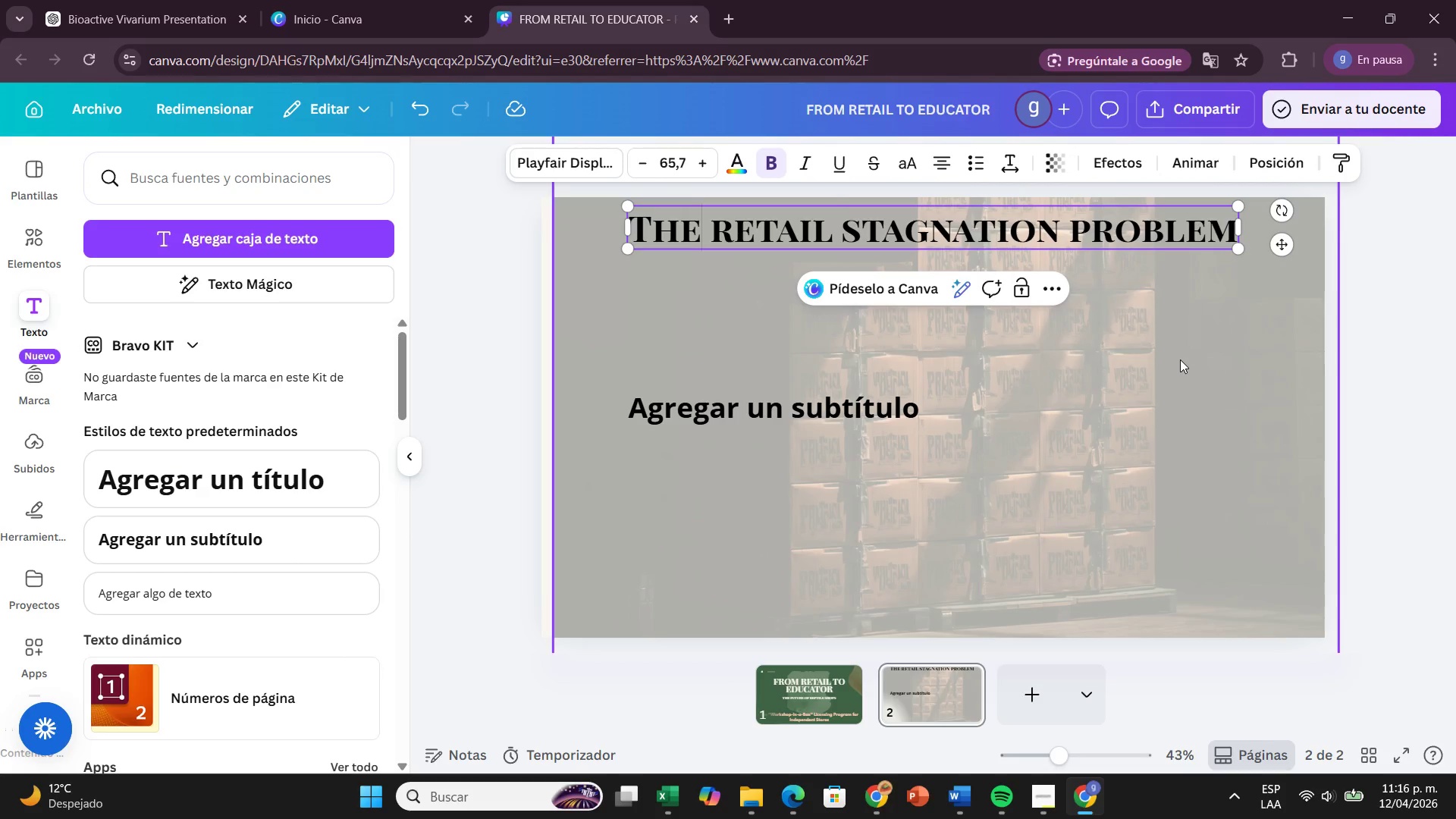 
wait(10.61)
 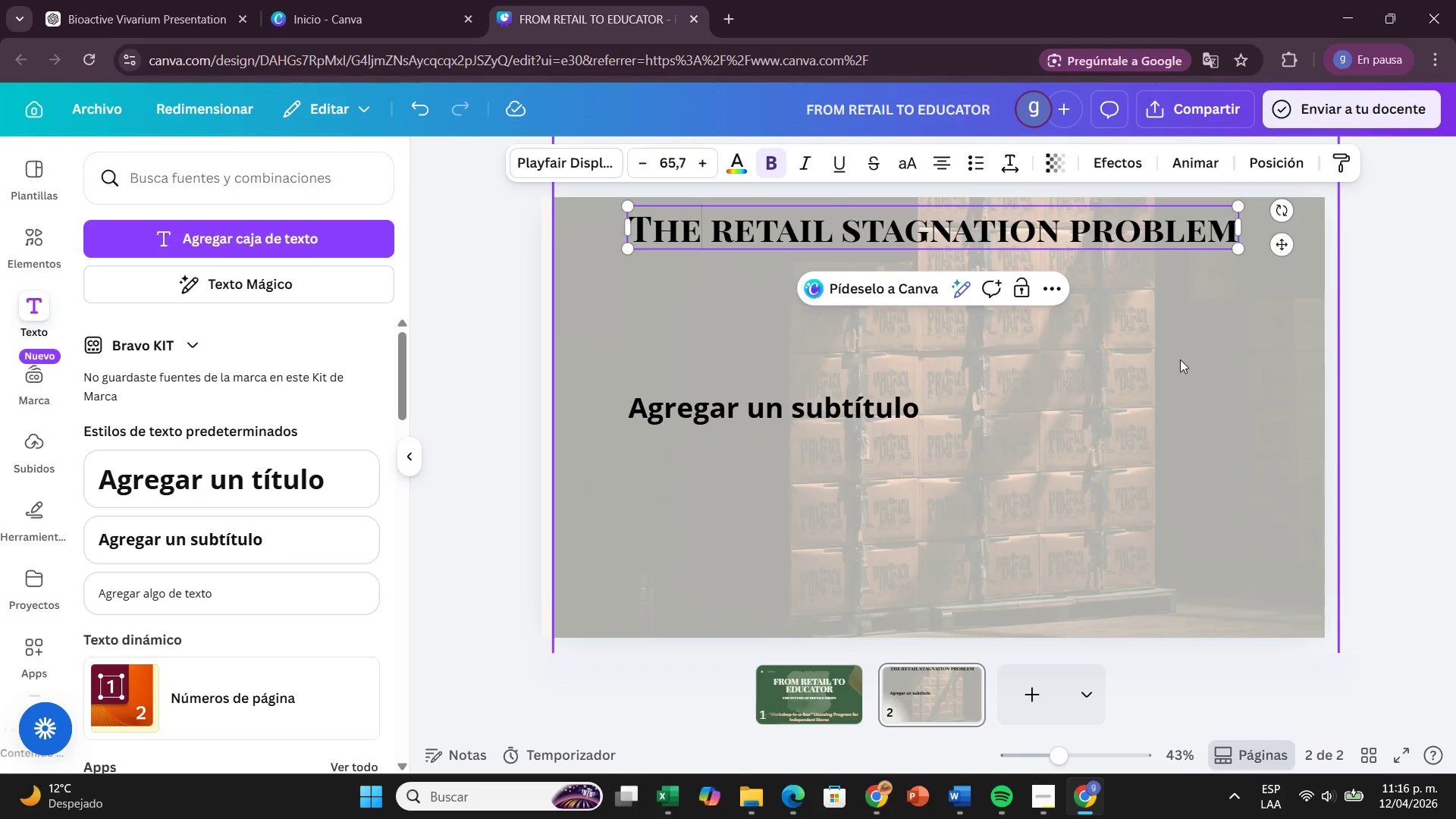 
left_click([1164, 393])
 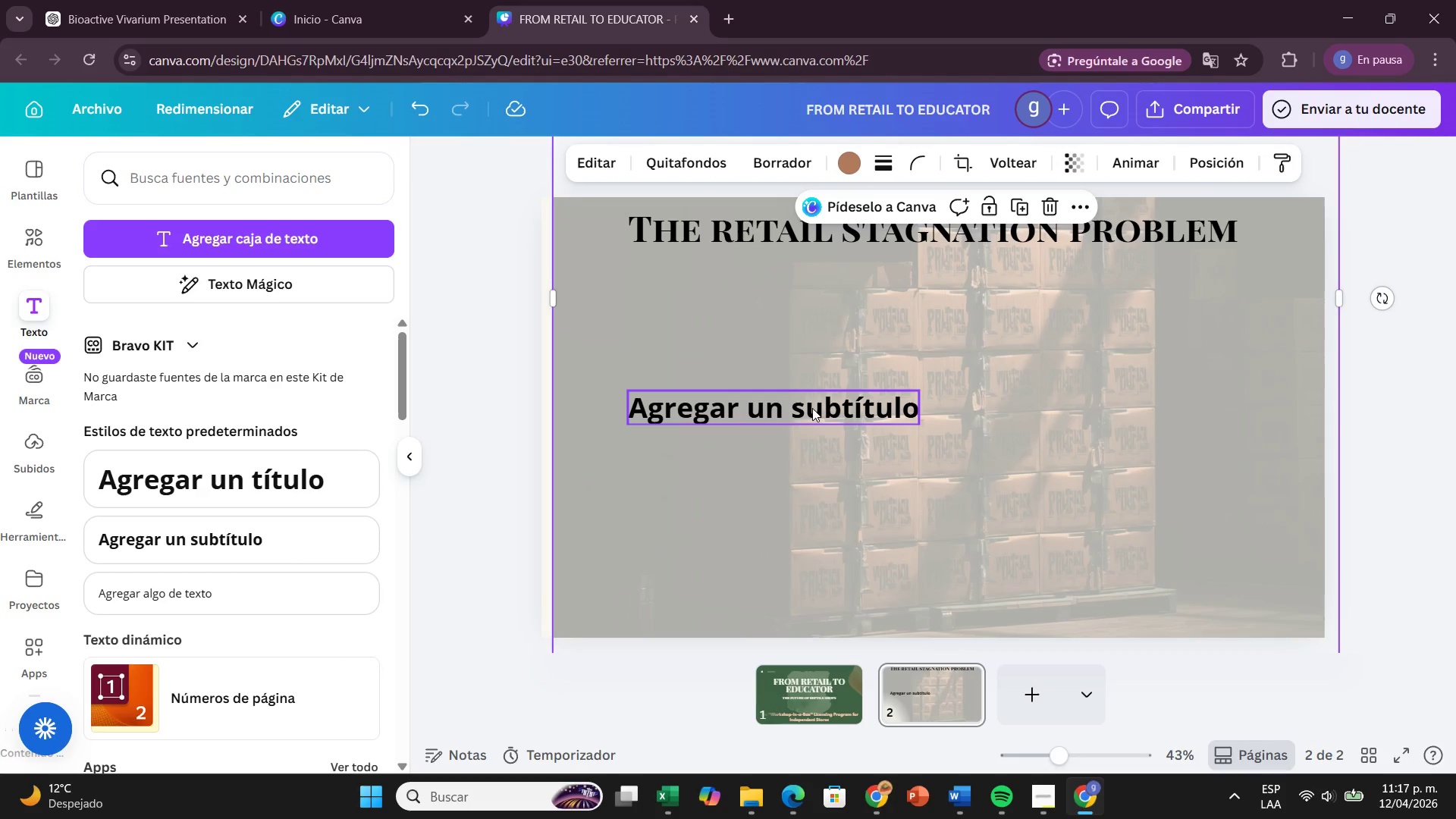 
wait(5.44)
 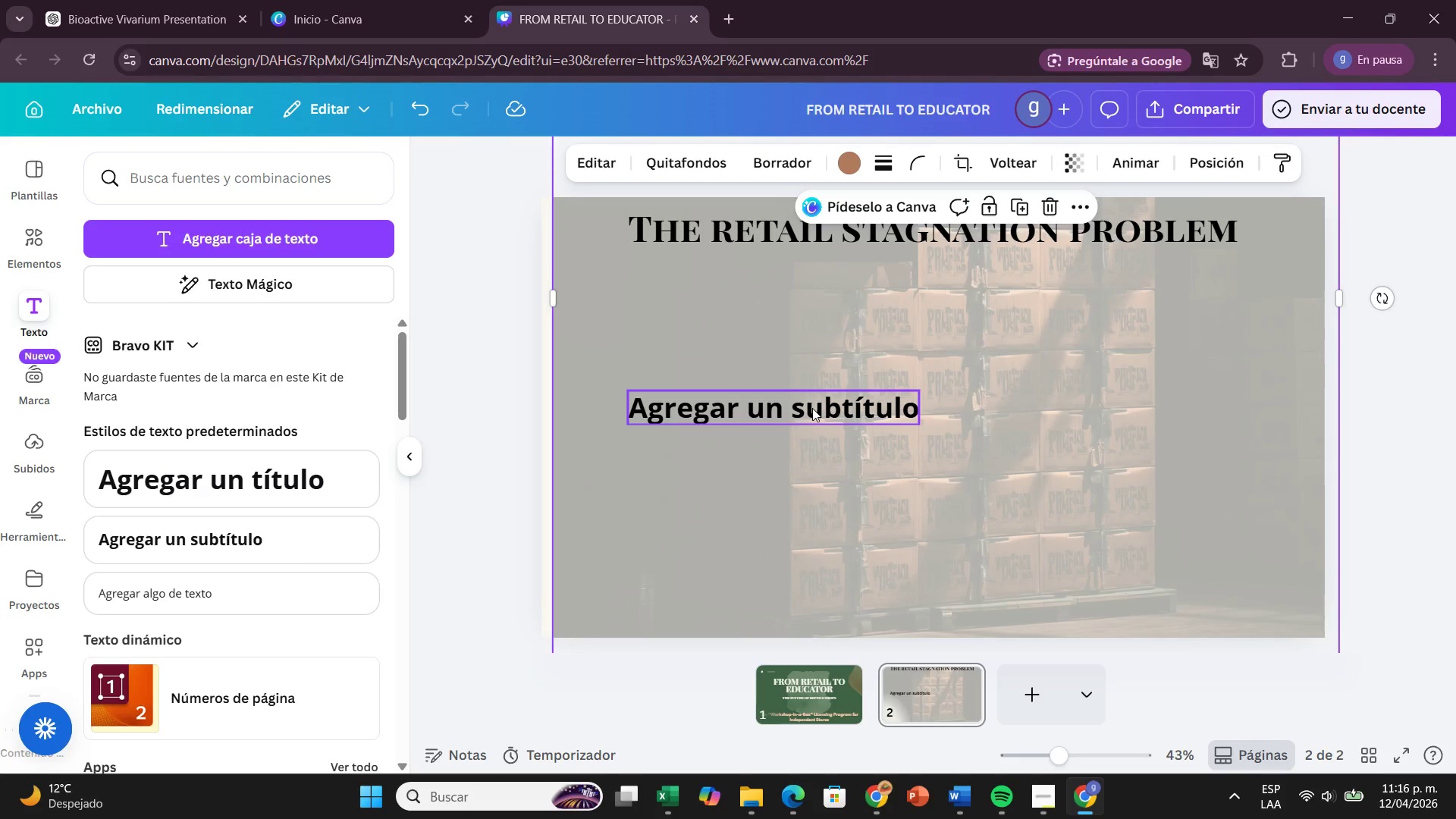 
left_click([857, 244])
 